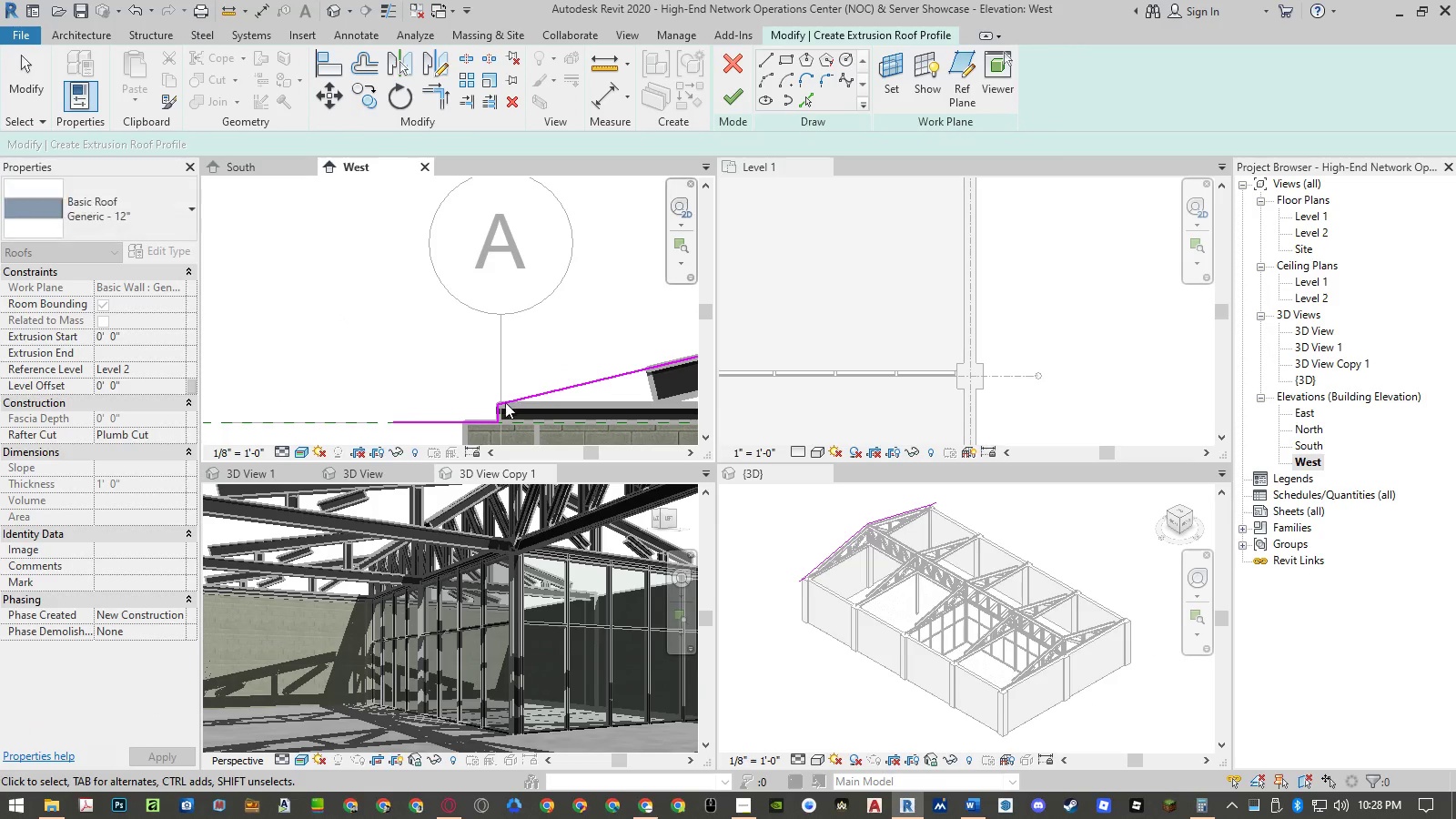 
left_click([450, 377])
 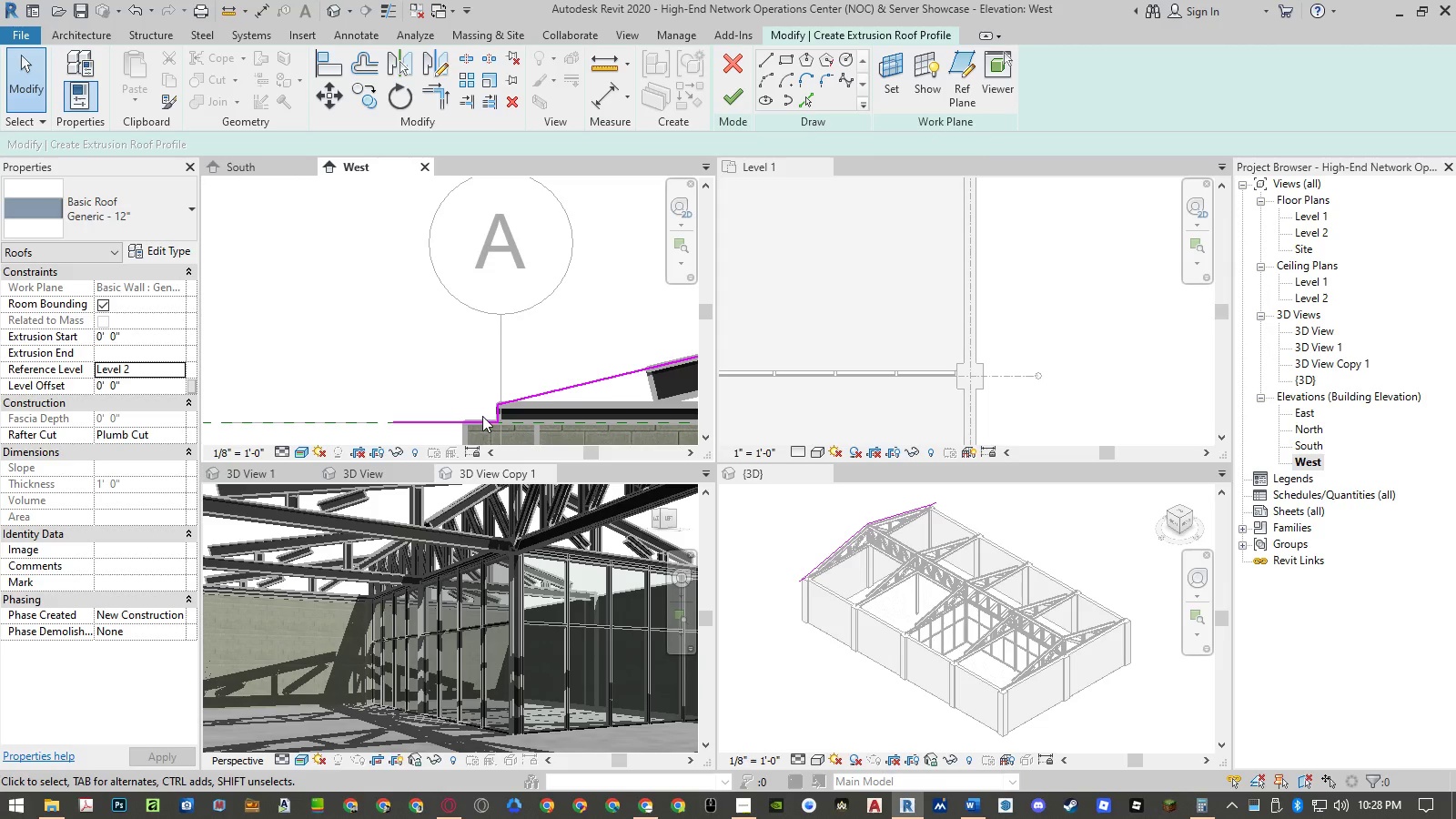 
key(Escape)
 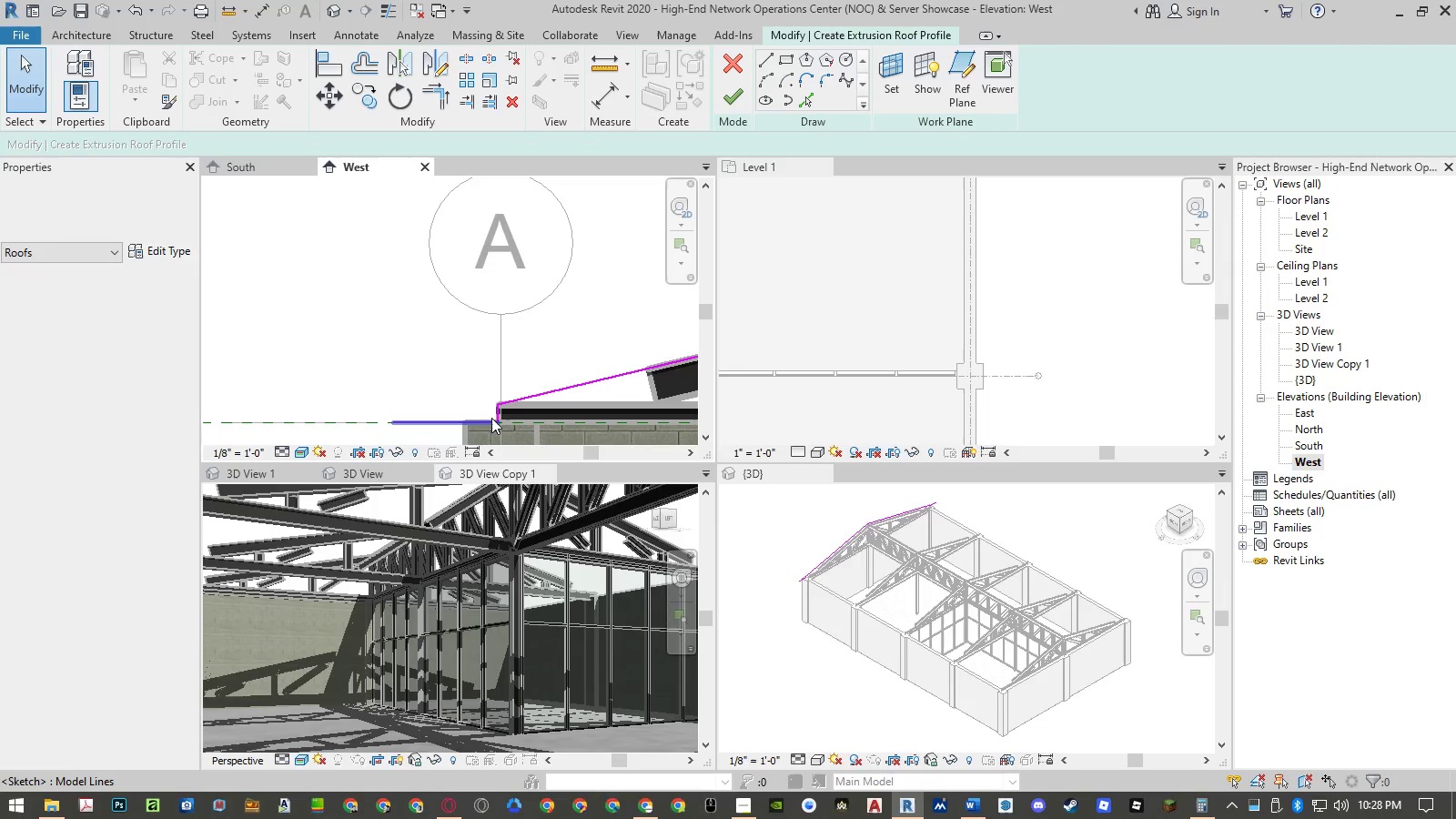 
key(Escape)
 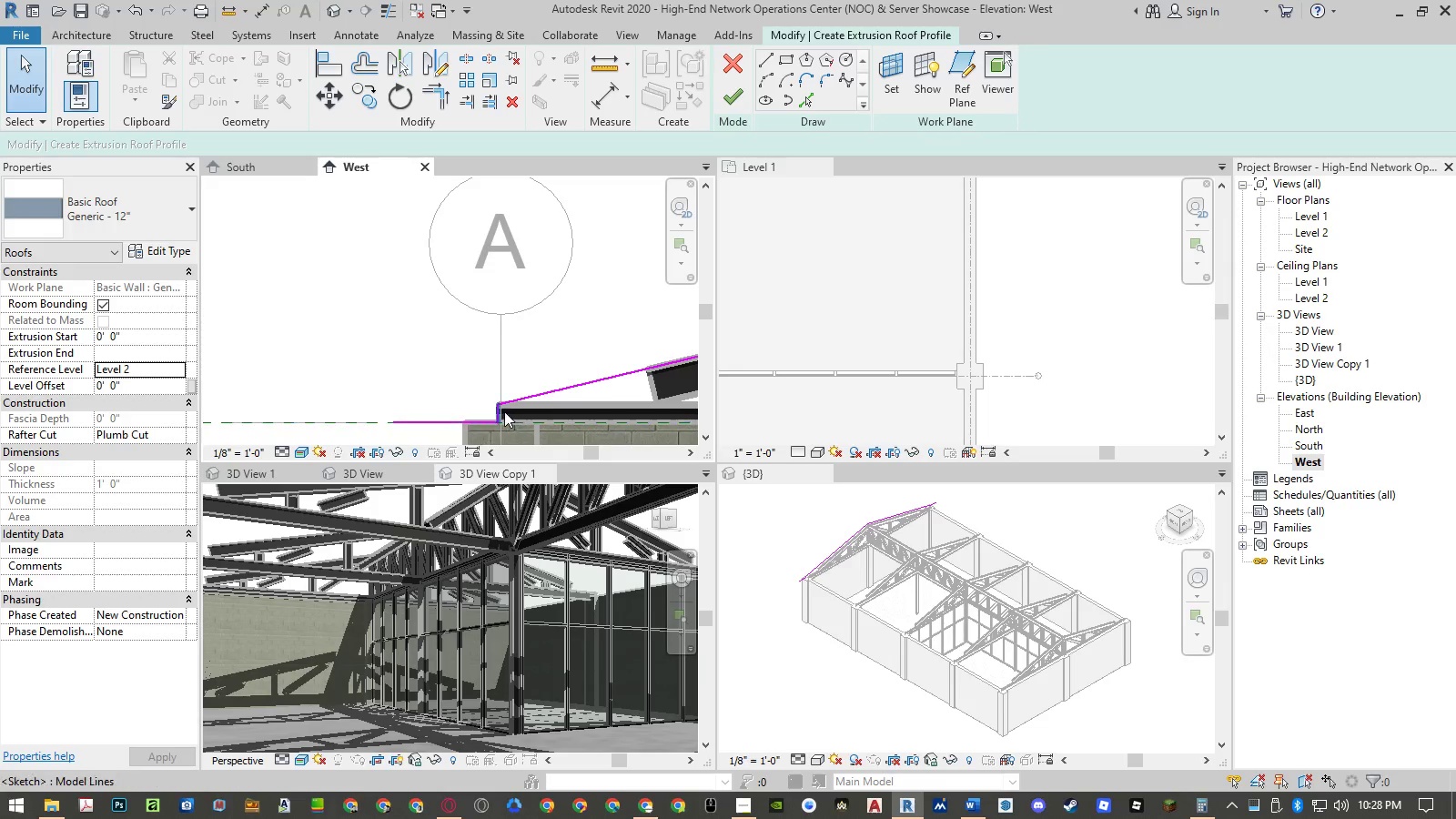 
left_click([499, 413])
 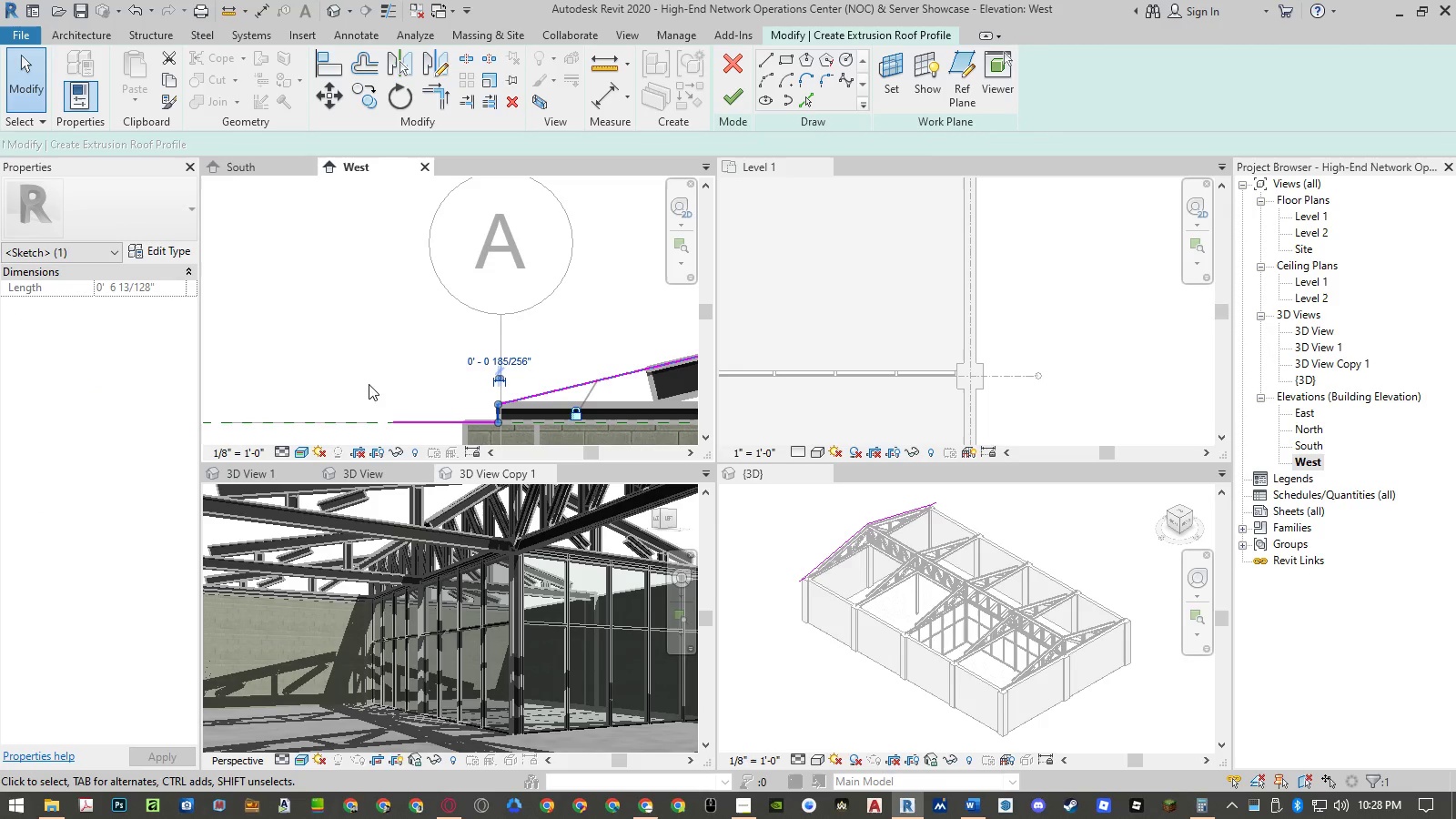 
left_click_drag(start_coordinate=[354, 377], to_coordinate=[512, 438])
 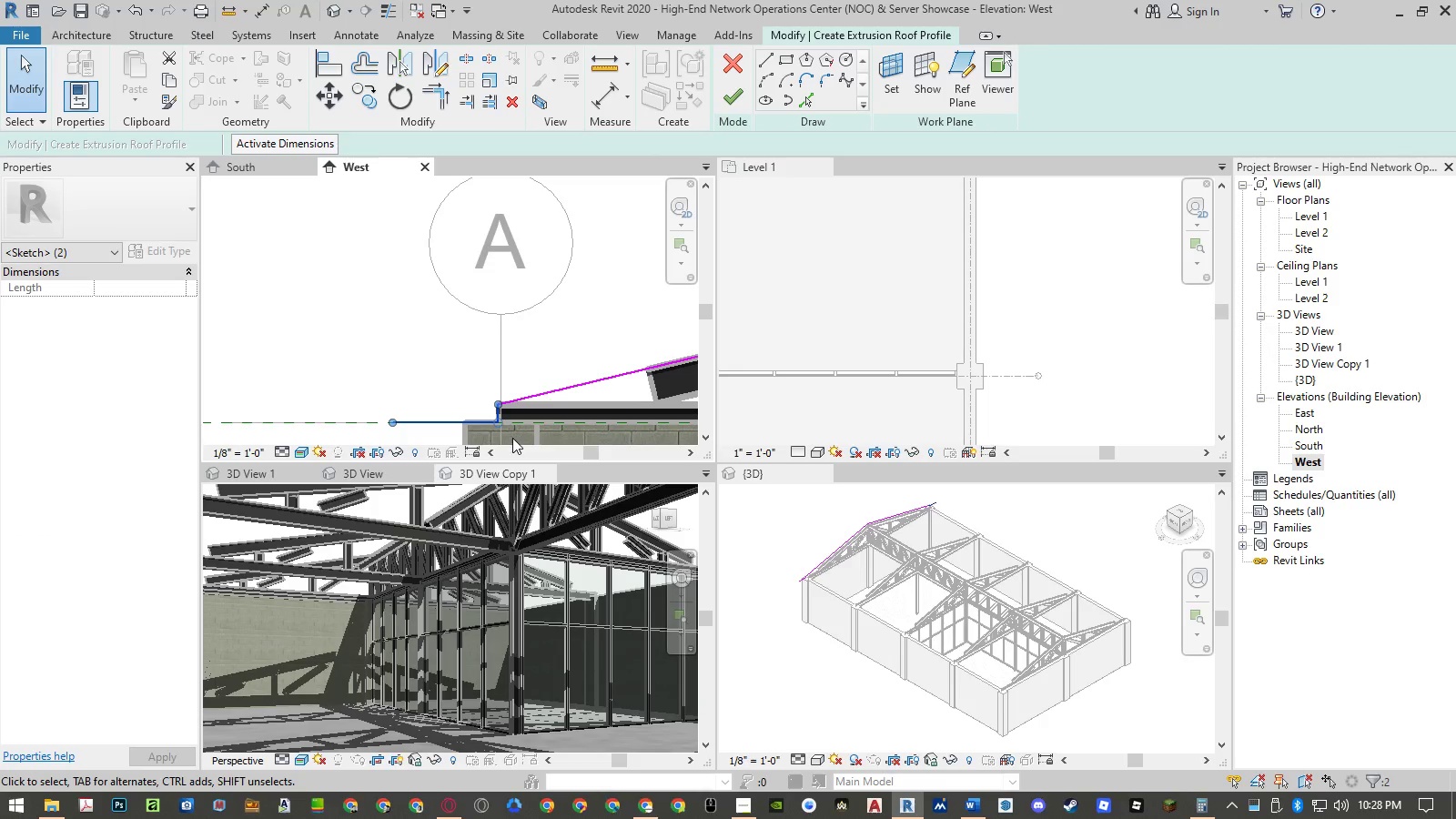 
key(Delete)
 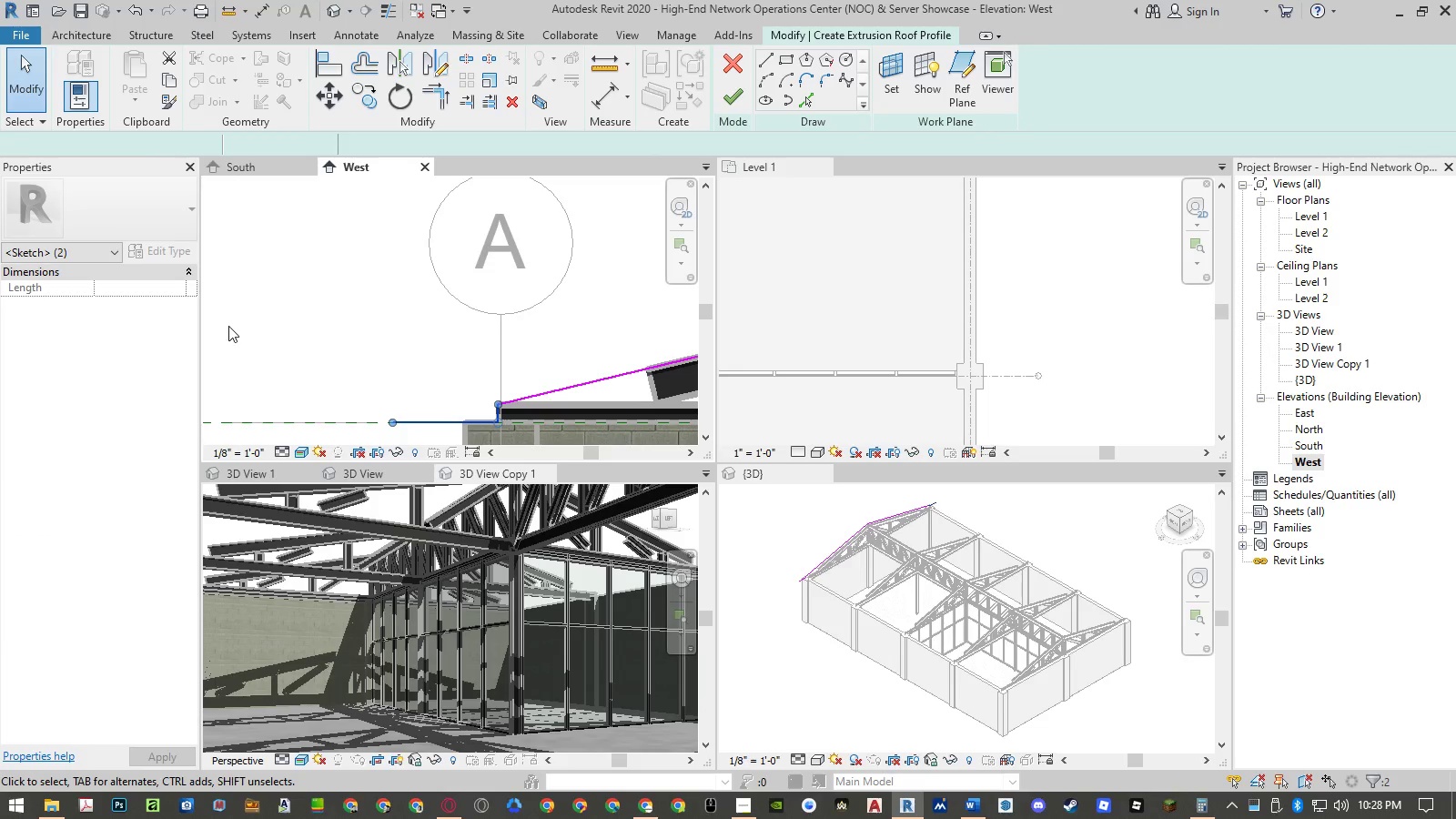 
scroll: coordinate [223, 324], scroll_direction: down, amount: 12.0
 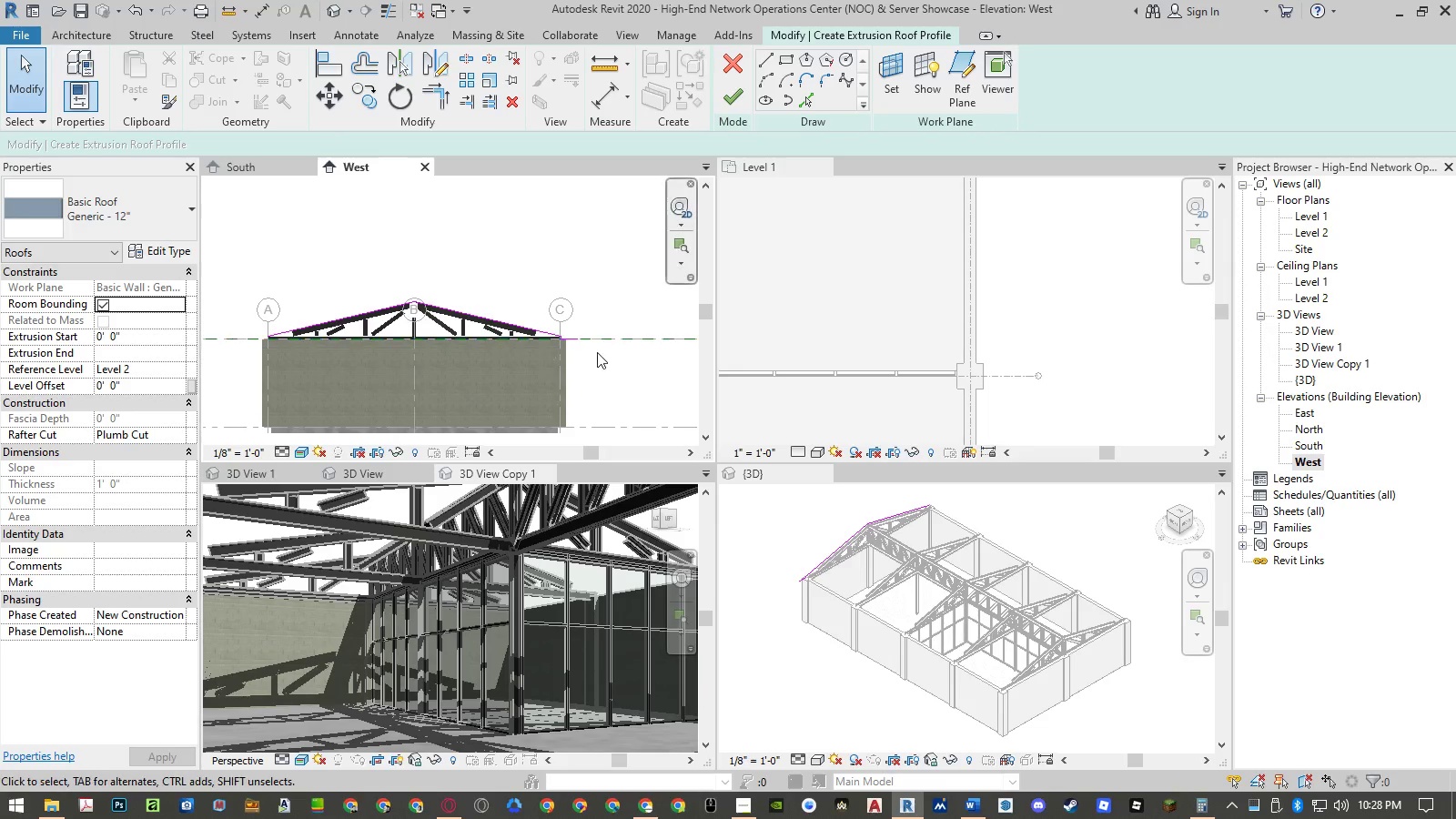 
scroll: coordinate [596, 347], scroll_direction: up, amount: 4.0
 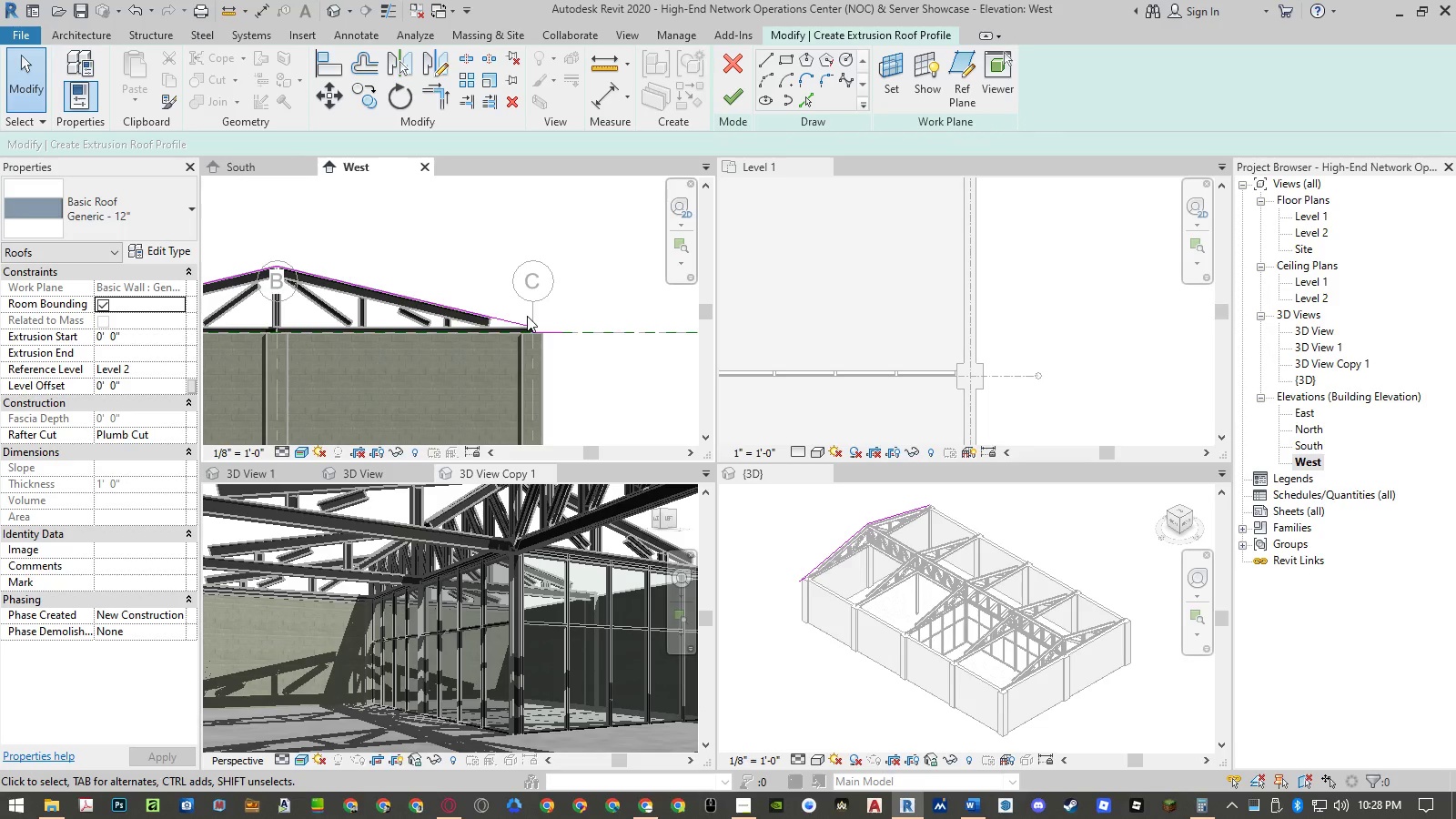 
left_click_drag(start_coordinate=[527, 314], to_coordinate=[571, 349])
 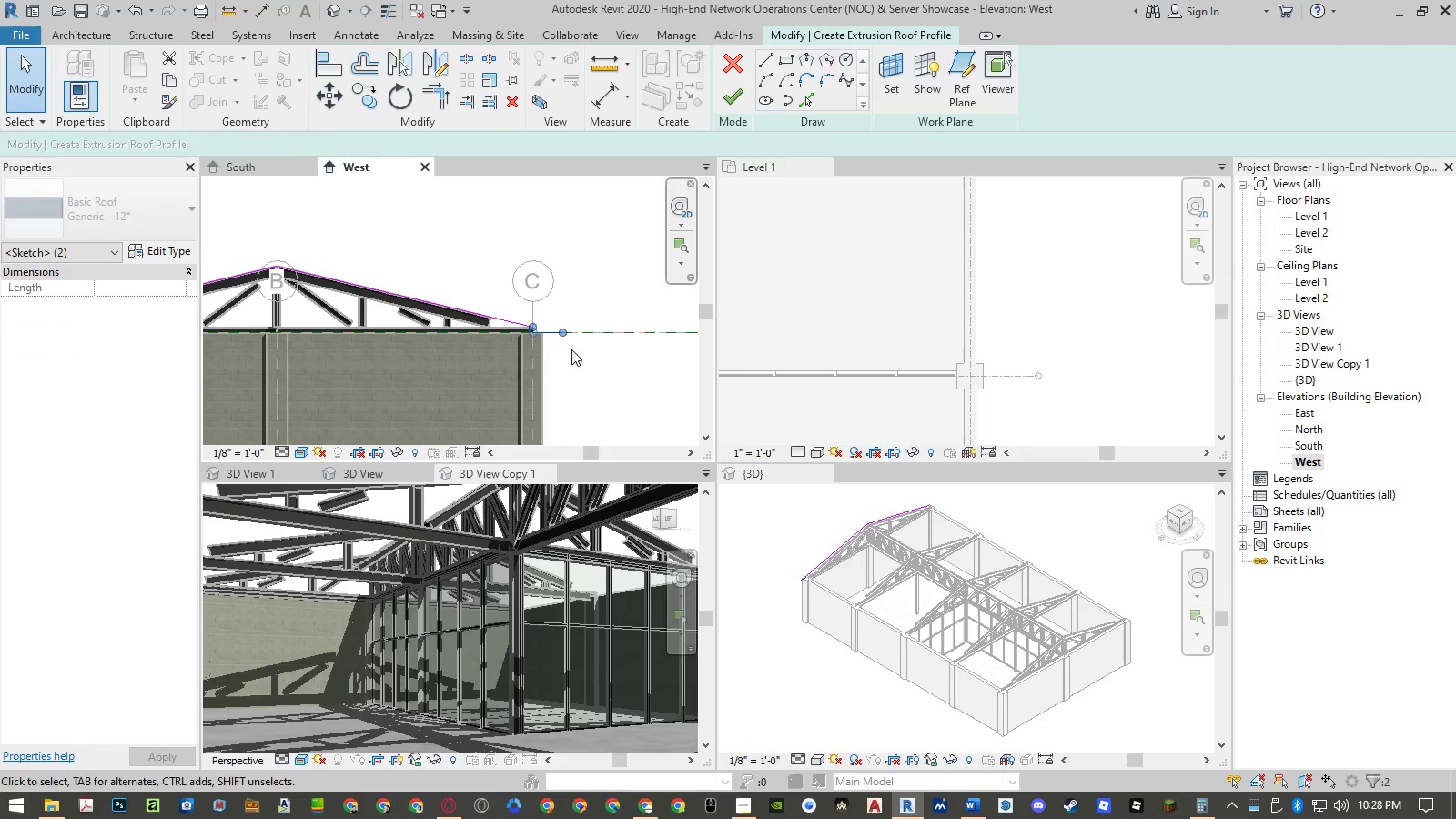 
key(Delete)
 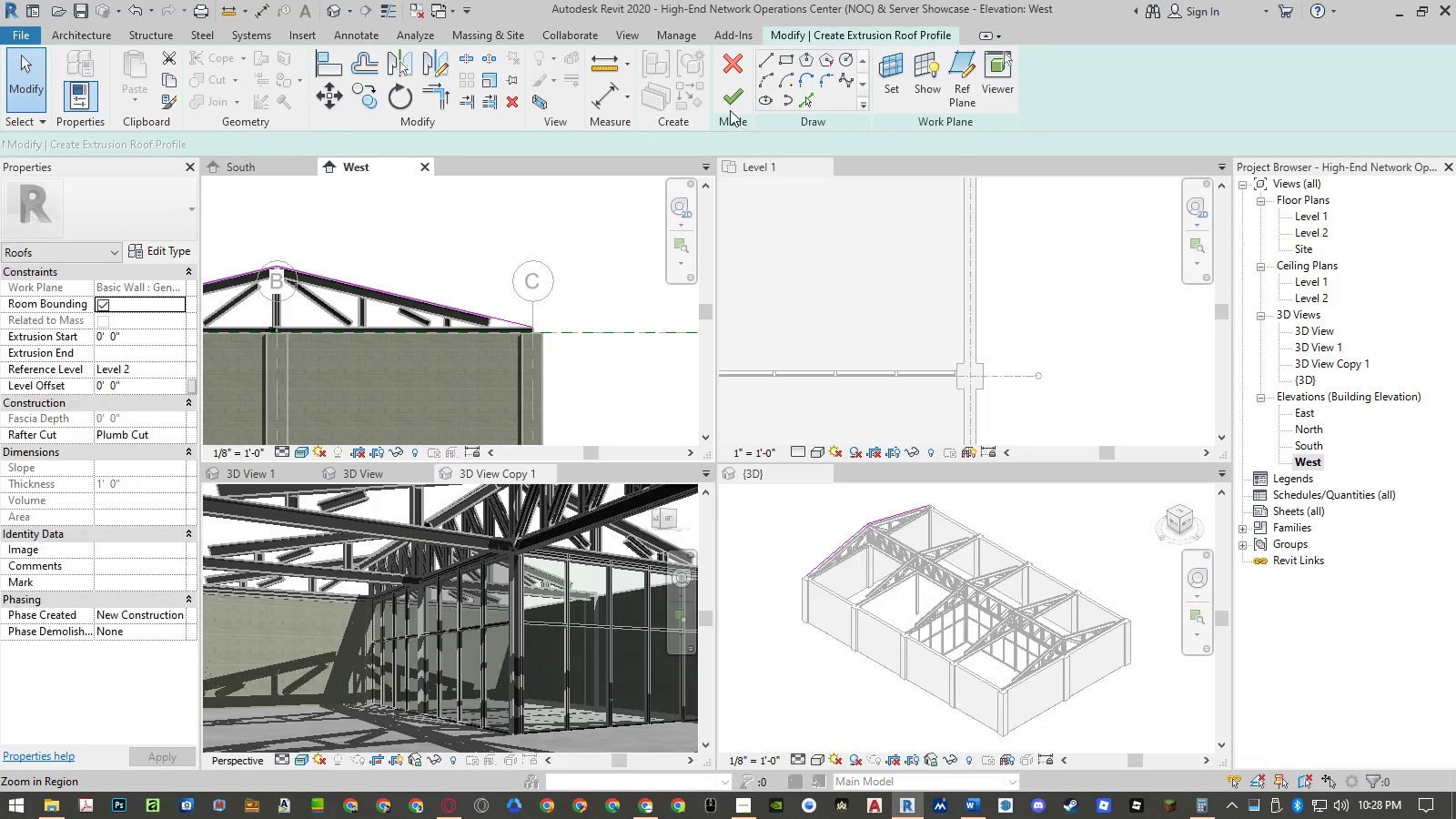 
left_click([730, 96])
 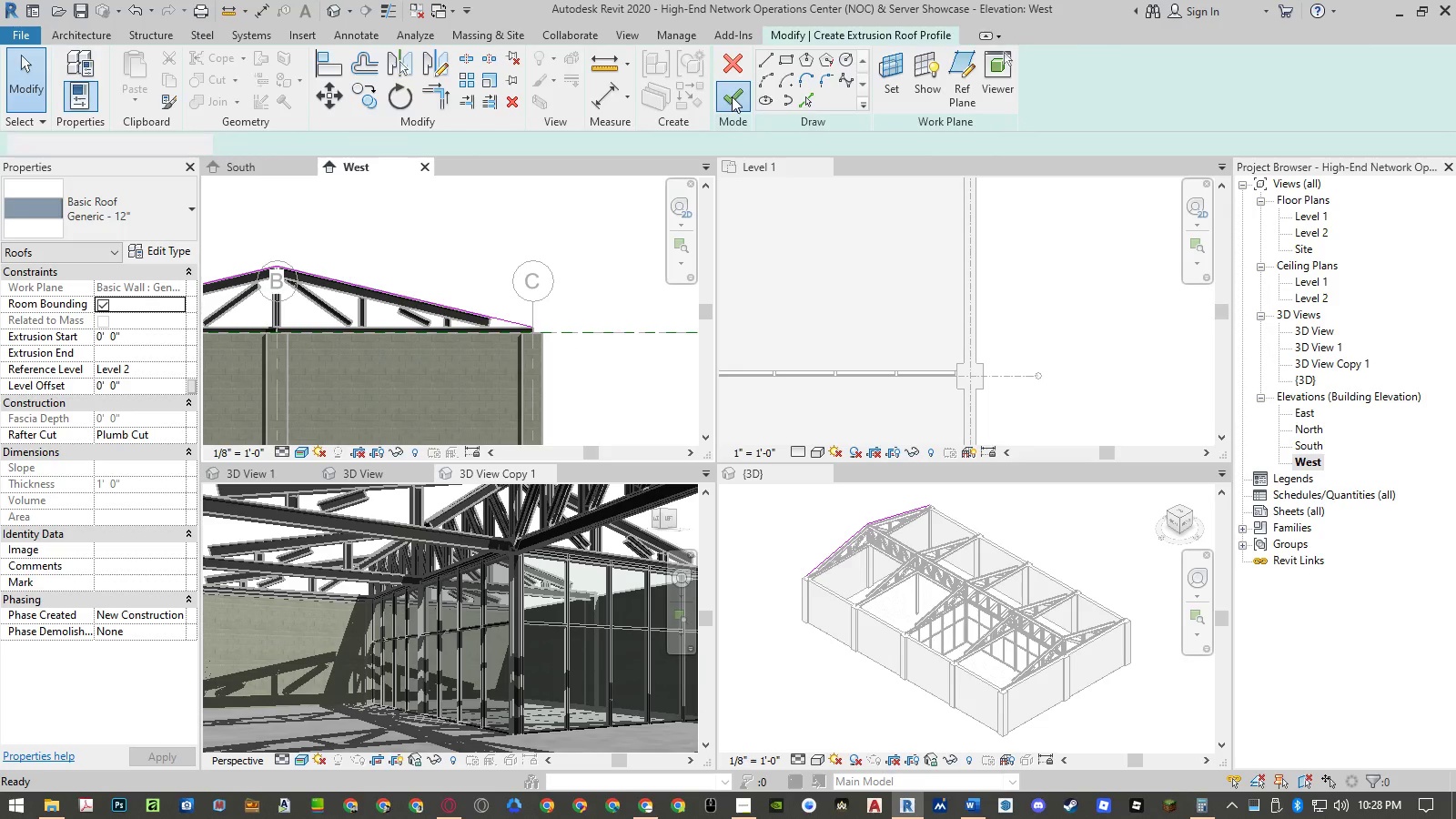 
mouse_move([675, 175])
 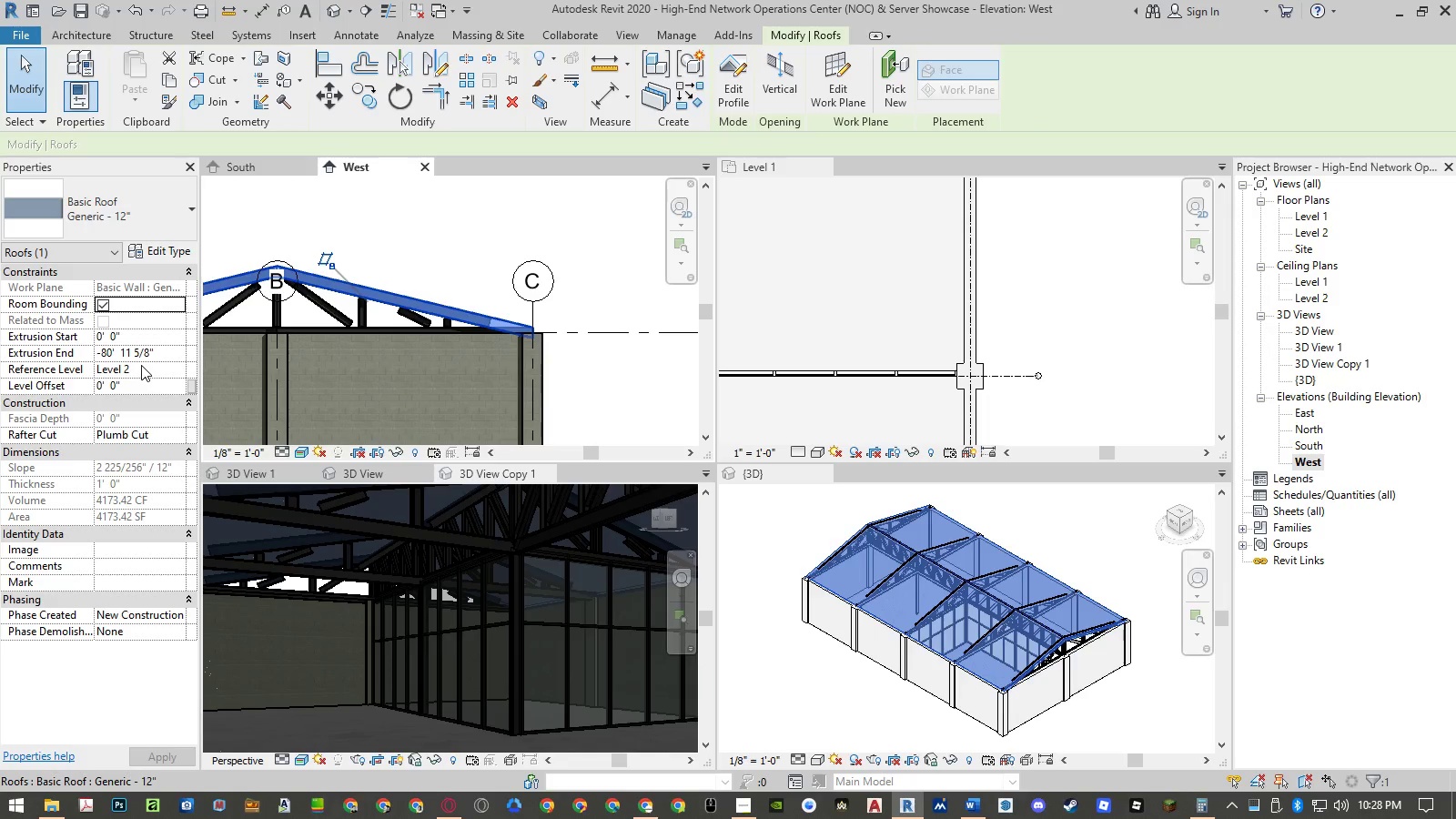 
wait(6.77)
 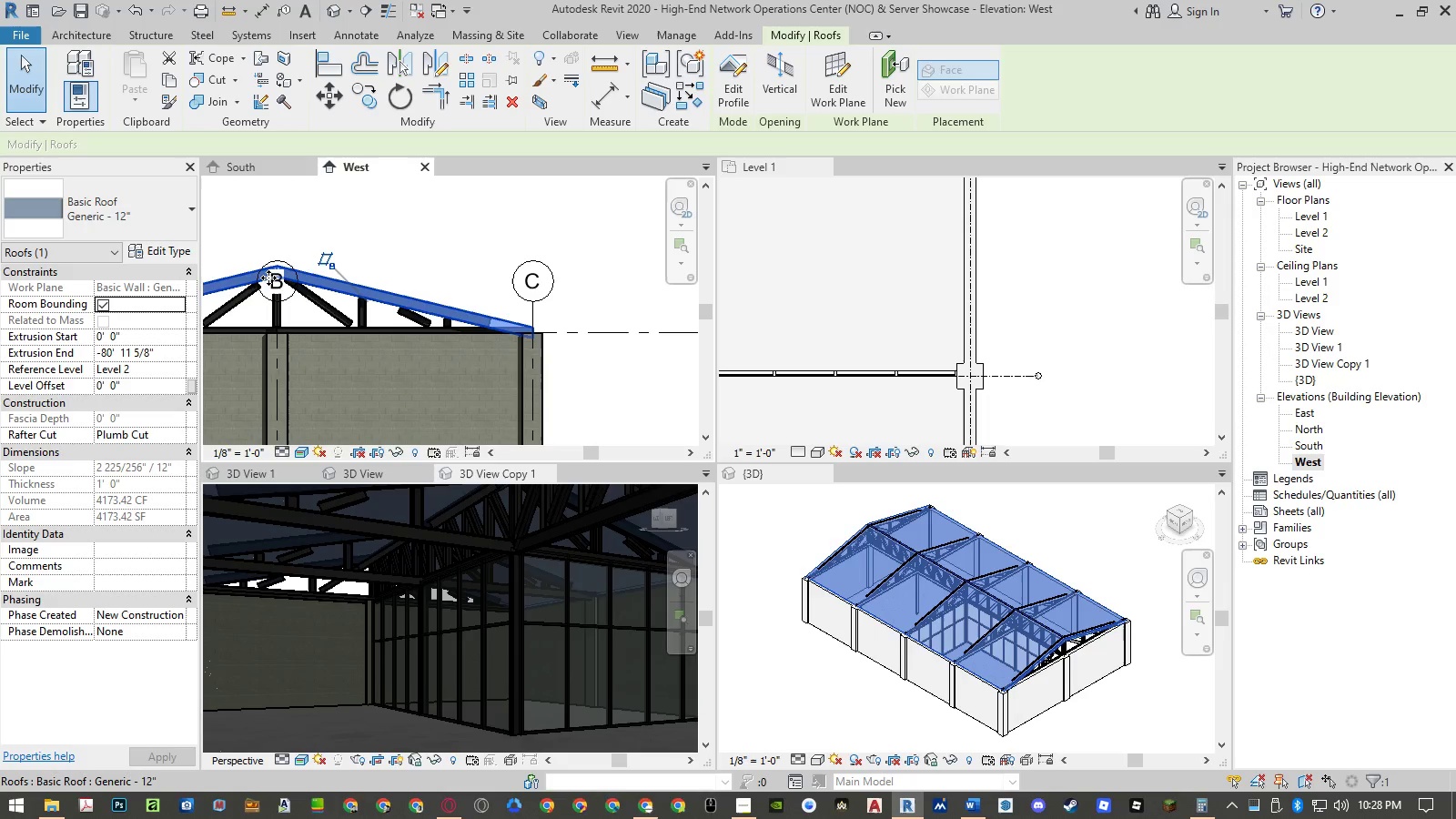 
left_click([177, 437])
 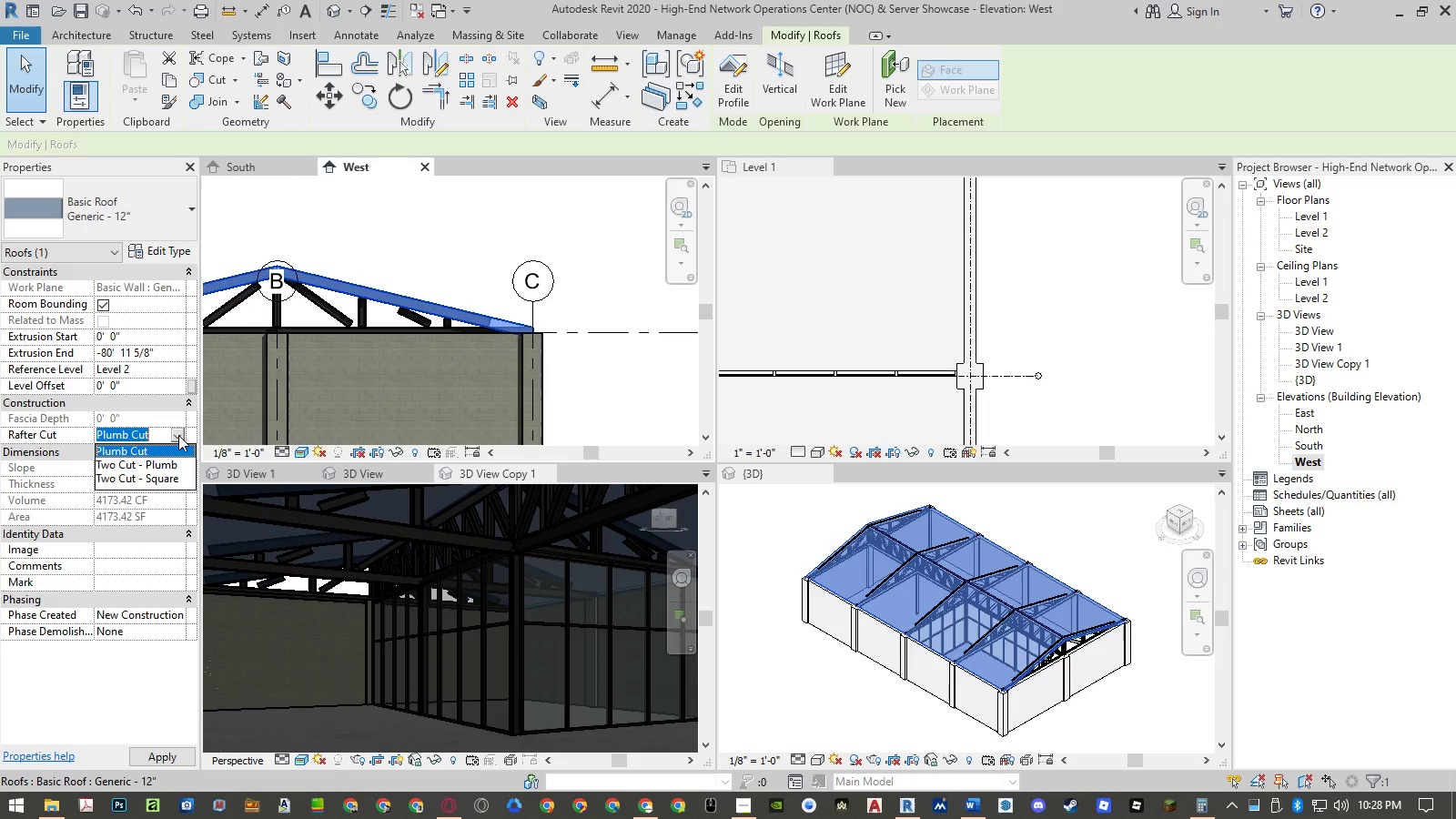 
left_click([440, 248])
 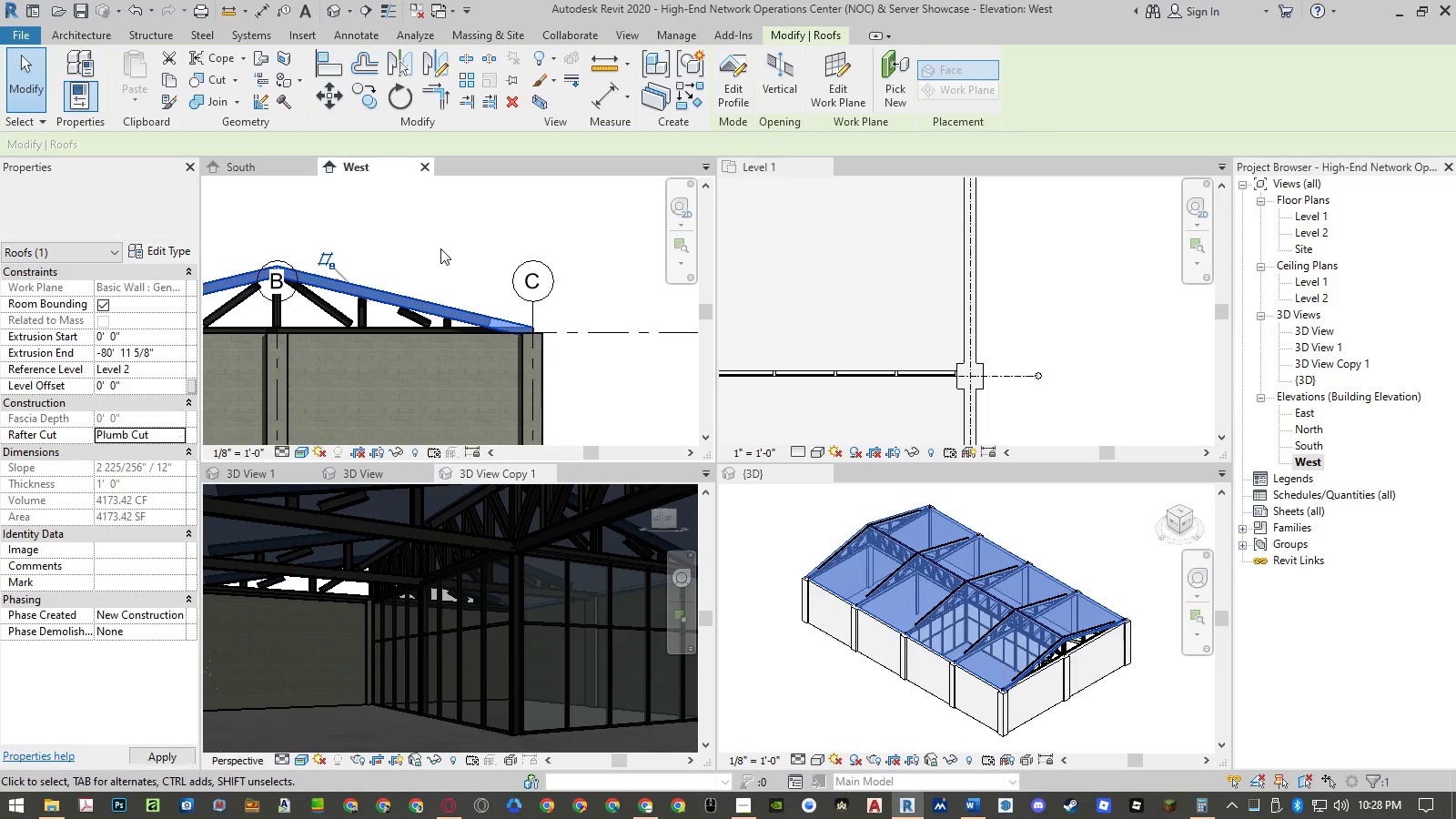 
key(Escape)
 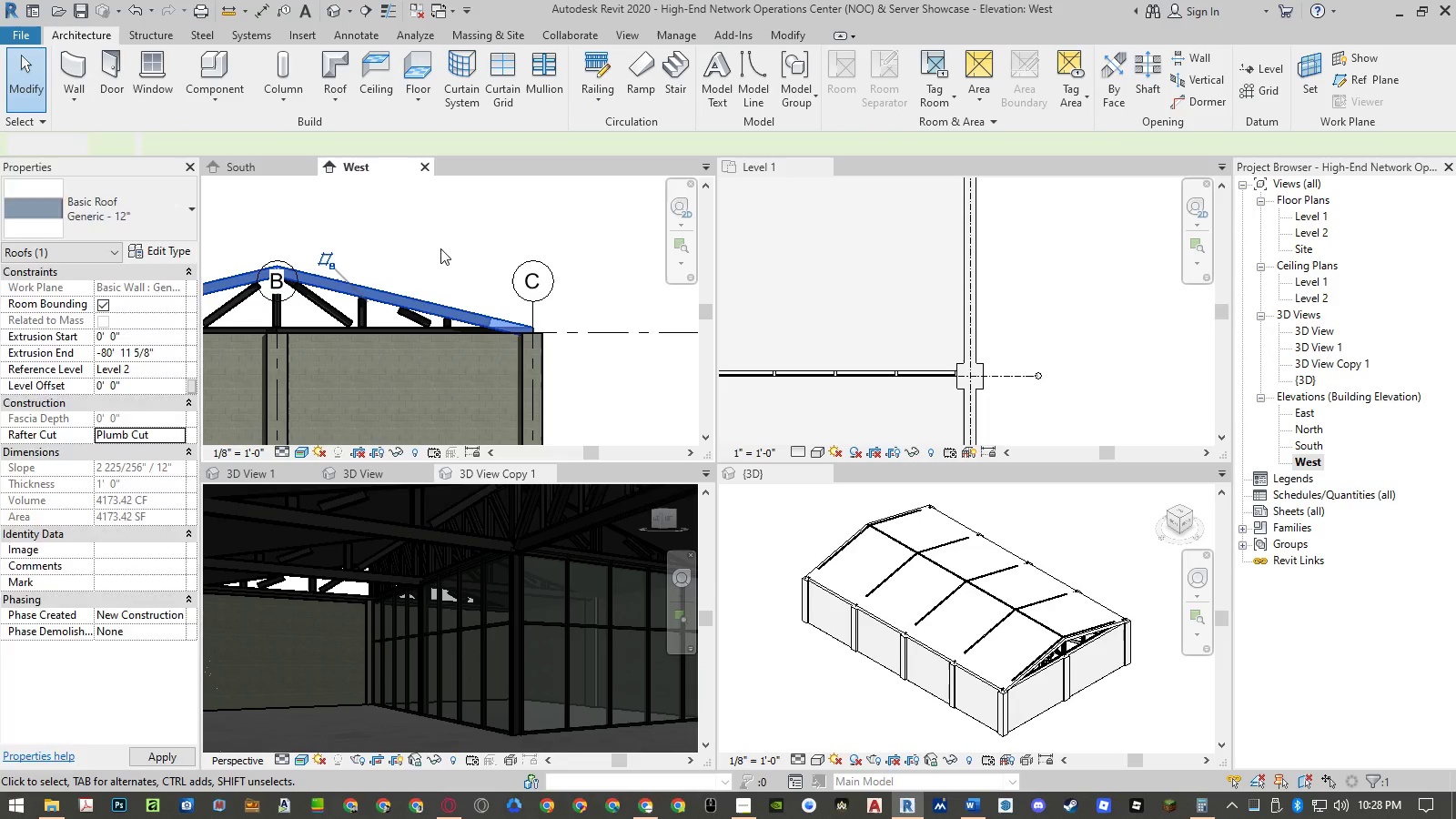 
key(Escape)
 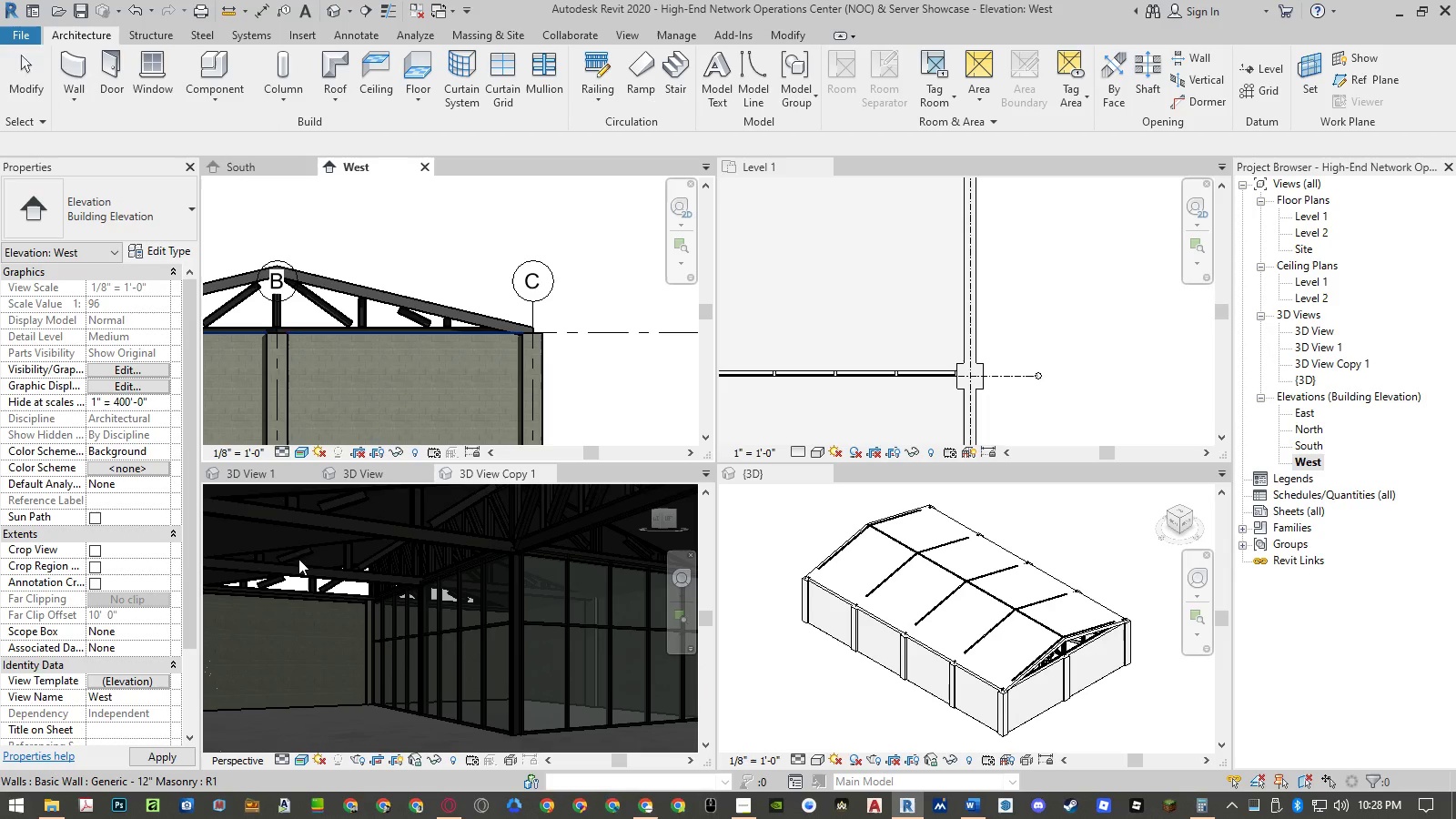 
scroll: coordinate [289, 542], scroll_direction: up, amount: 6.0
 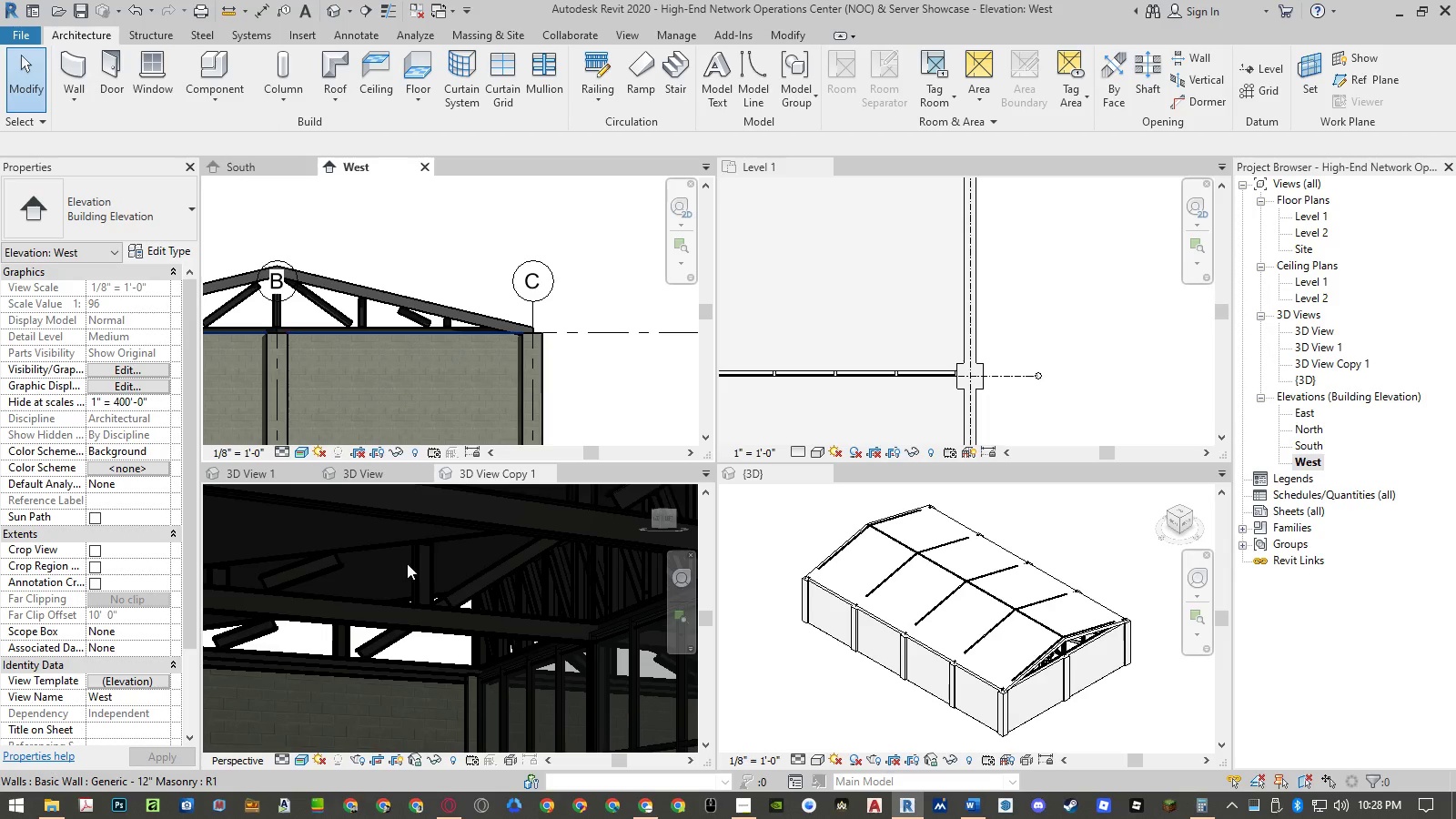 
scroll: coordinate [532, 570], scroll_direction: down, amount: 4.0
 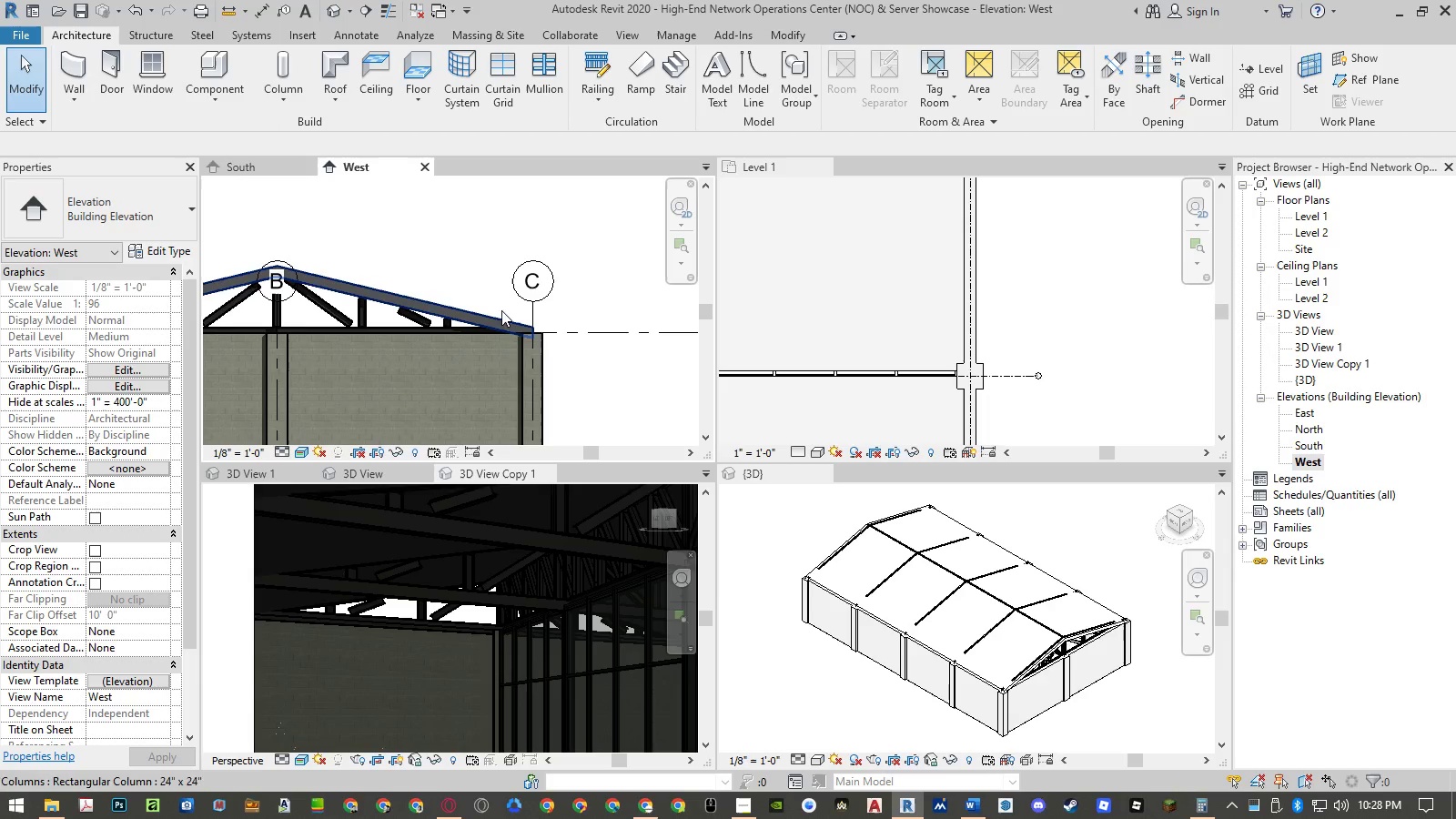 
left_click([444, 237])
 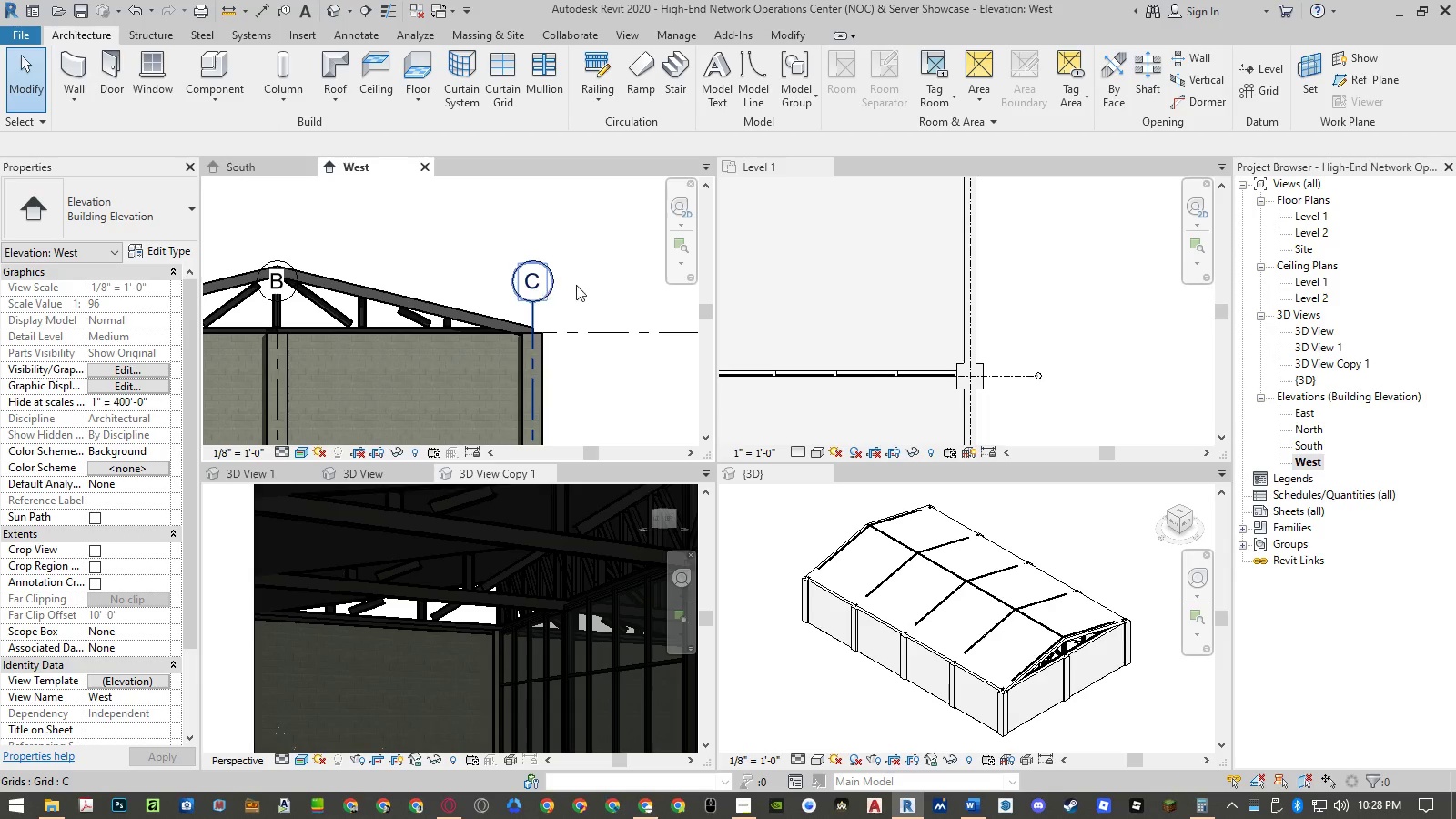 
scroll: coordinate [626, 305], scroll_direction: down, amount: 5.0
 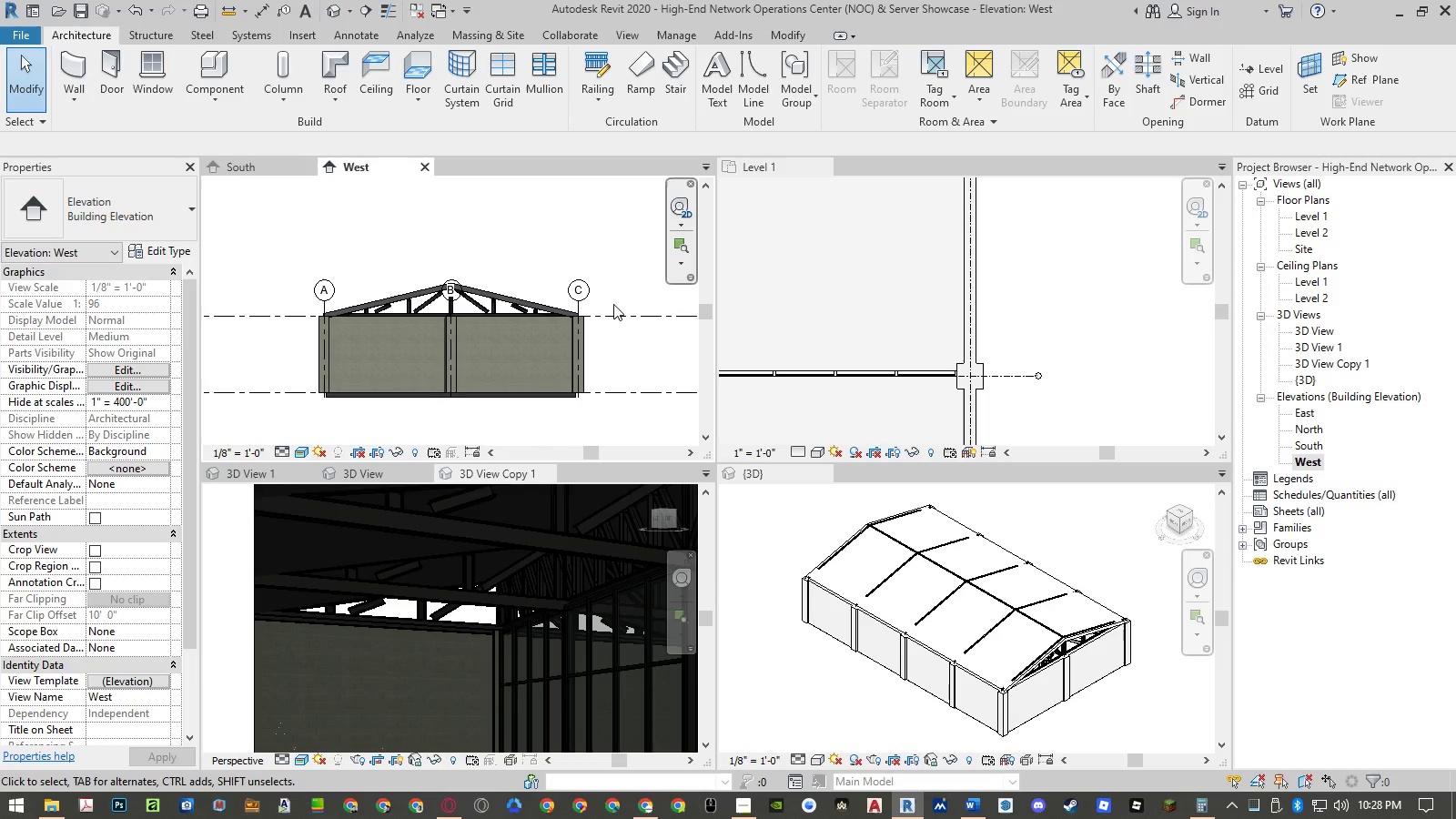 
scroll: coordinate [401, 282], scroll_direction: up, amount: 5.0
 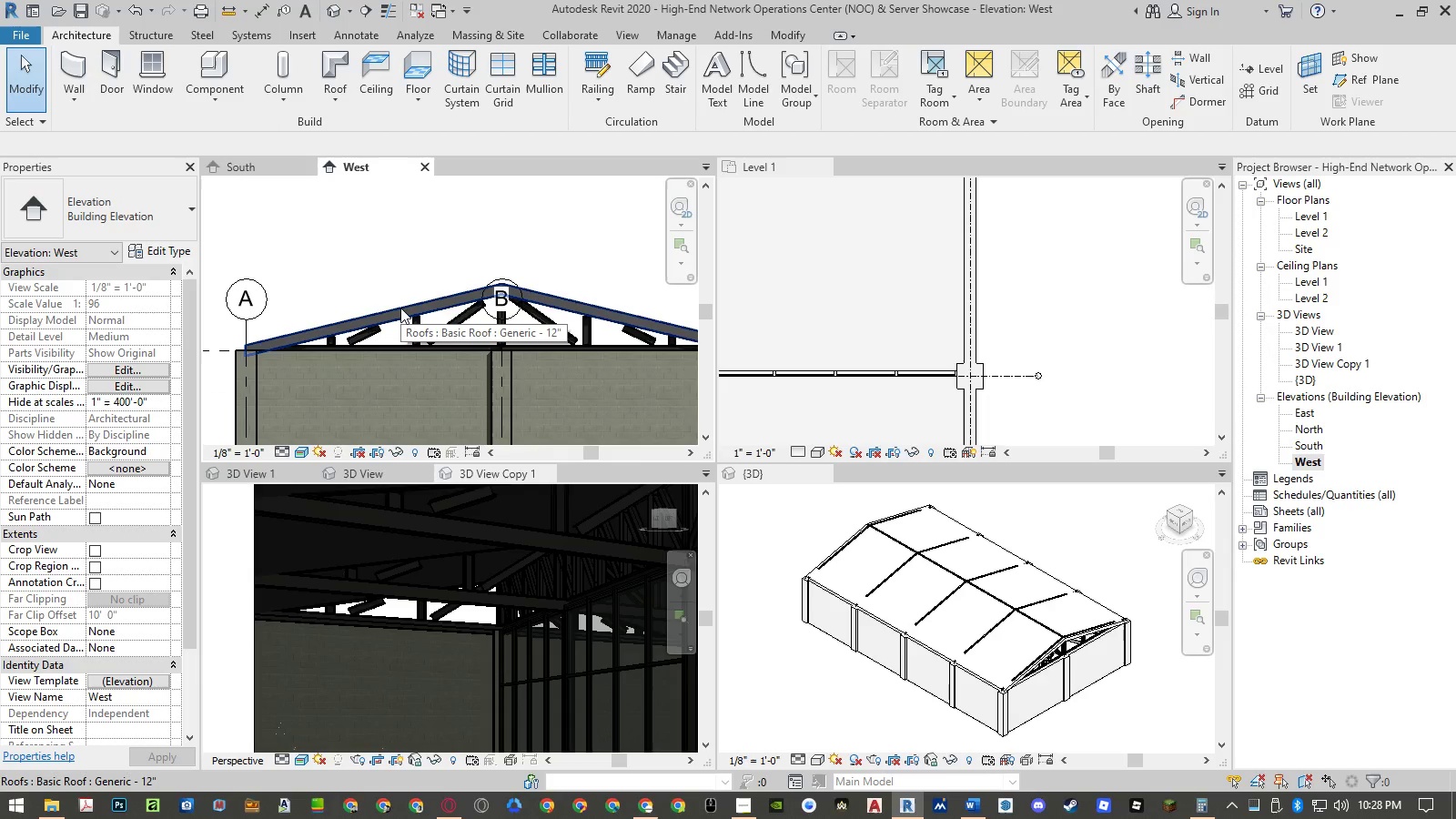 
left_click([400, 308])
 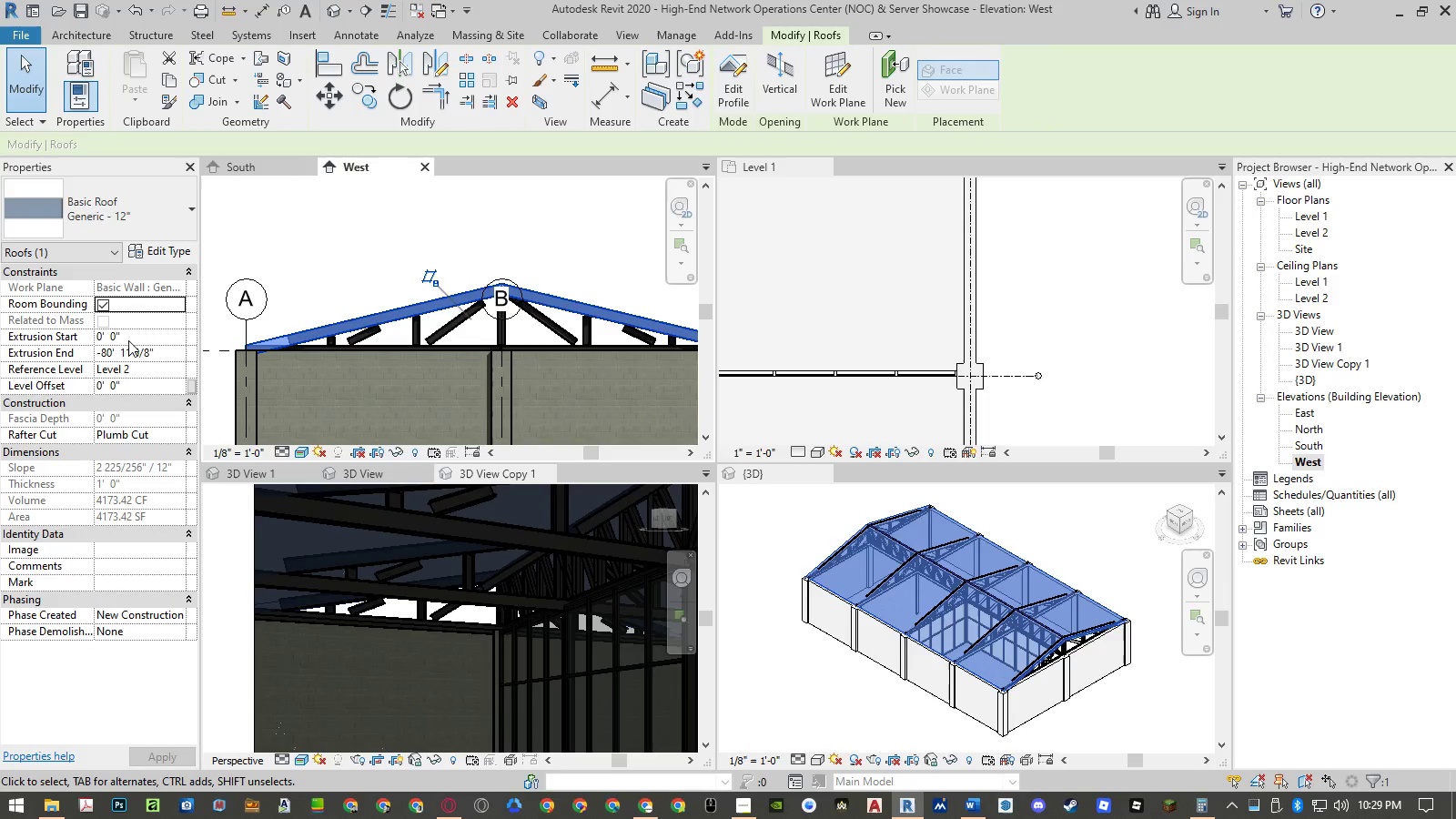 
wait(8.28)
 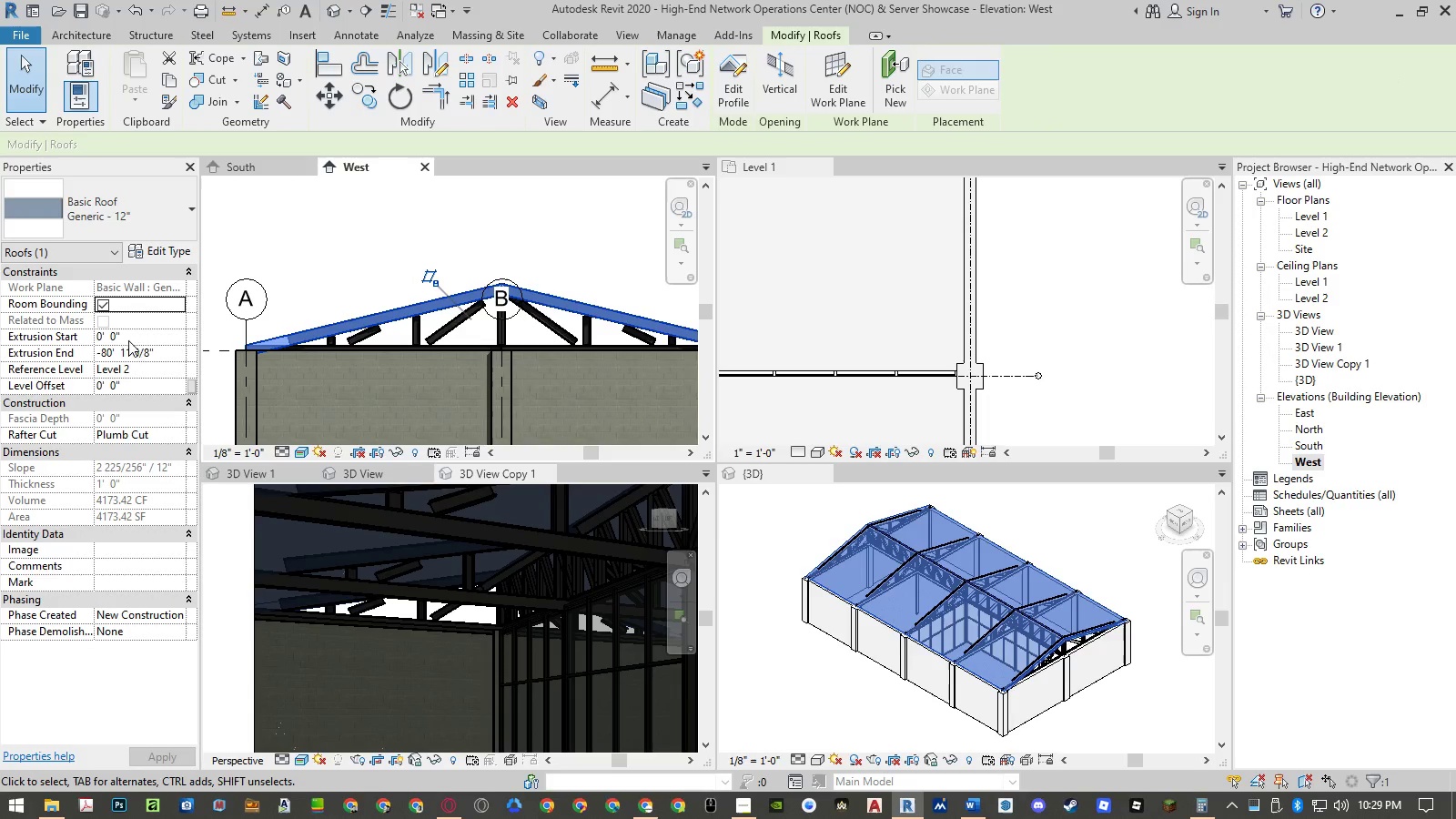 
left_click([150, 367])
 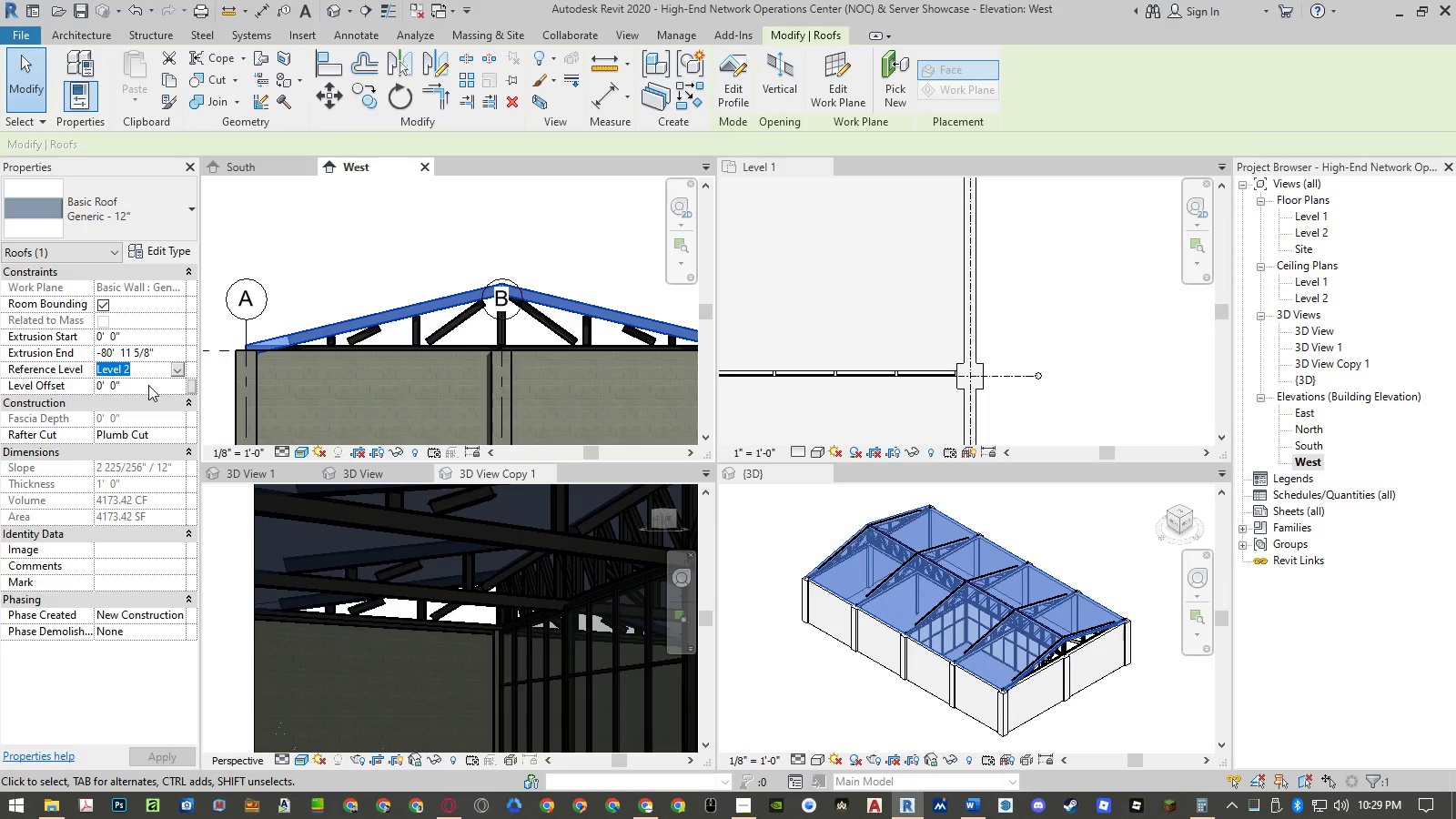 
left_click([180, 435])
 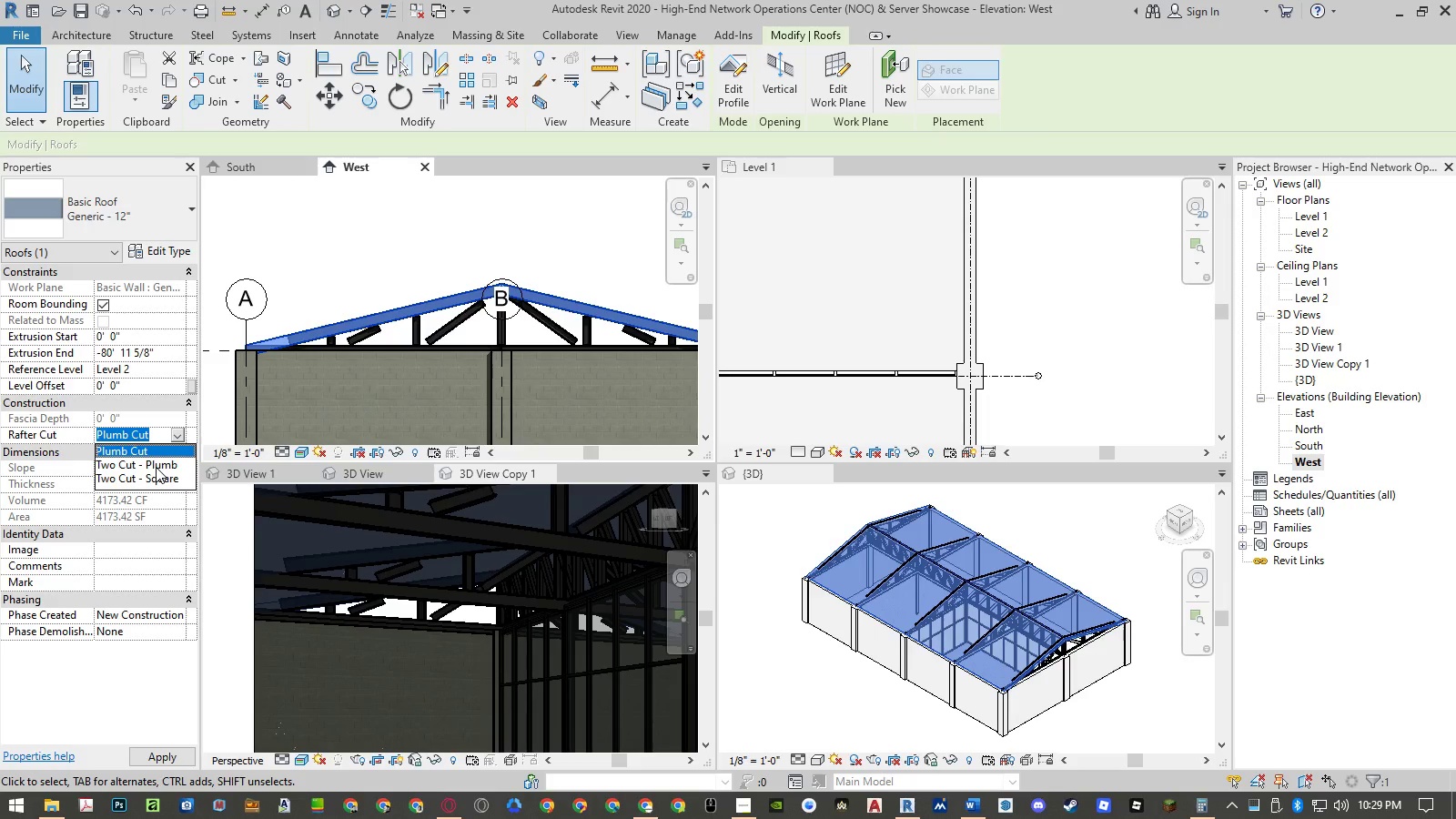 
left_click([156, 467])
 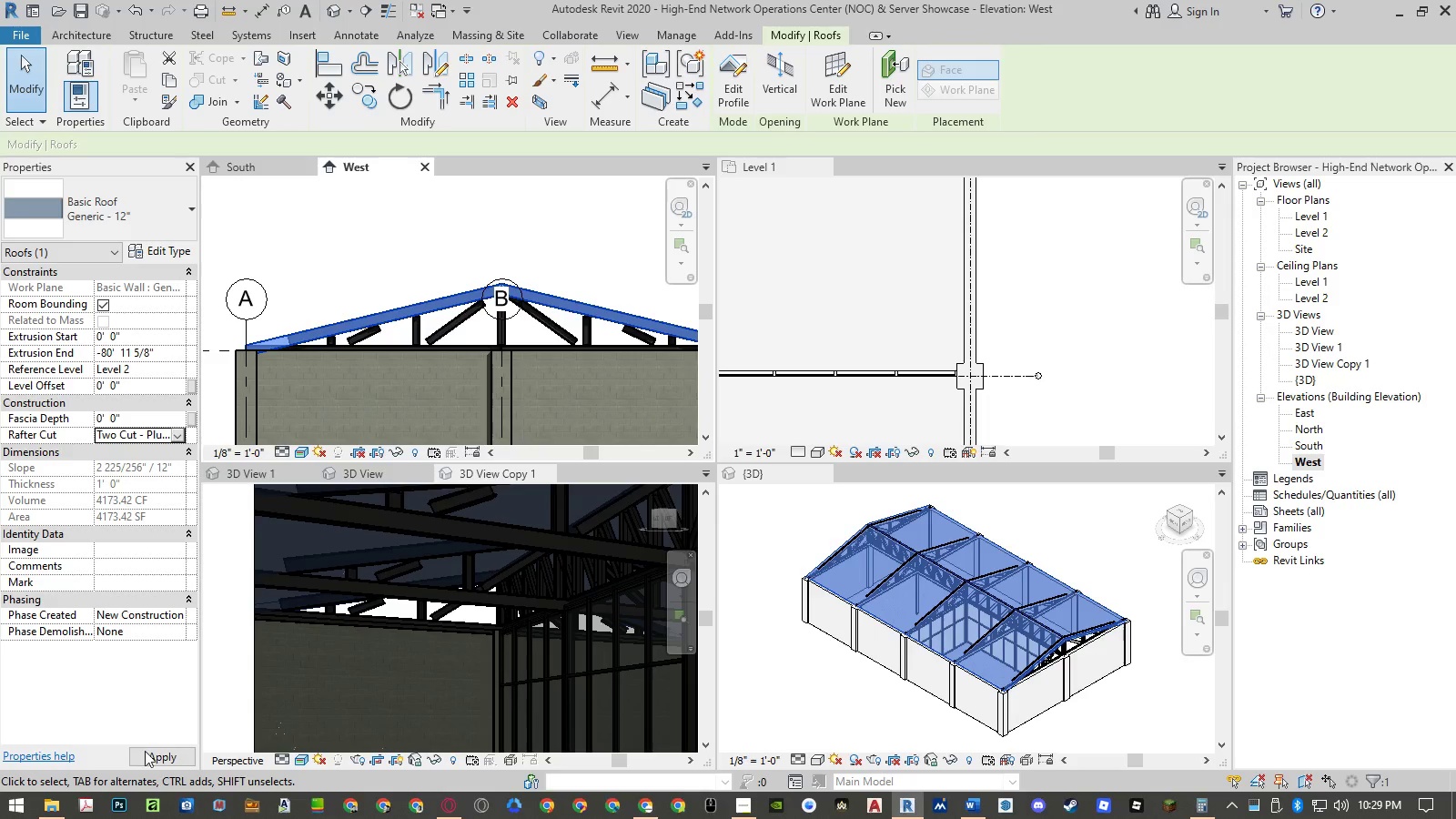 
left_click([147, 754])
 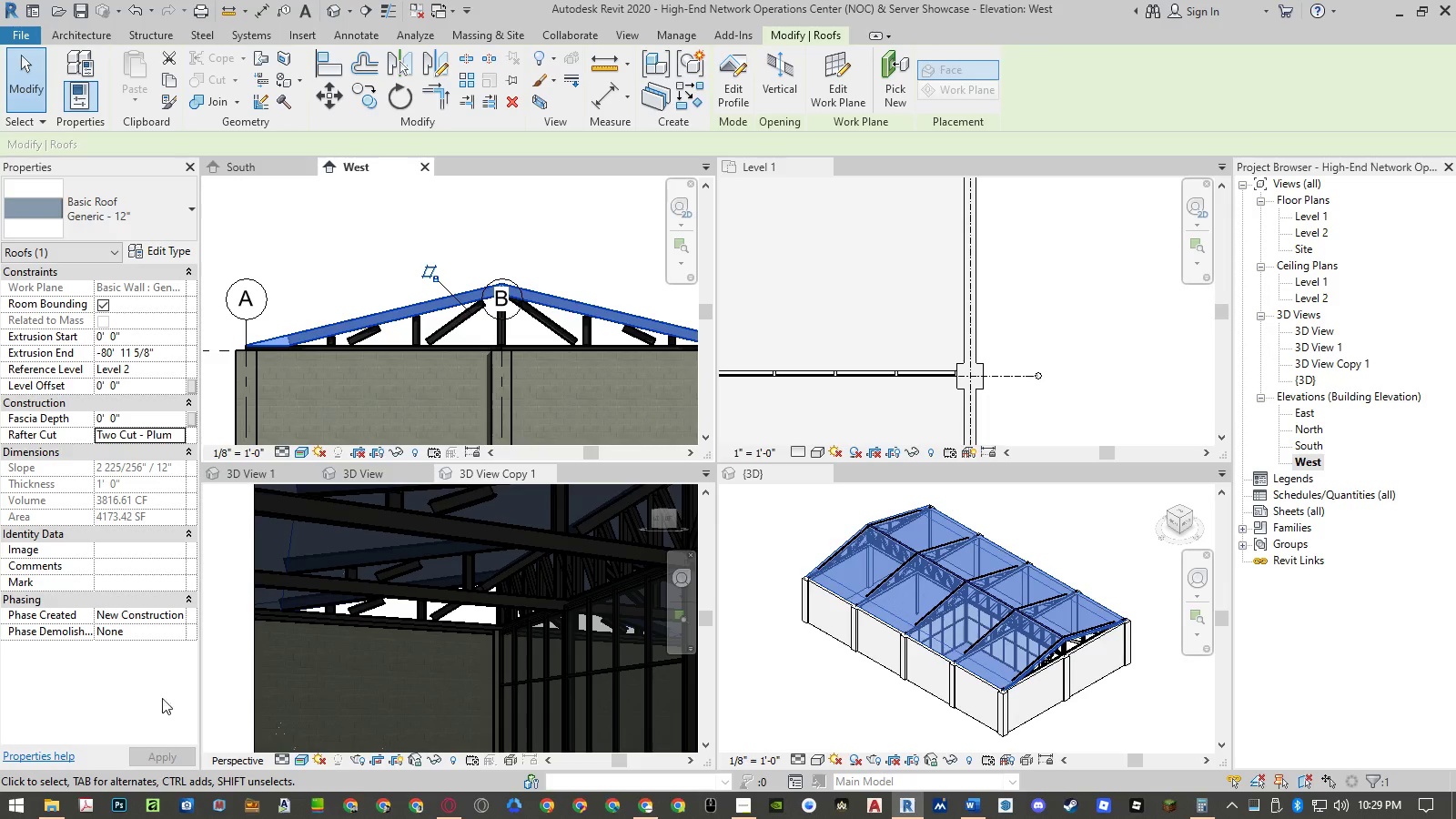 
left_click([177, 431])
 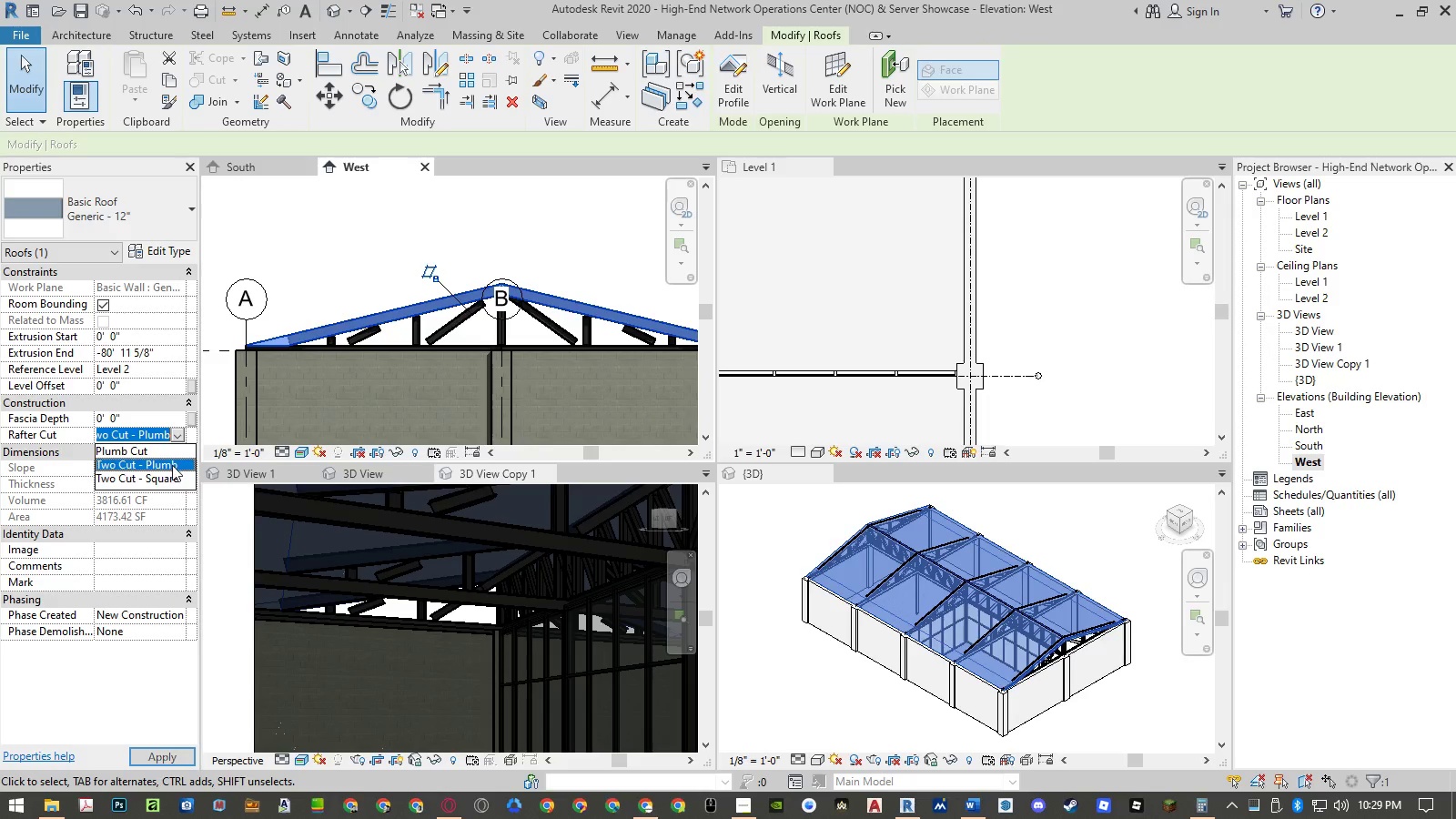 
left_click([163, 473])
 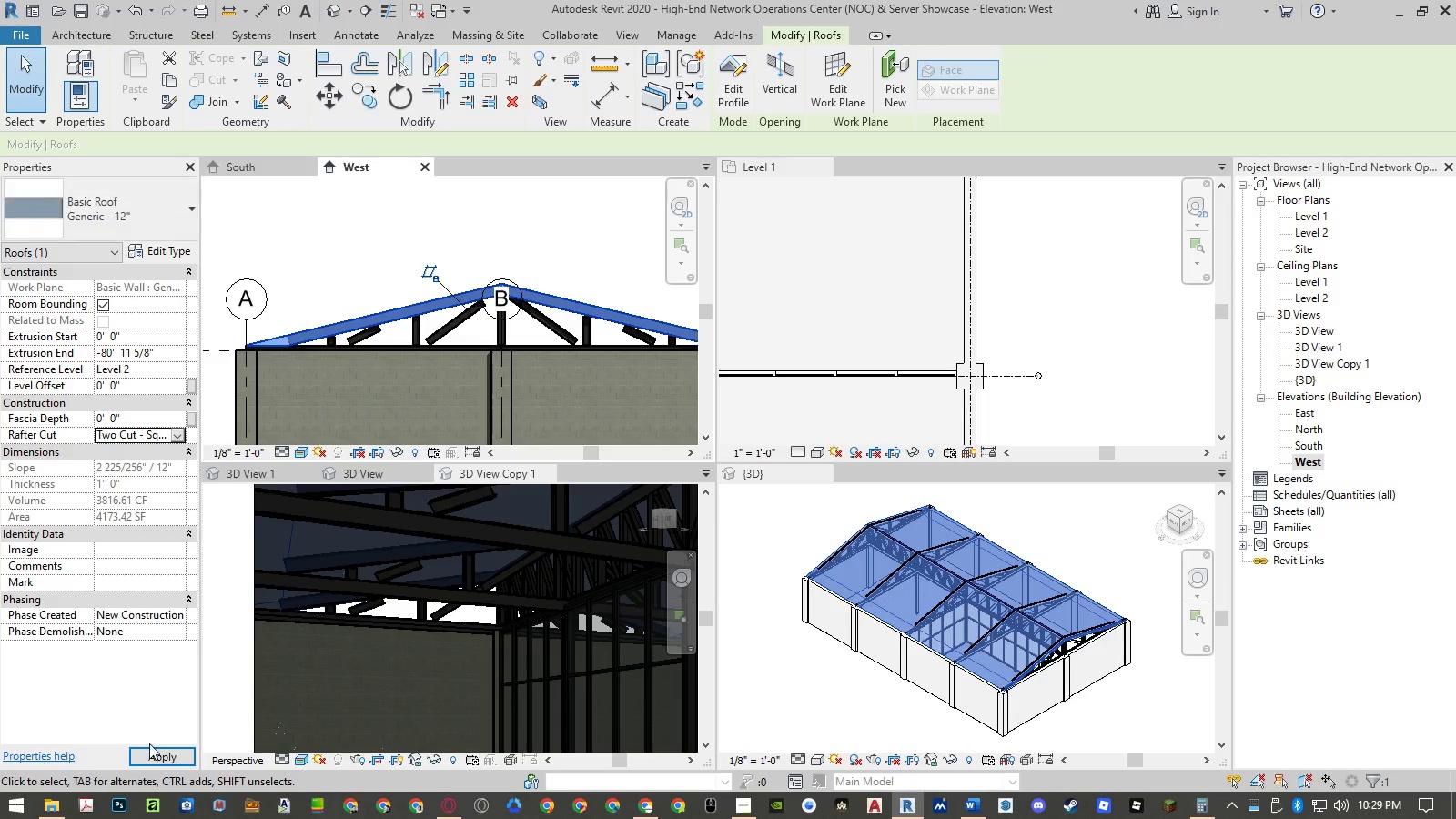 
left_click([152, 755])
 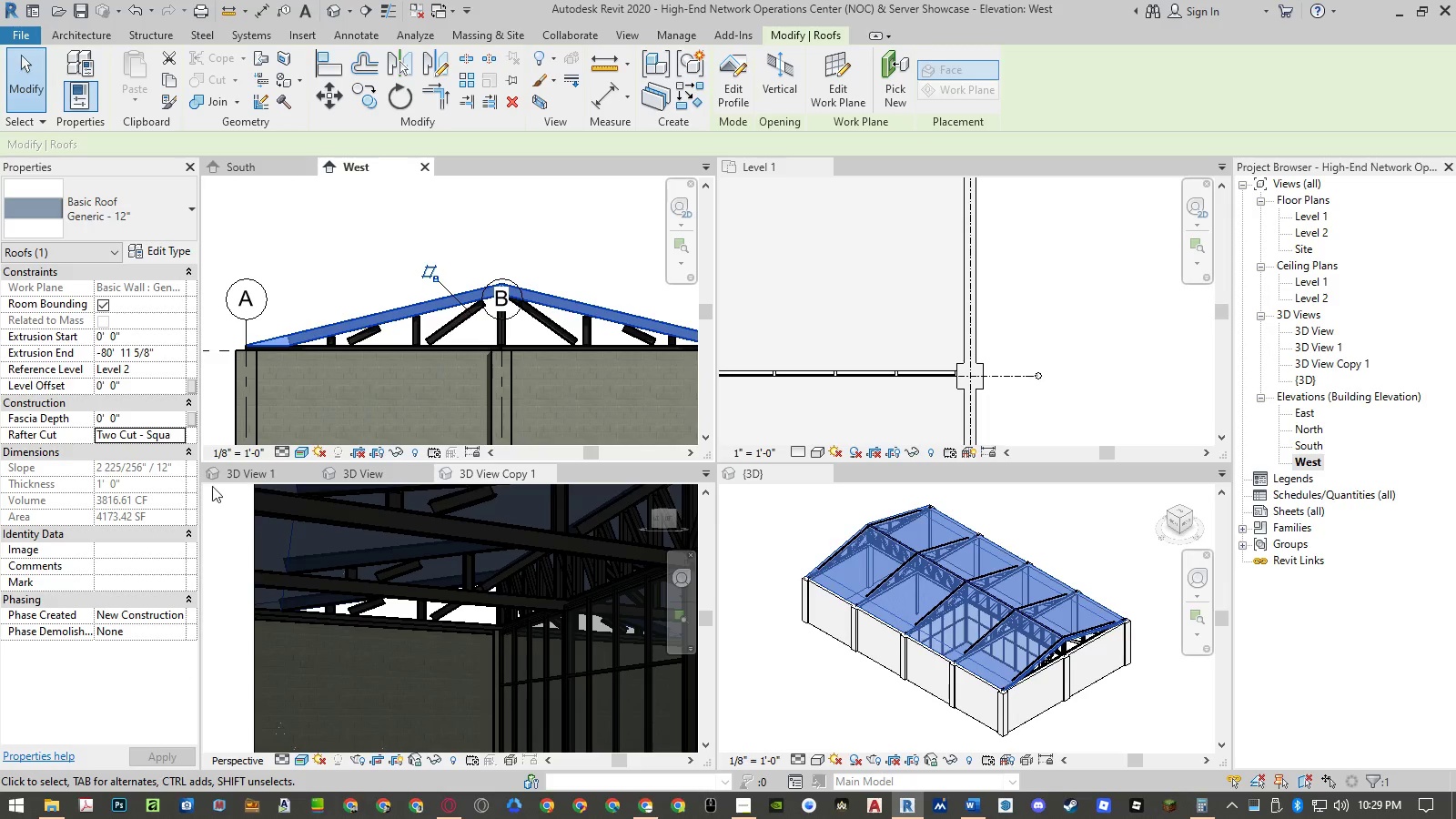 
scroll: coordinate [236, 337], scroll_direction: up, amount: 11.0
 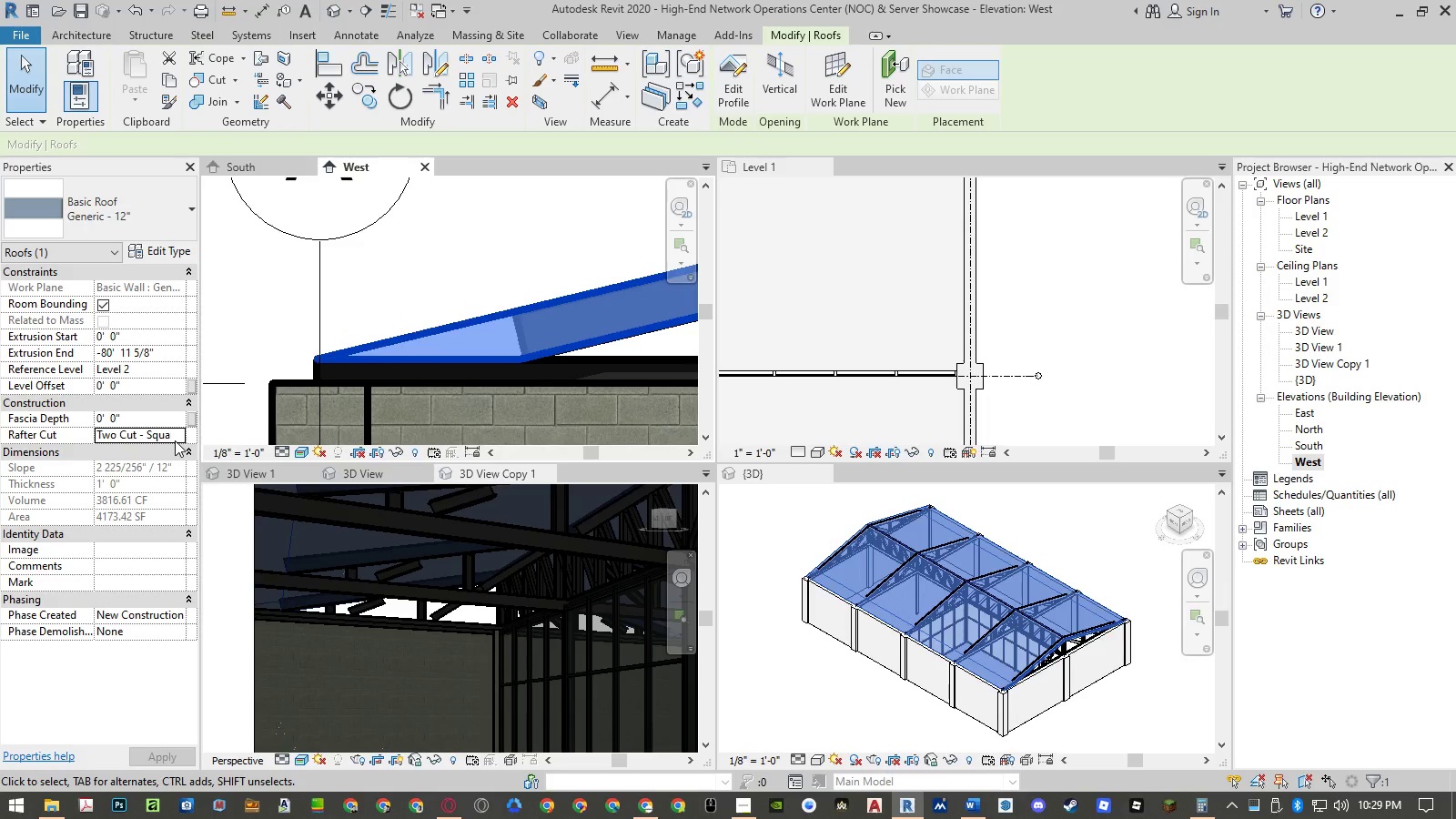 
left_click([178, 438])
 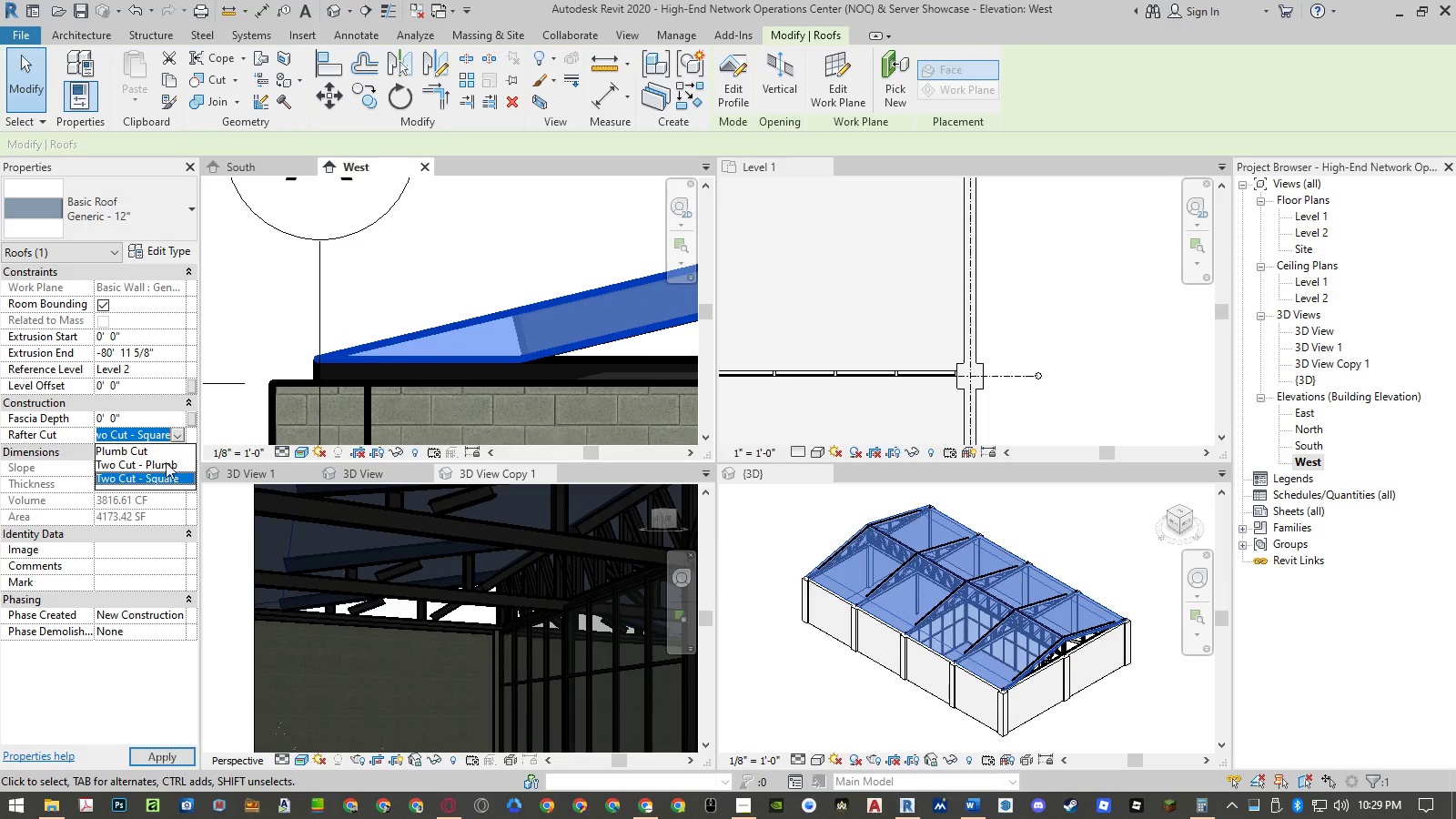 
left_click([165, 466])
 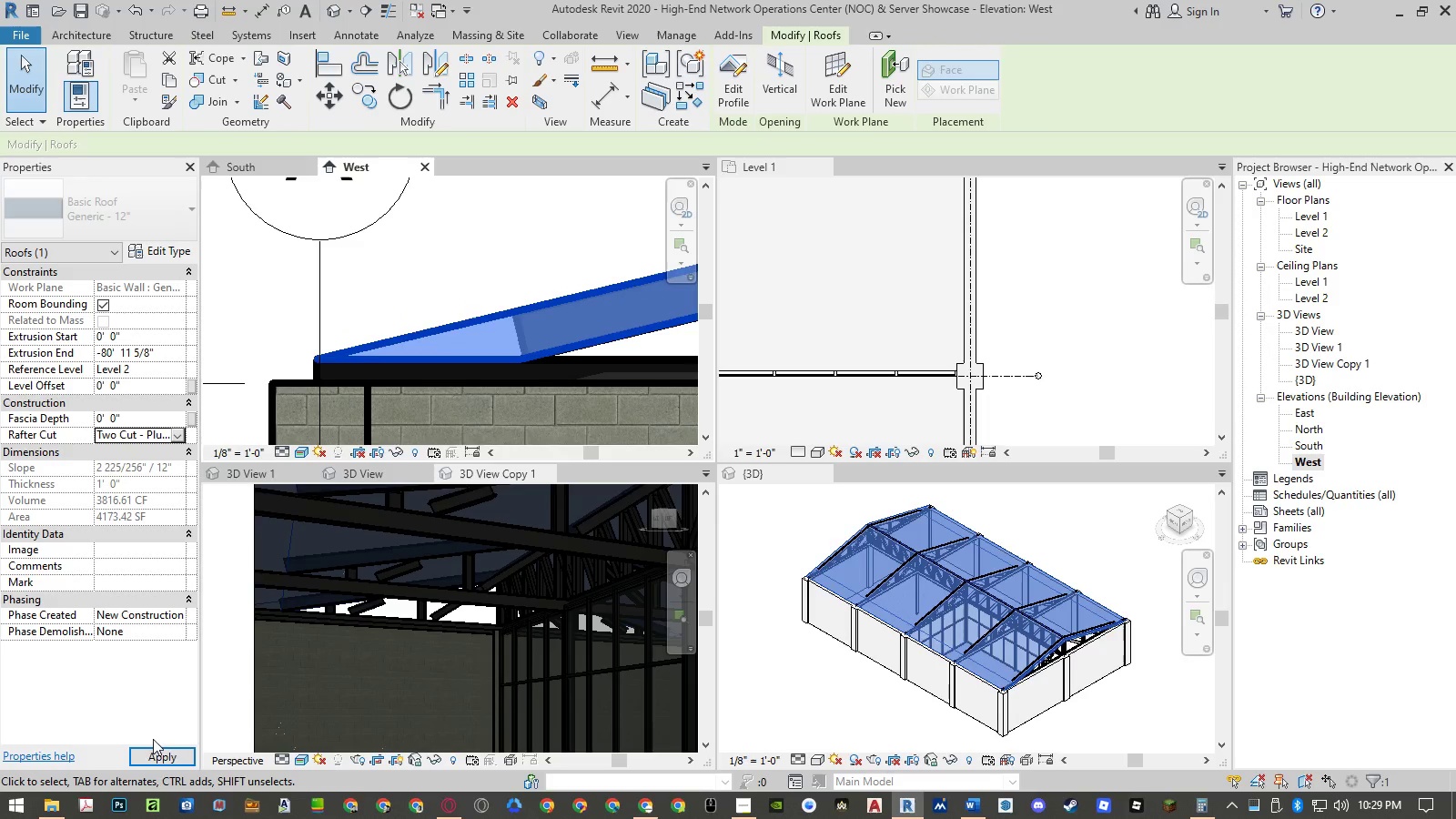 
left_click([151, 758])
 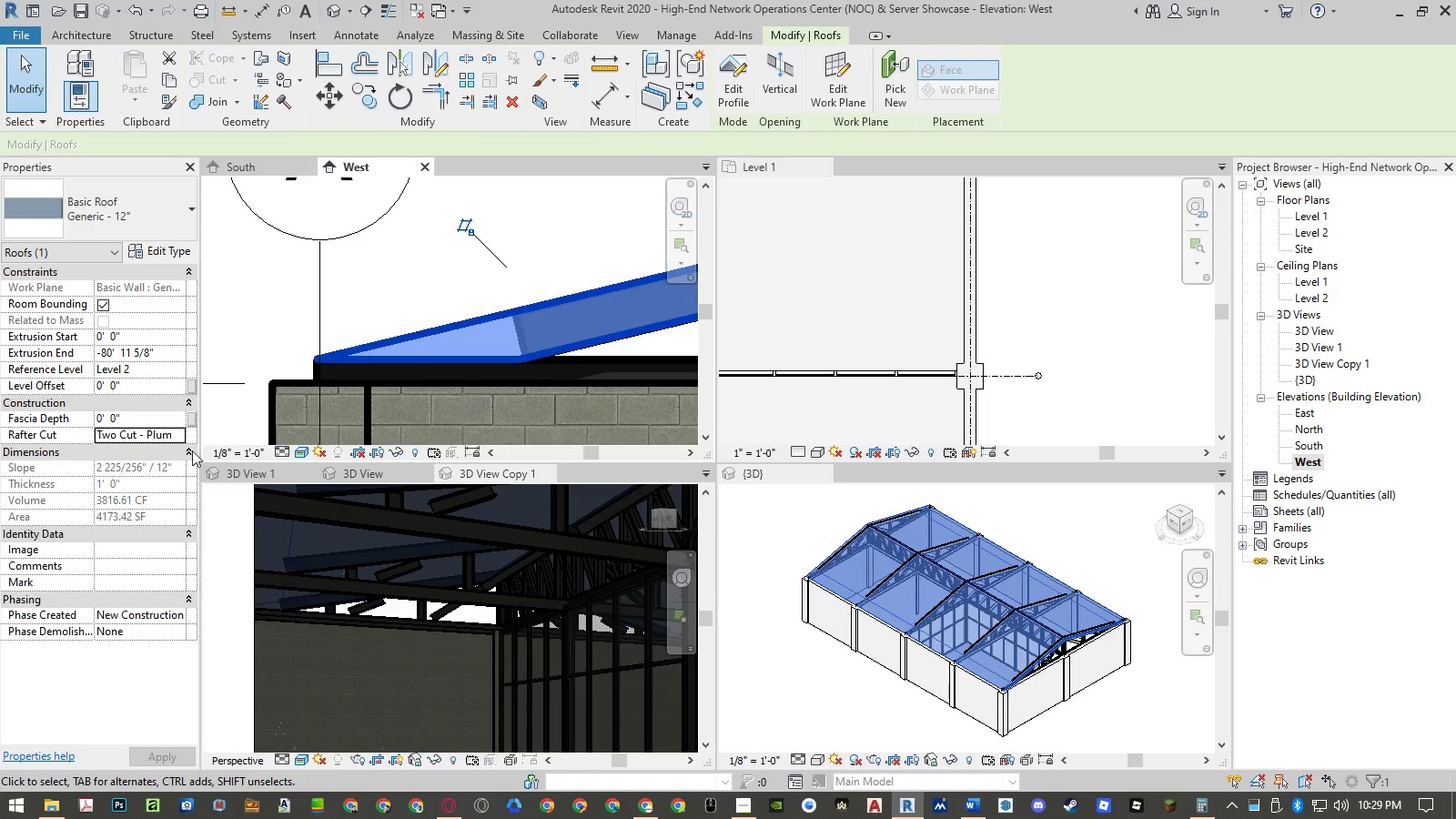 
left_click([180, 434])
 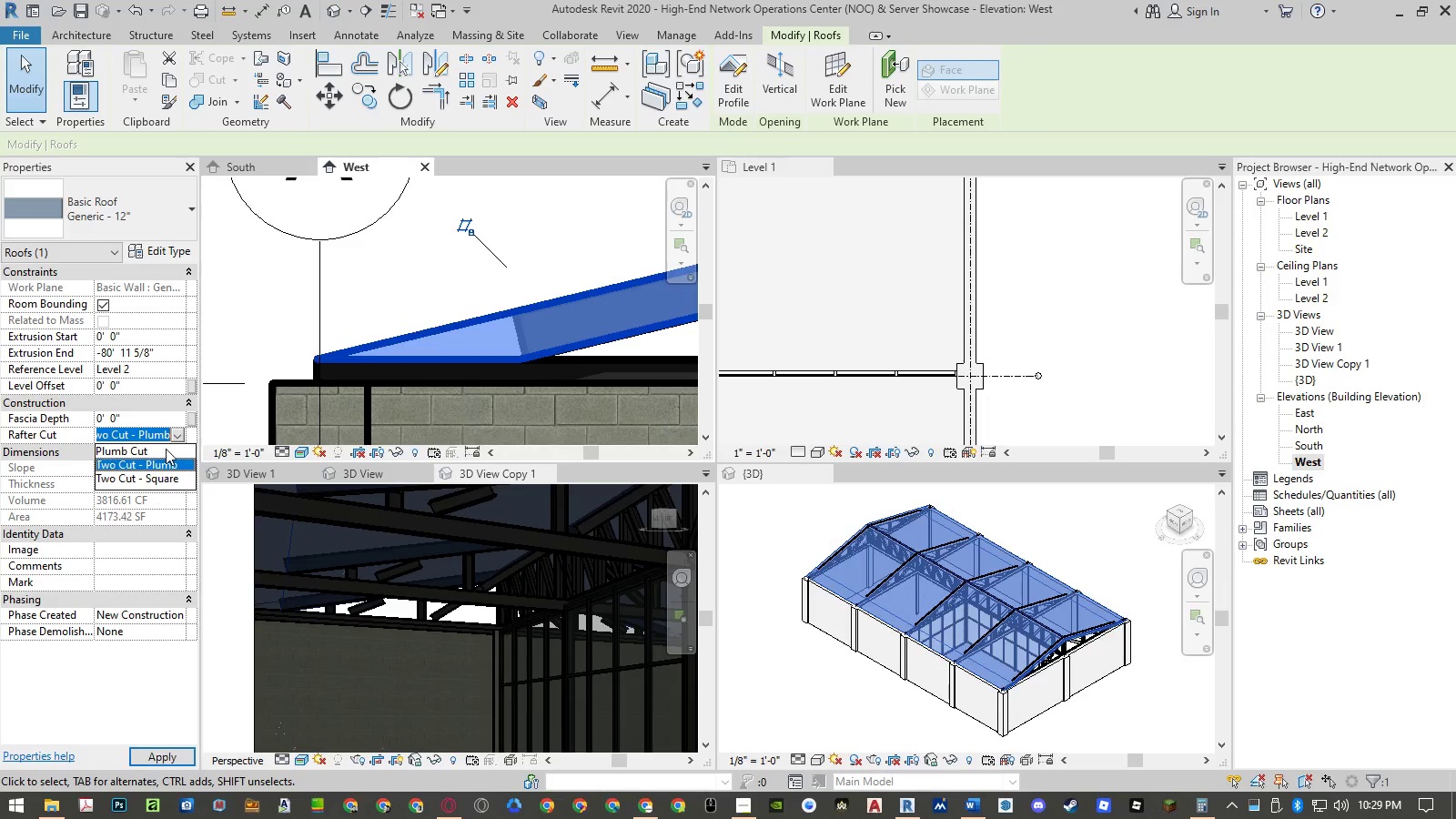 
left_click([166, 449])
 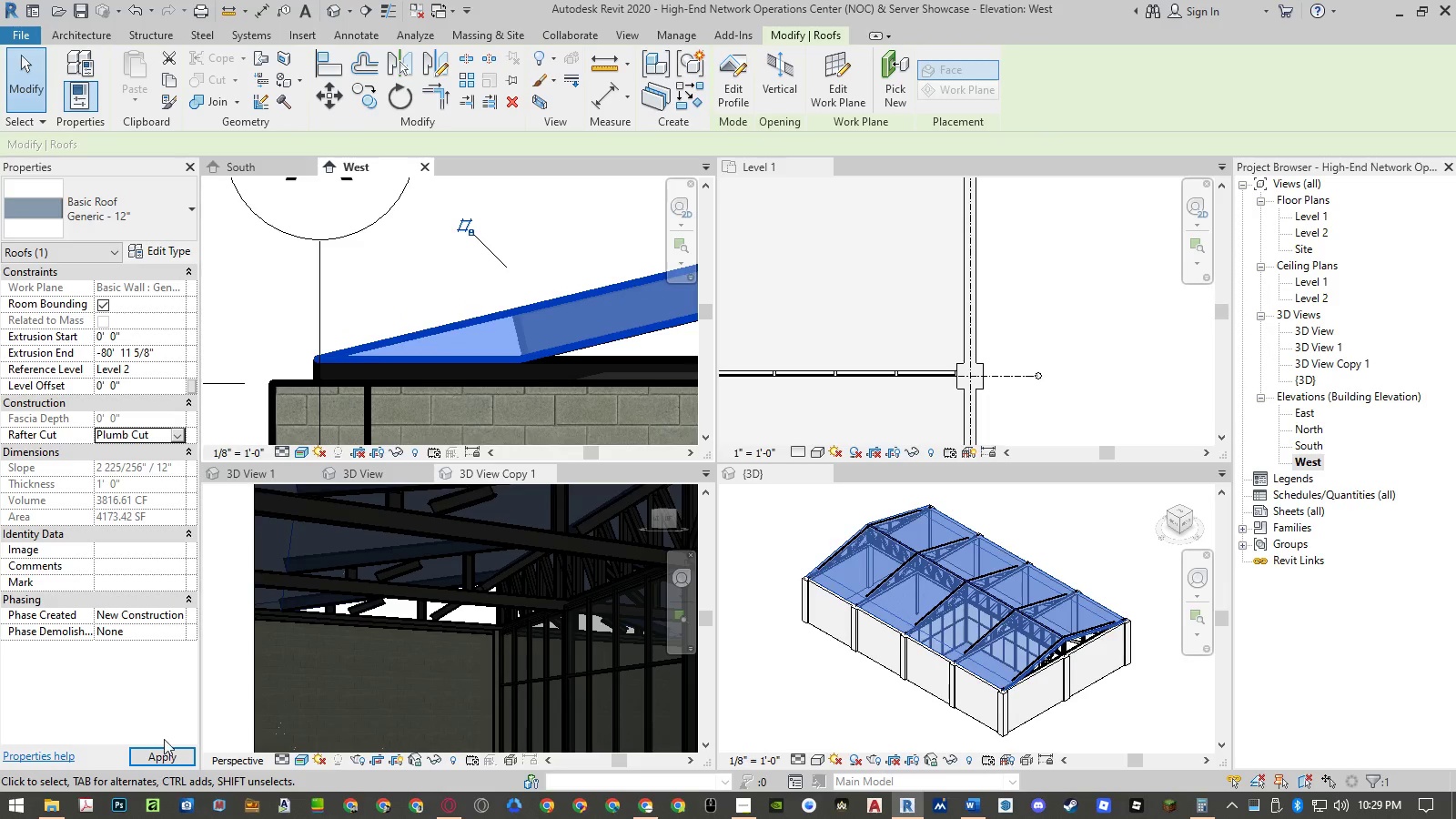 
left_click([159, 763])
 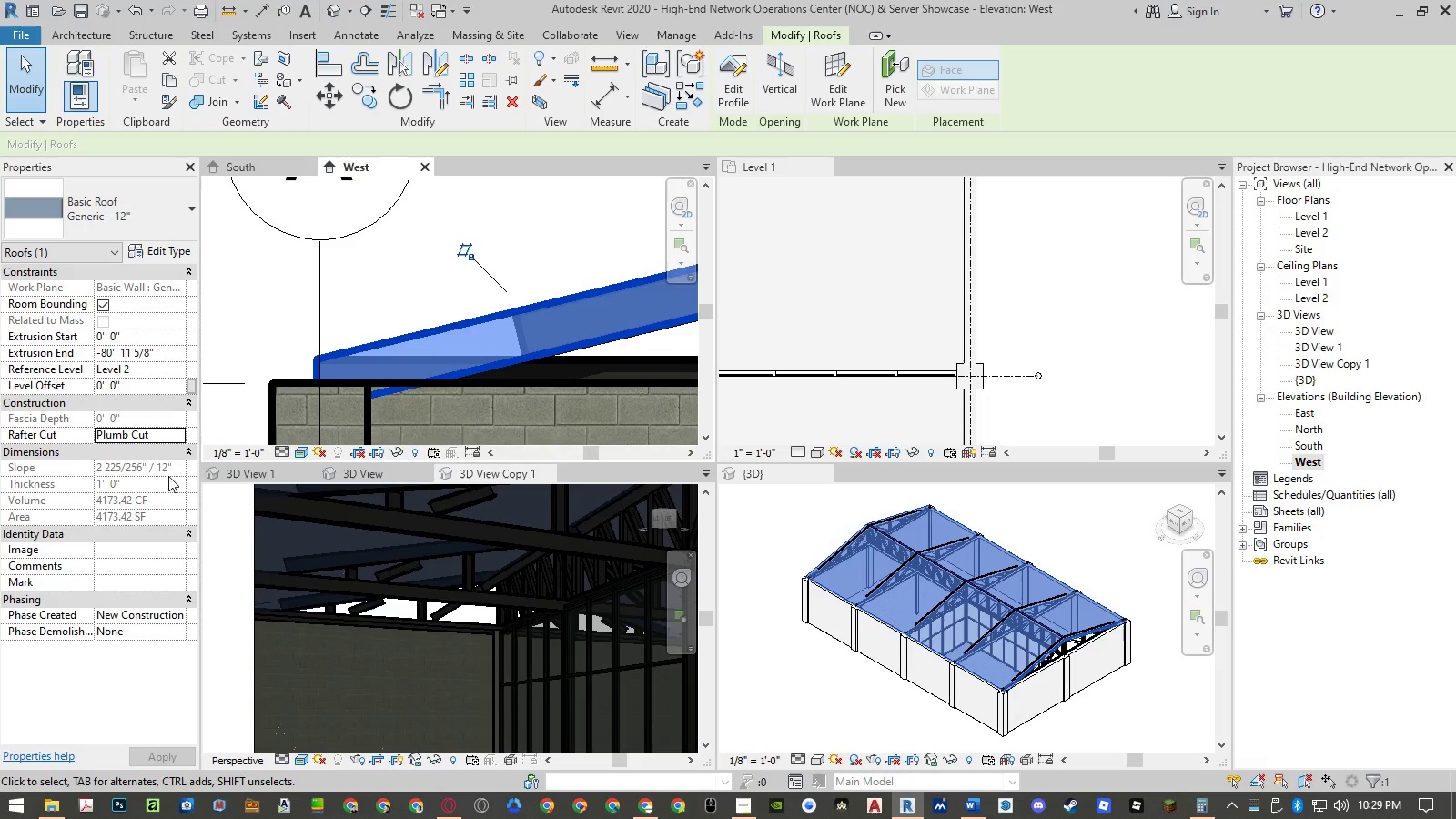 
wait(8.62)
 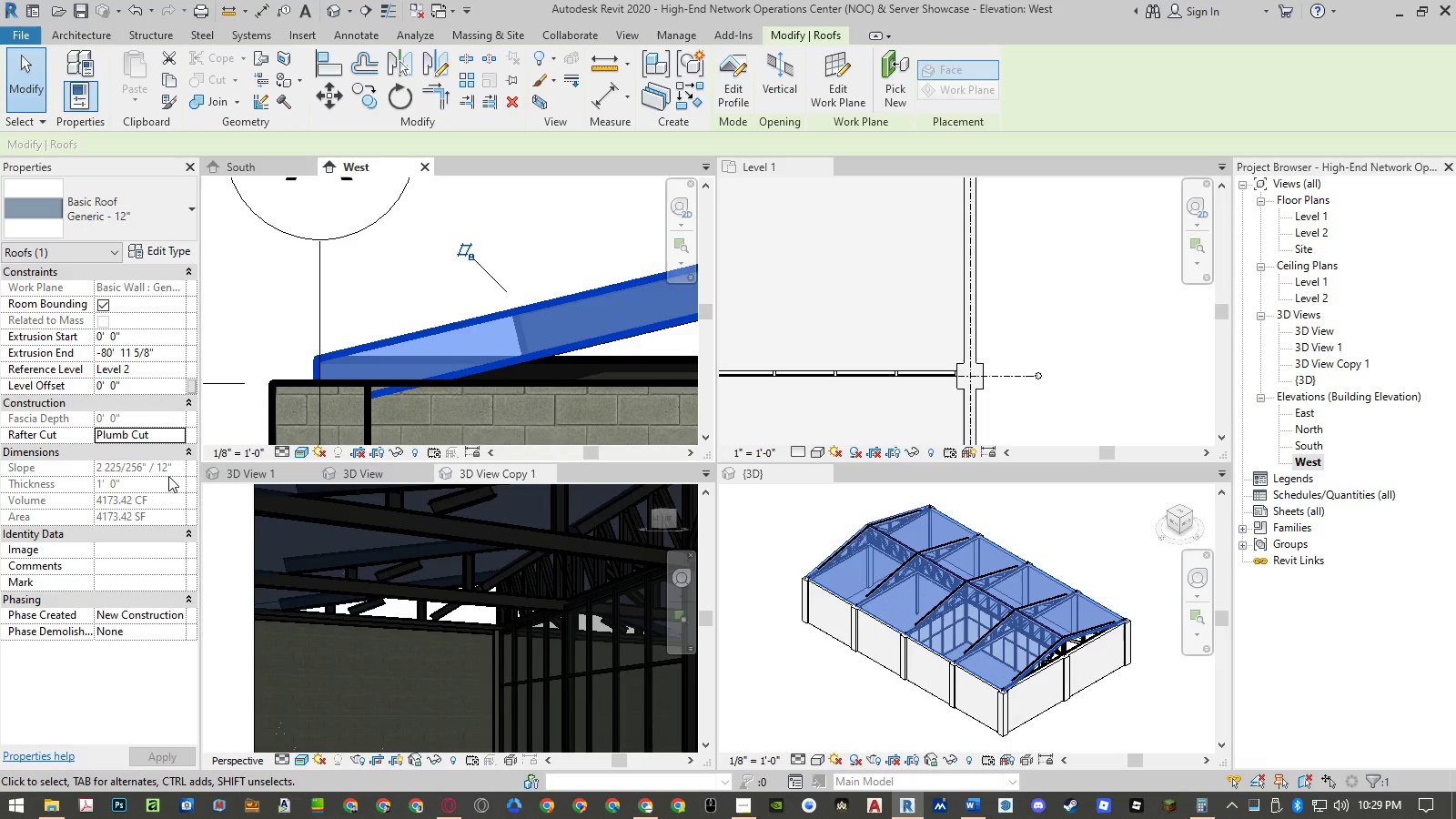 
scroll: coordinate [253, 366], scroll_direction: down, amount: 13.0
 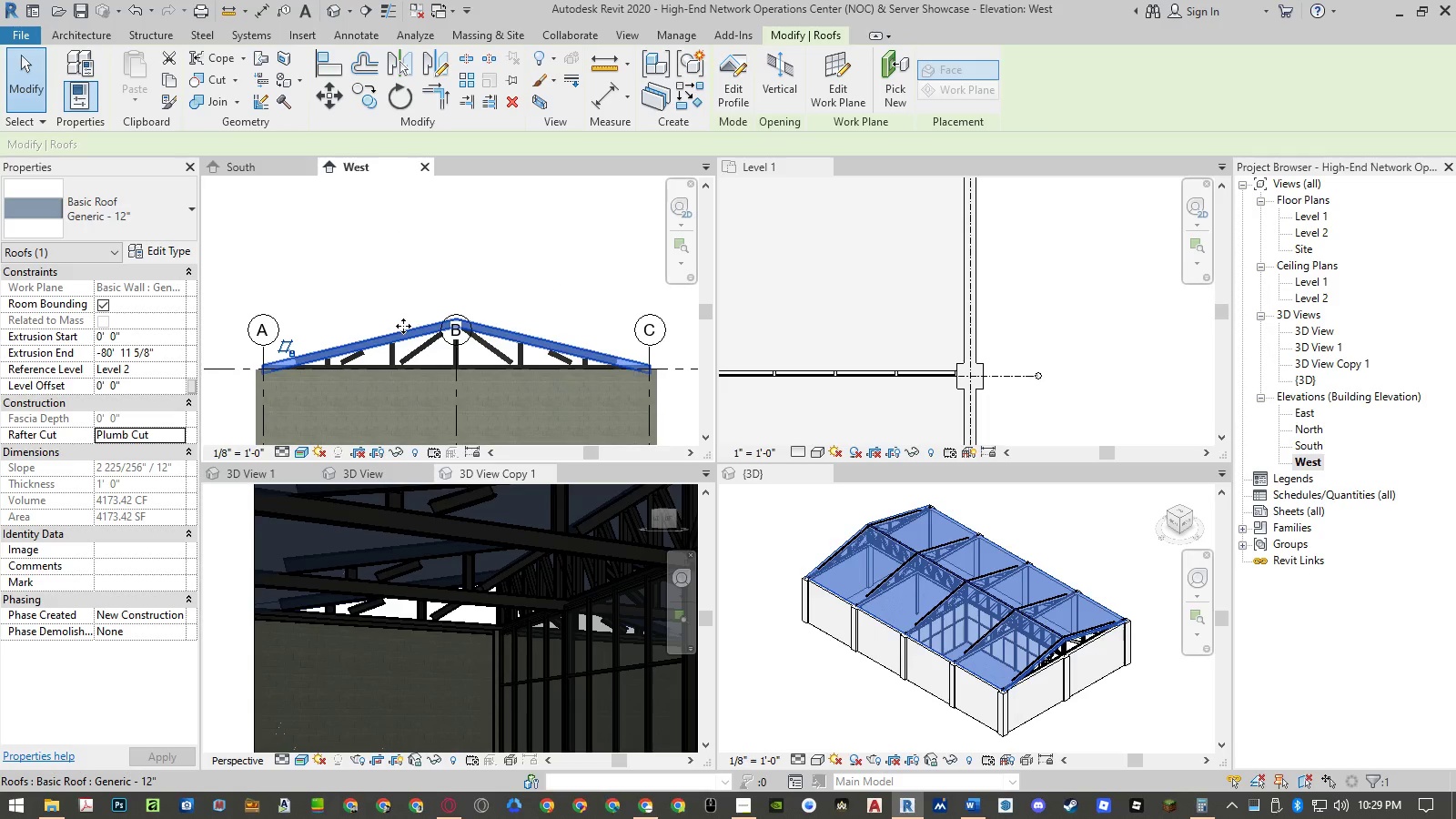 
scroll: coordinate [426, 329], scroll_direction: up, amount: 8.0
 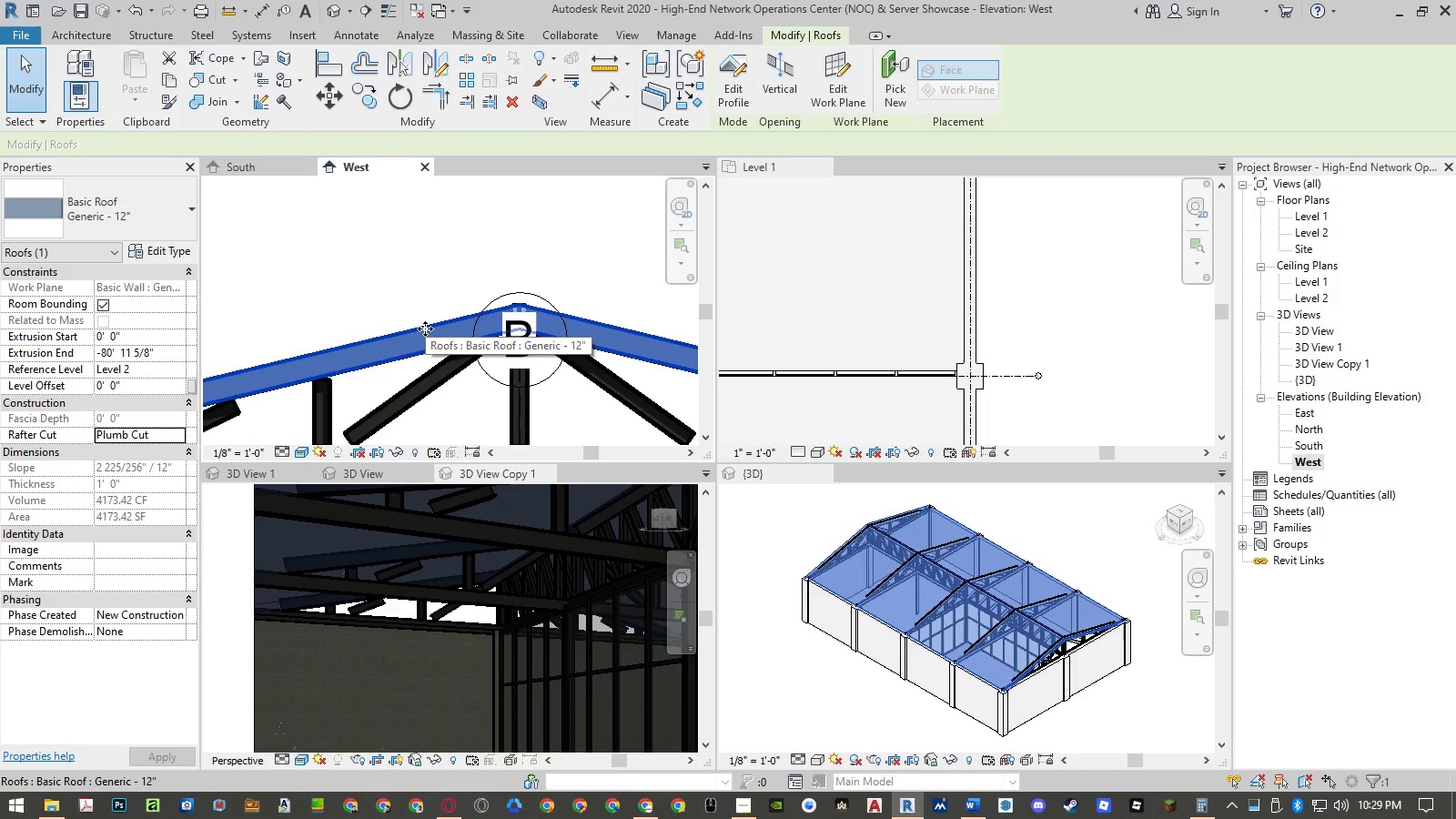 
type(mv)
 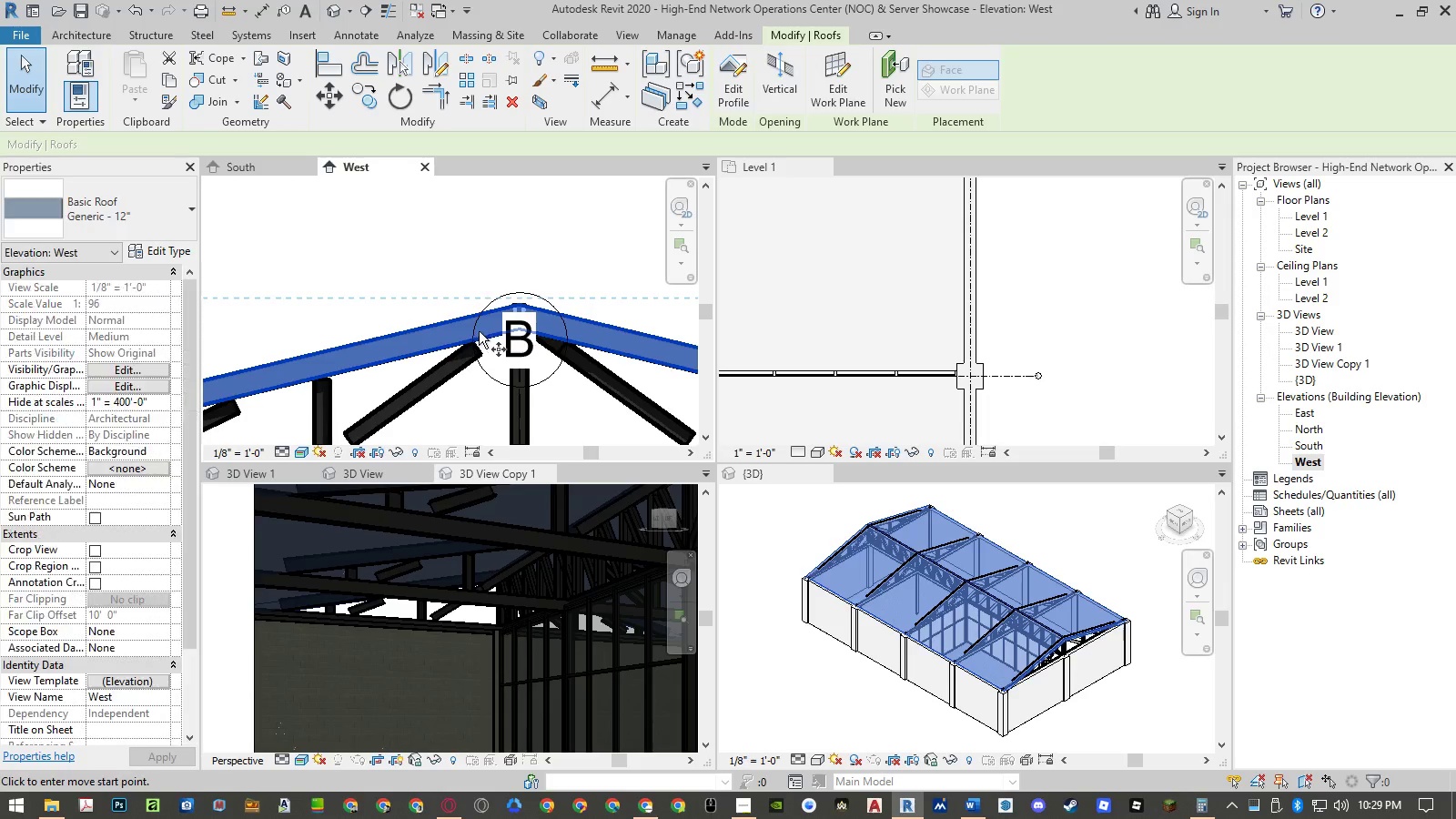 
scroll: coordinate [574, 325], scroll_direction: up, amount: 13.0
 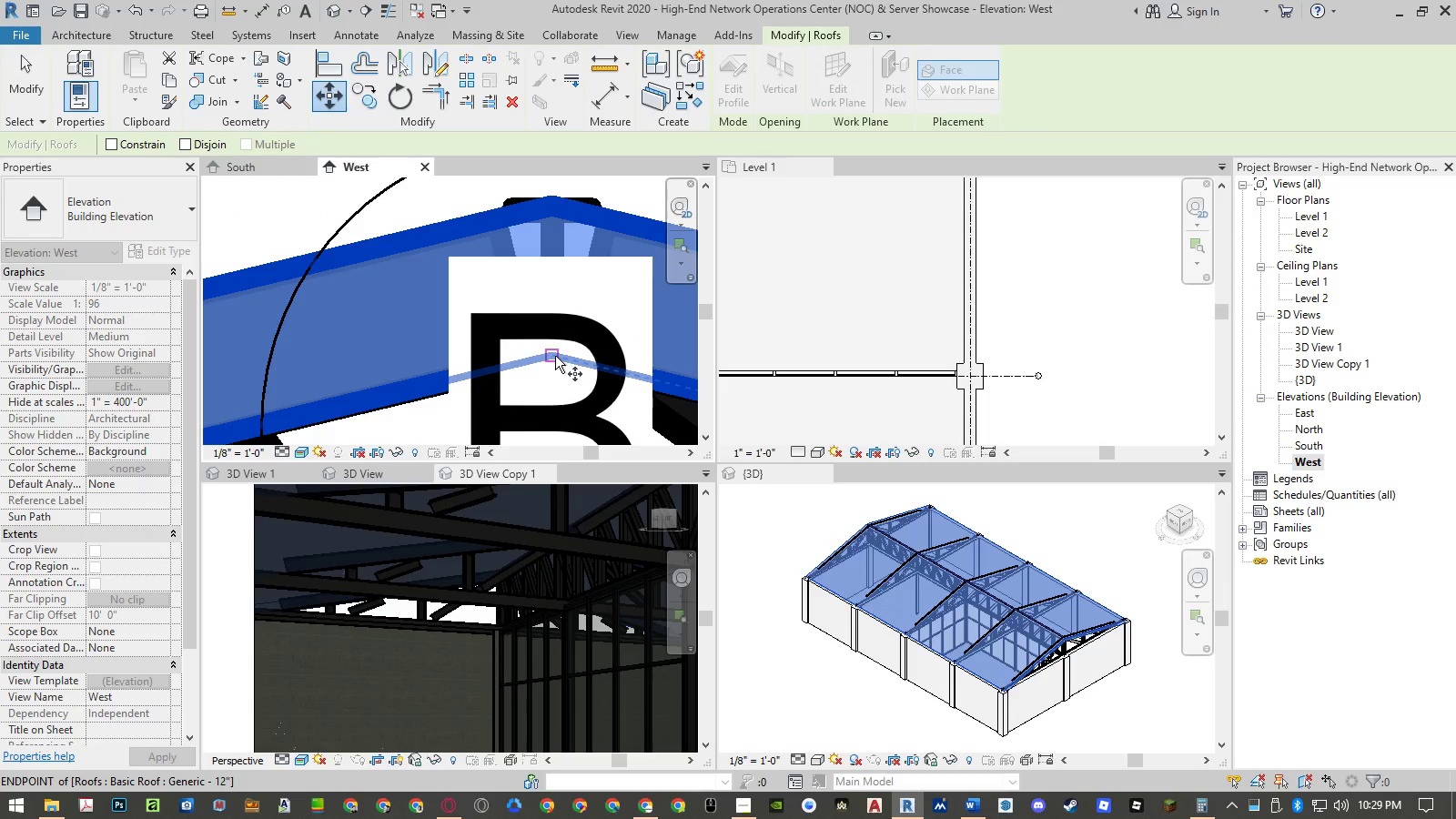 
left_click([555, 356])
 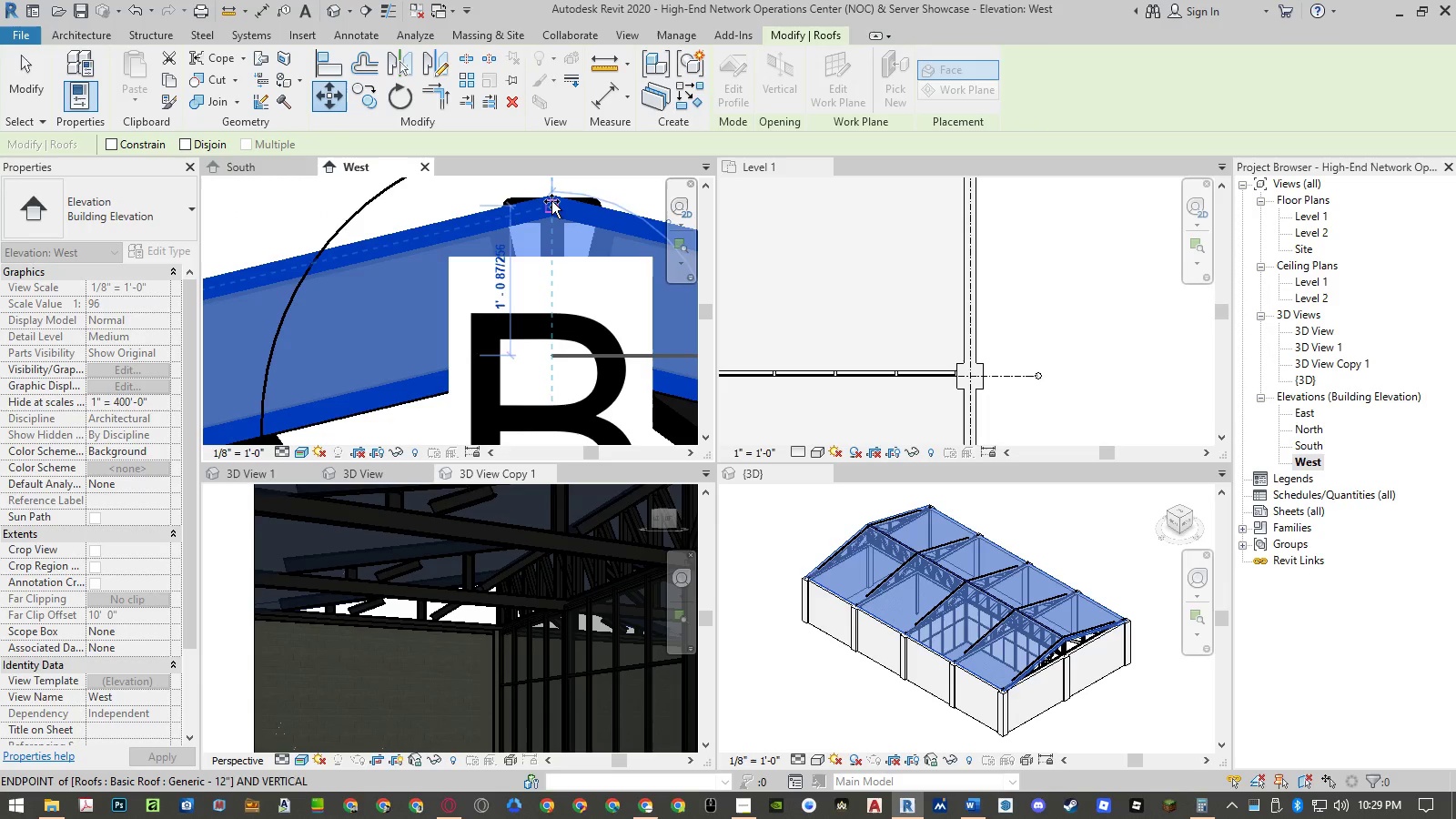 
left_click([551, 200])
 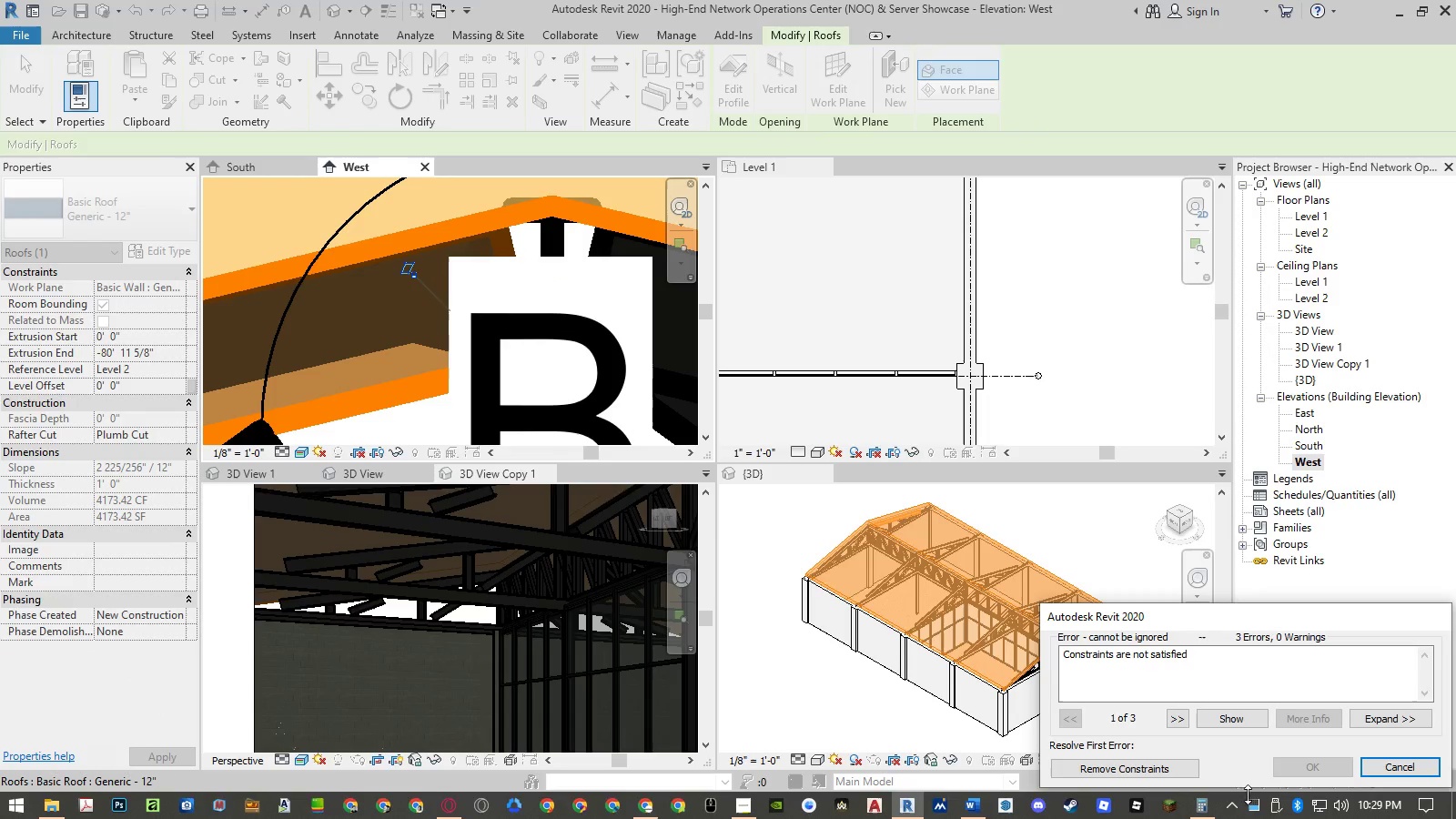 
left_click([1167, 767])
 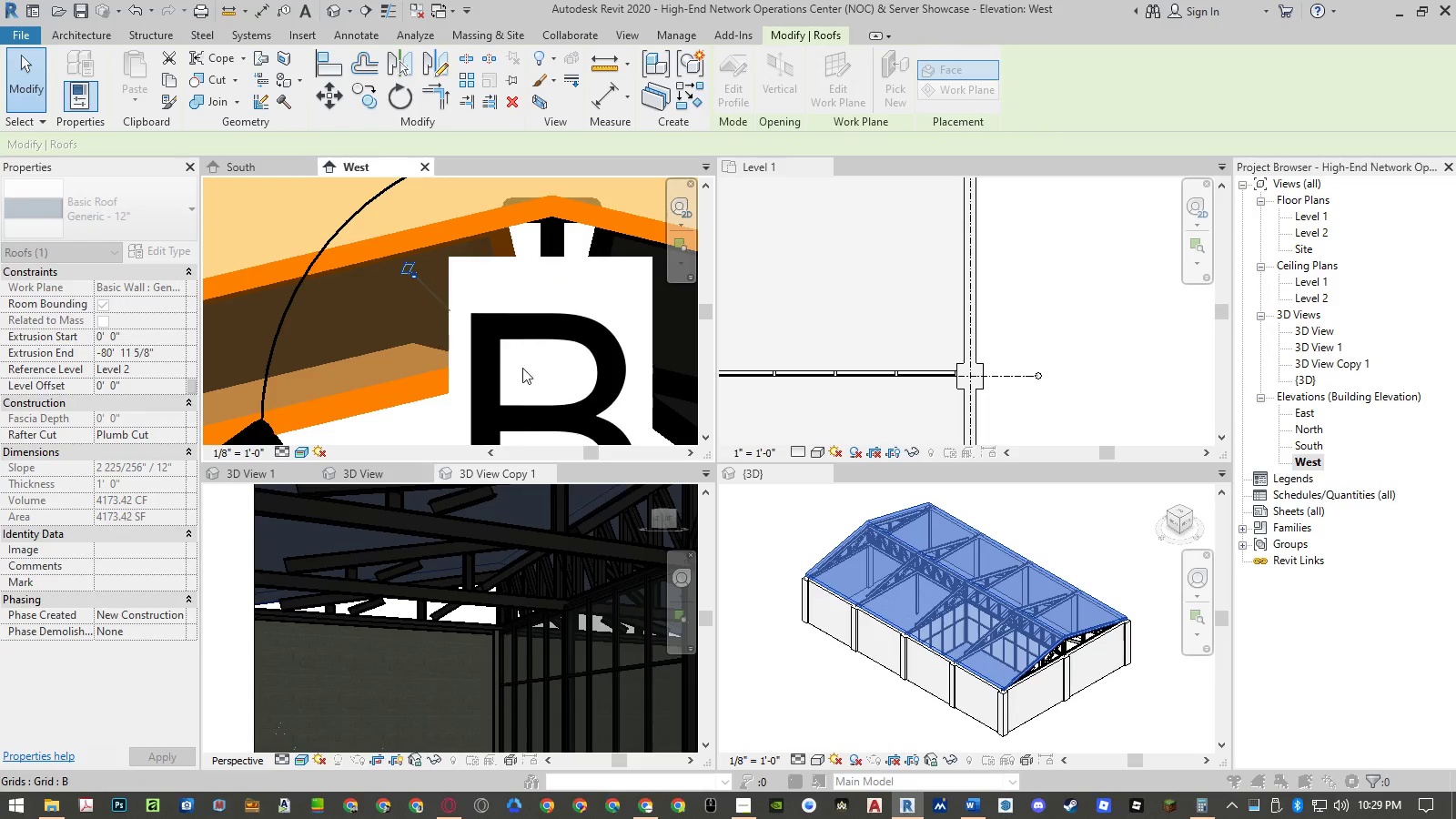 
scroll: coordinate [477, 349], scroll_direction: down, amount: 11.0
 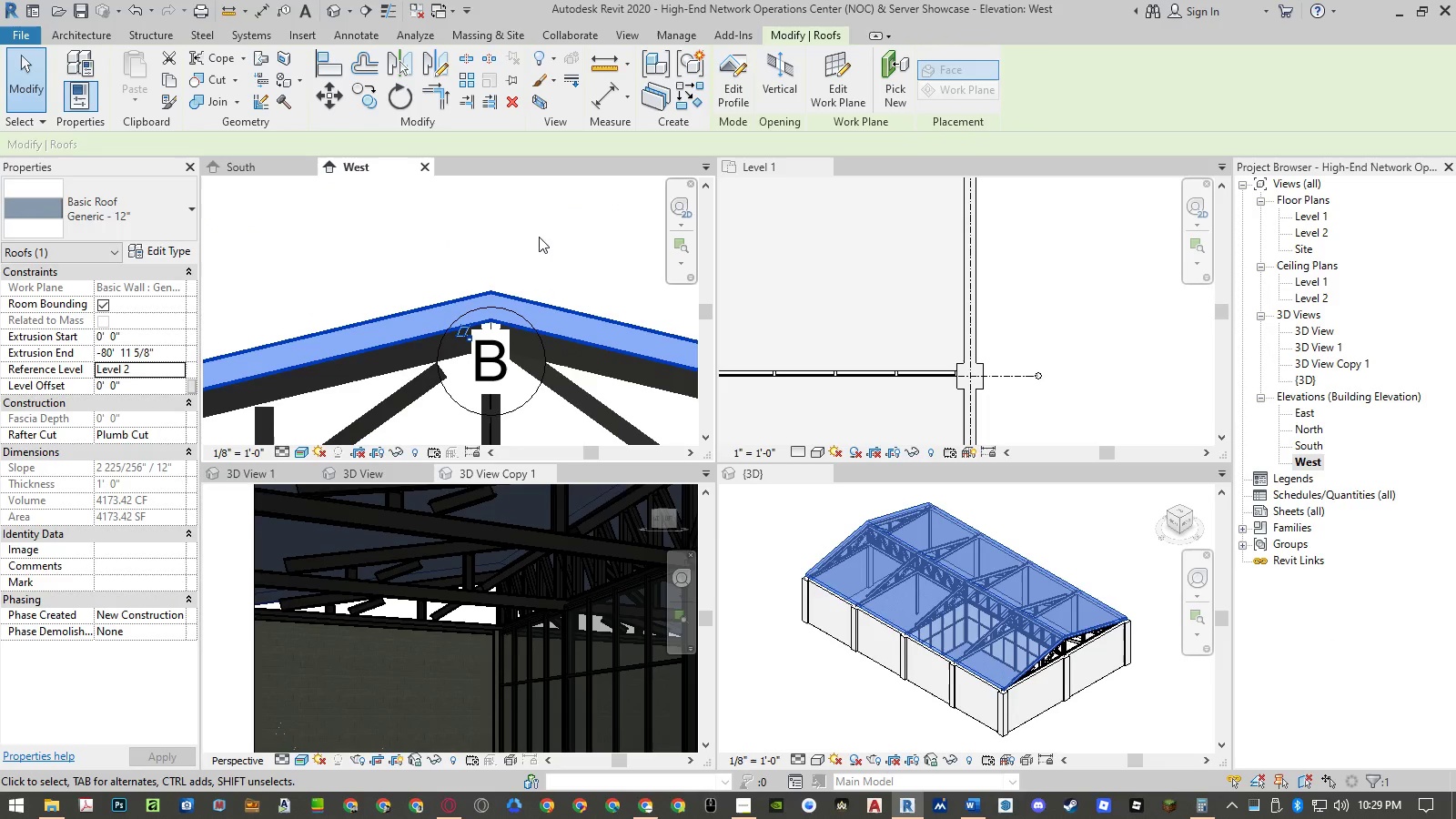 
left_click([544, 221])
 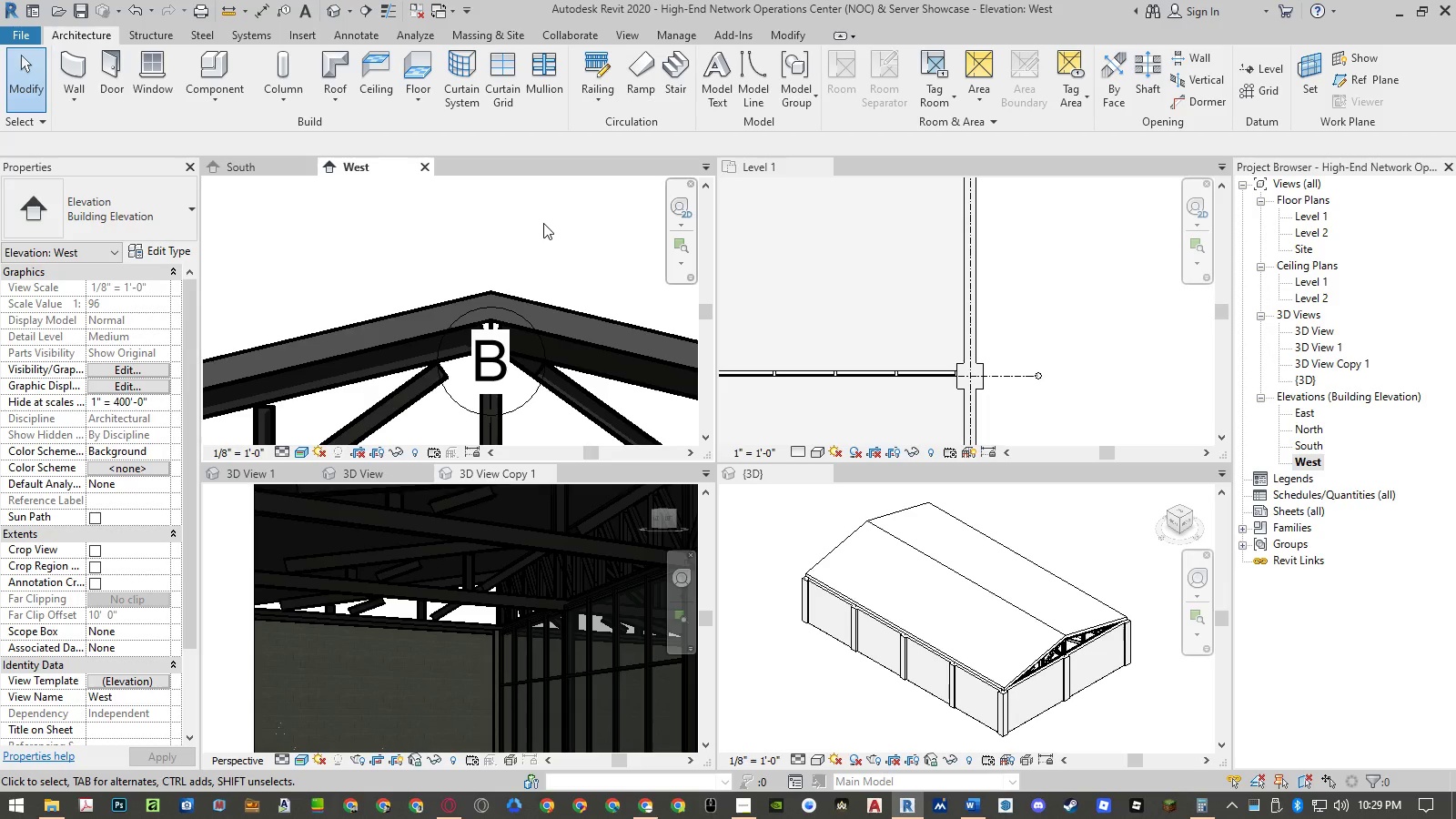 
scroll: coordinate [612, 302], scroll_direction: down, amount: 11.0
 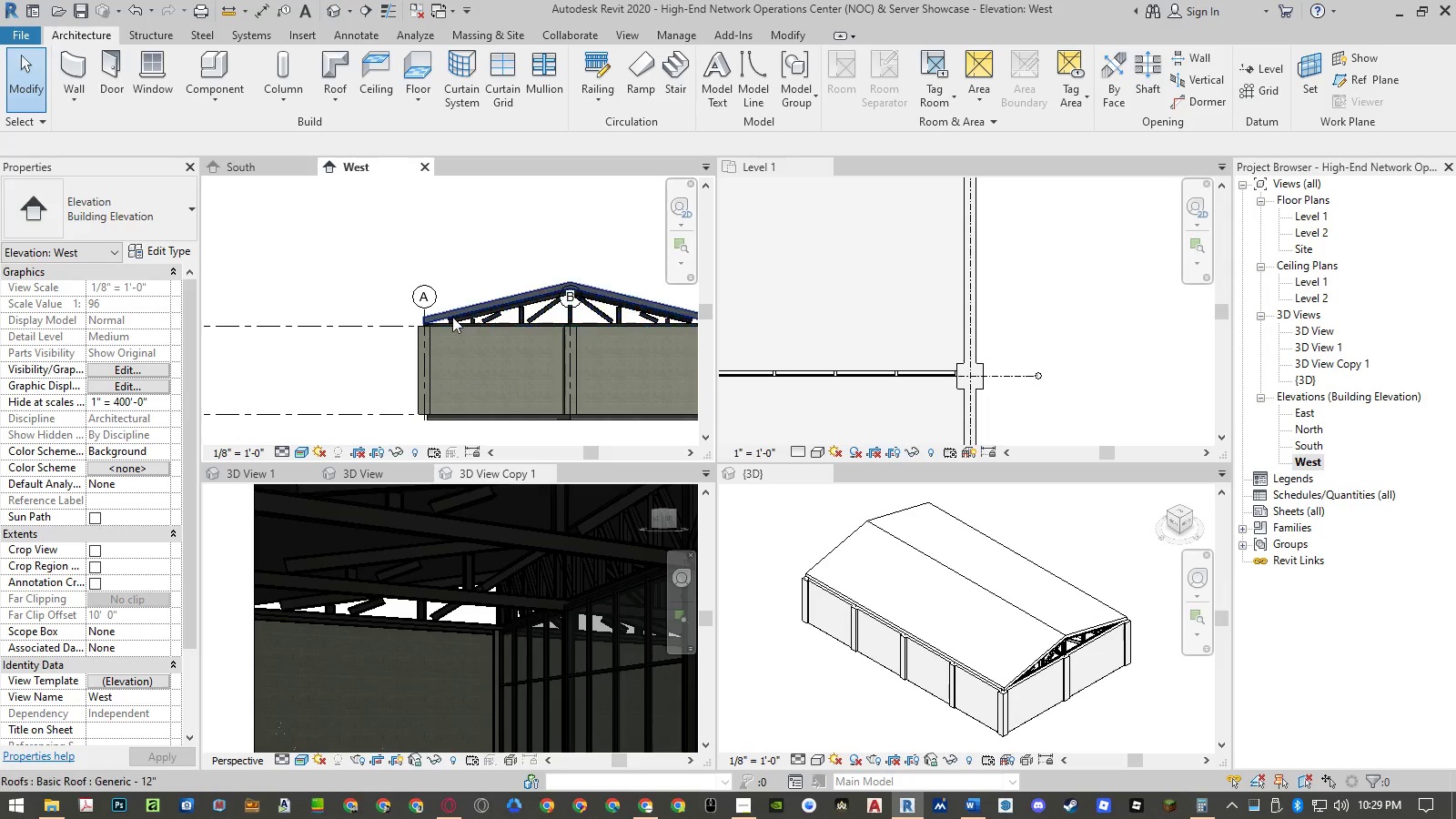 
scroll: coordinate [393, 310], scroll_direction: up, amount: 11.0
 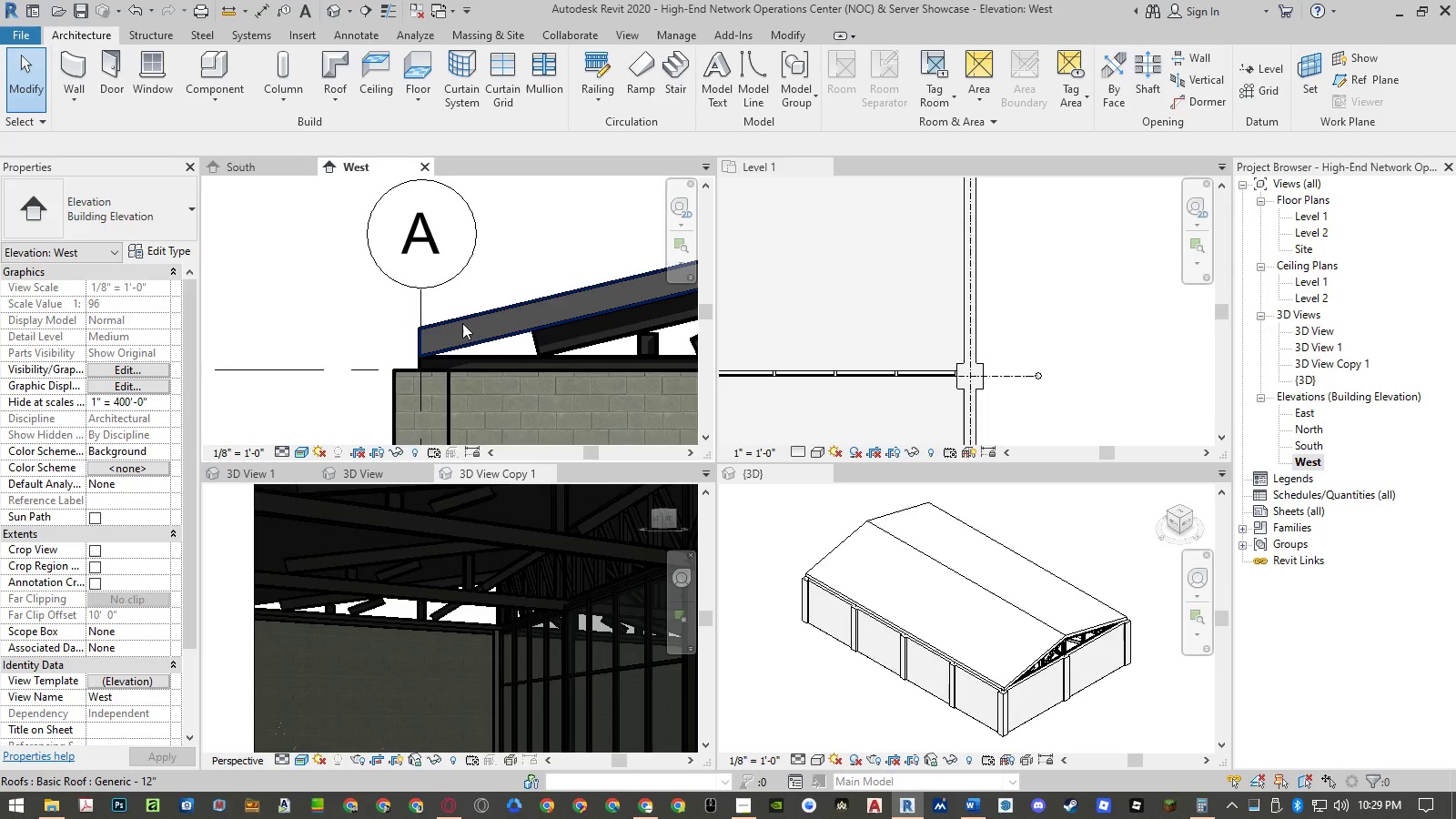 
left_click([462, 319])
 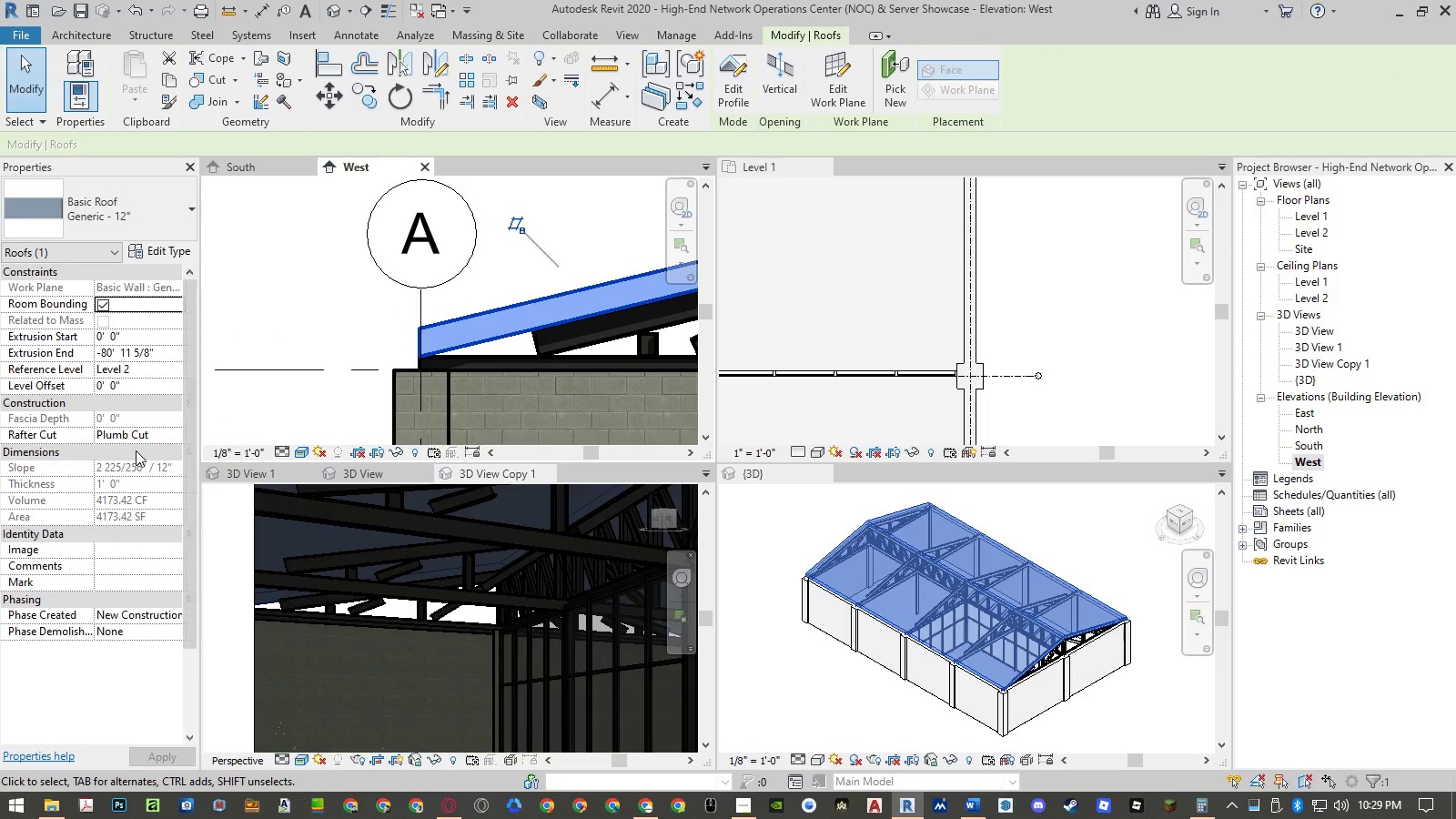 
left_click([166, 438])
 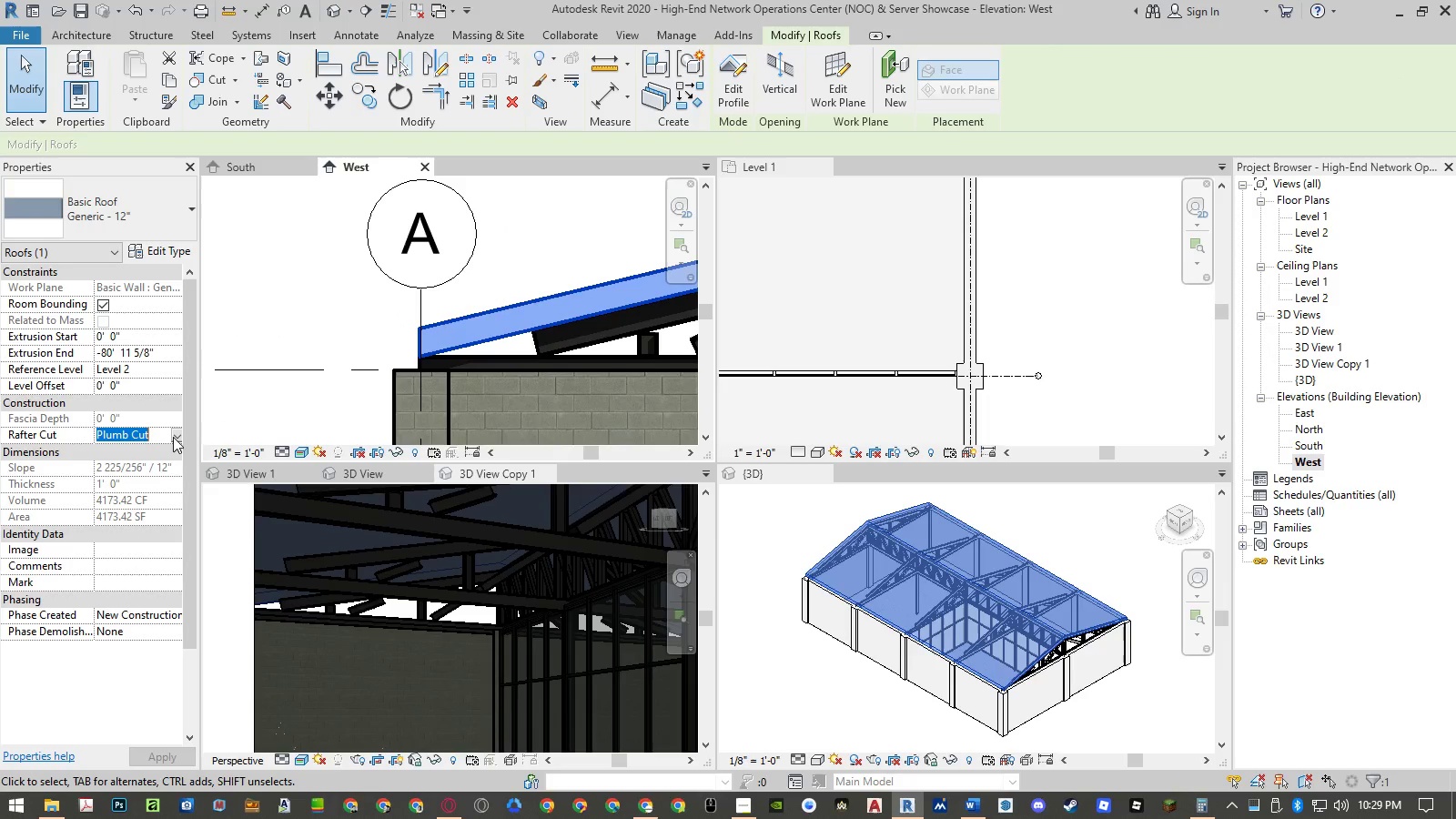 
double_click([177, 437])
 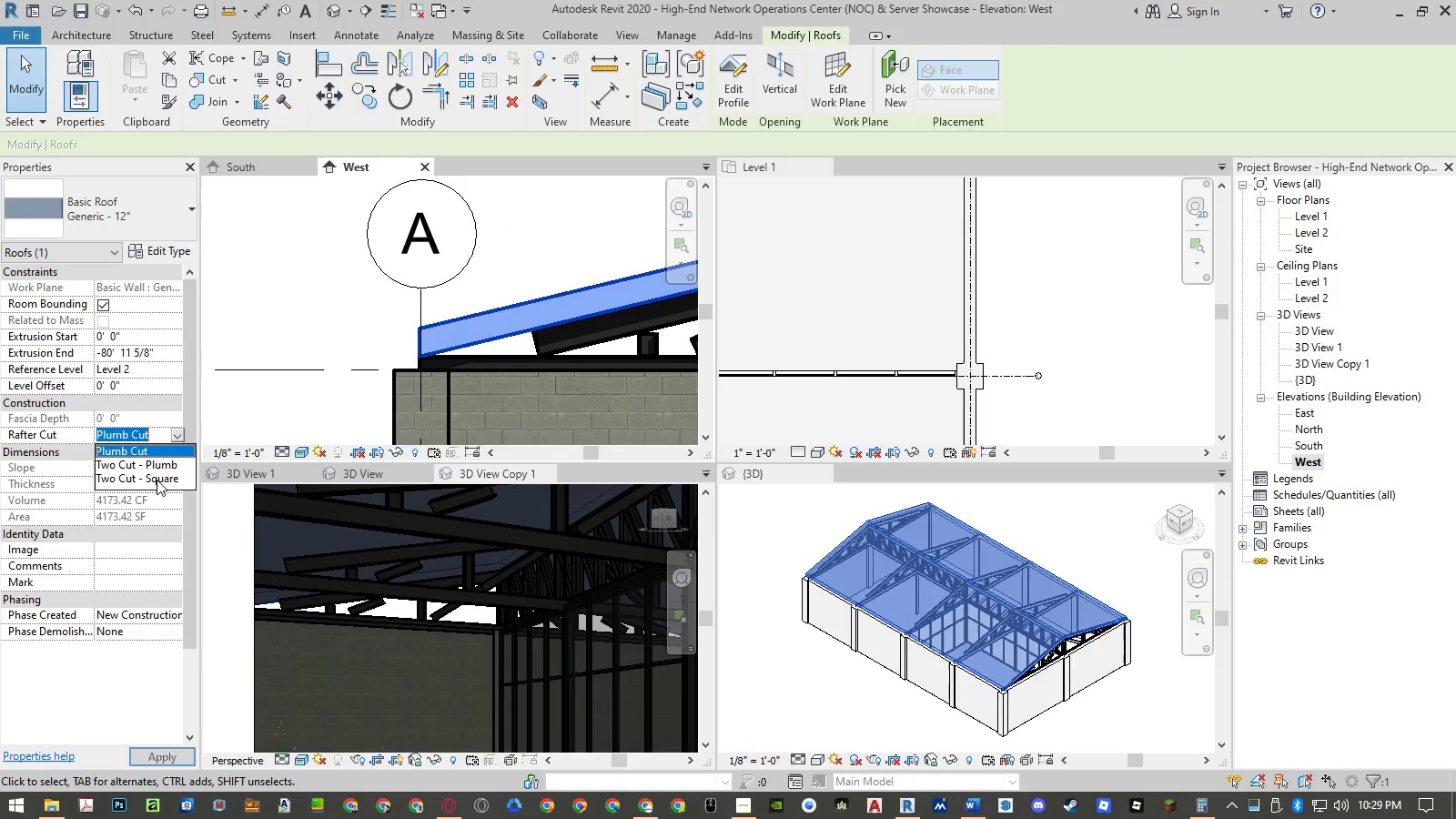 
left_click([156, 480])
 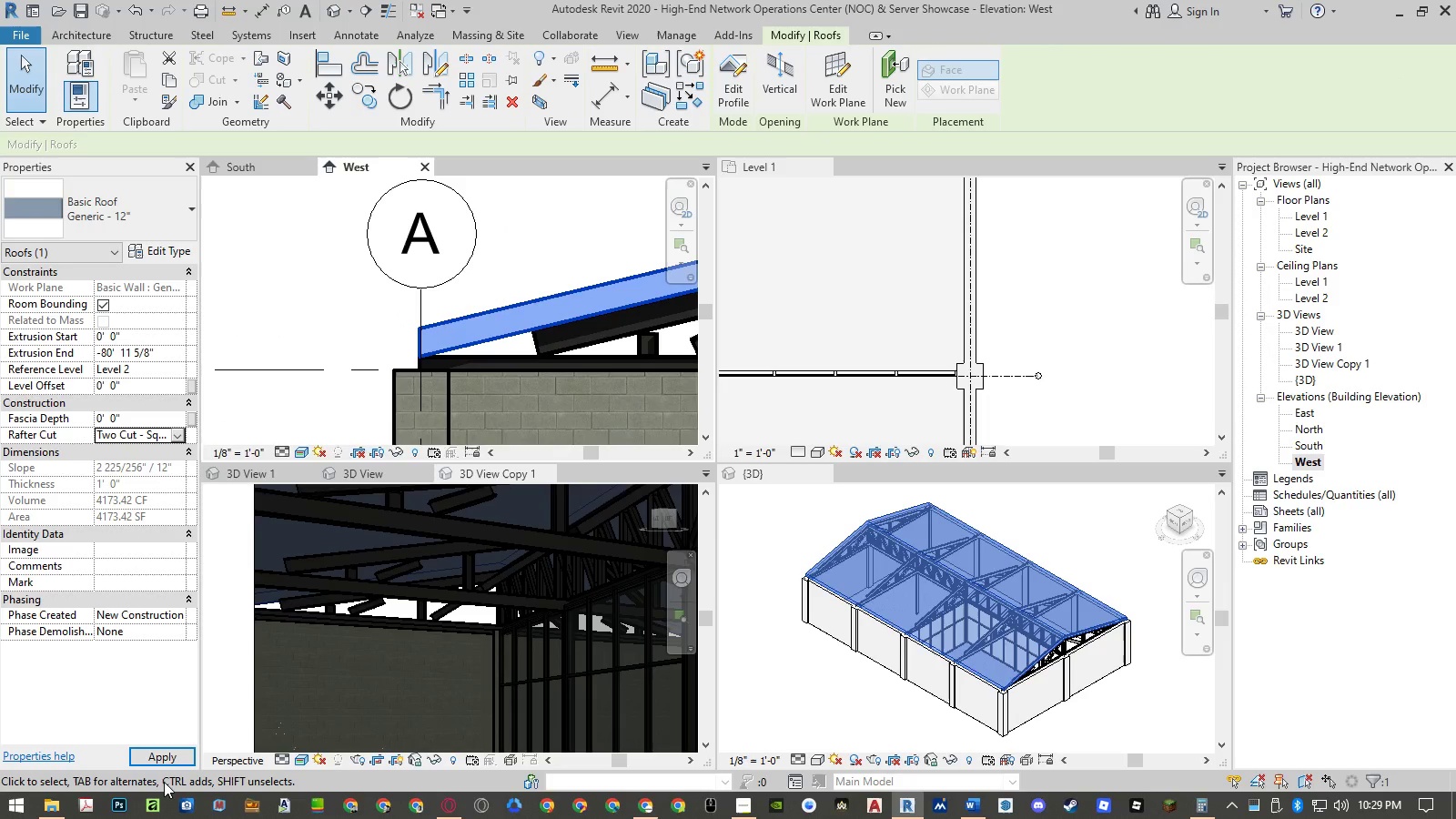 
left_click([166, 758])
 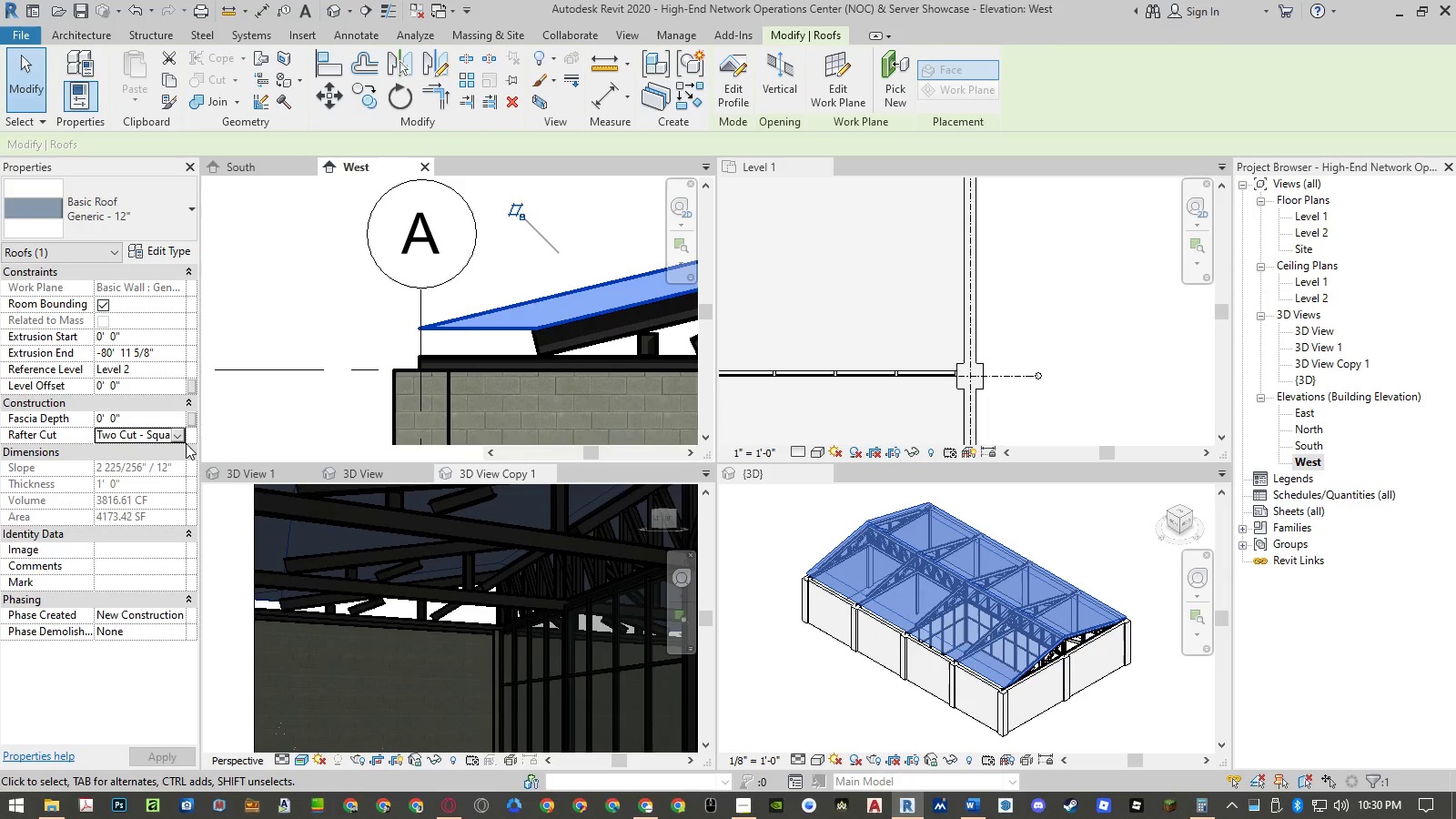 
left_click([179, 432])
 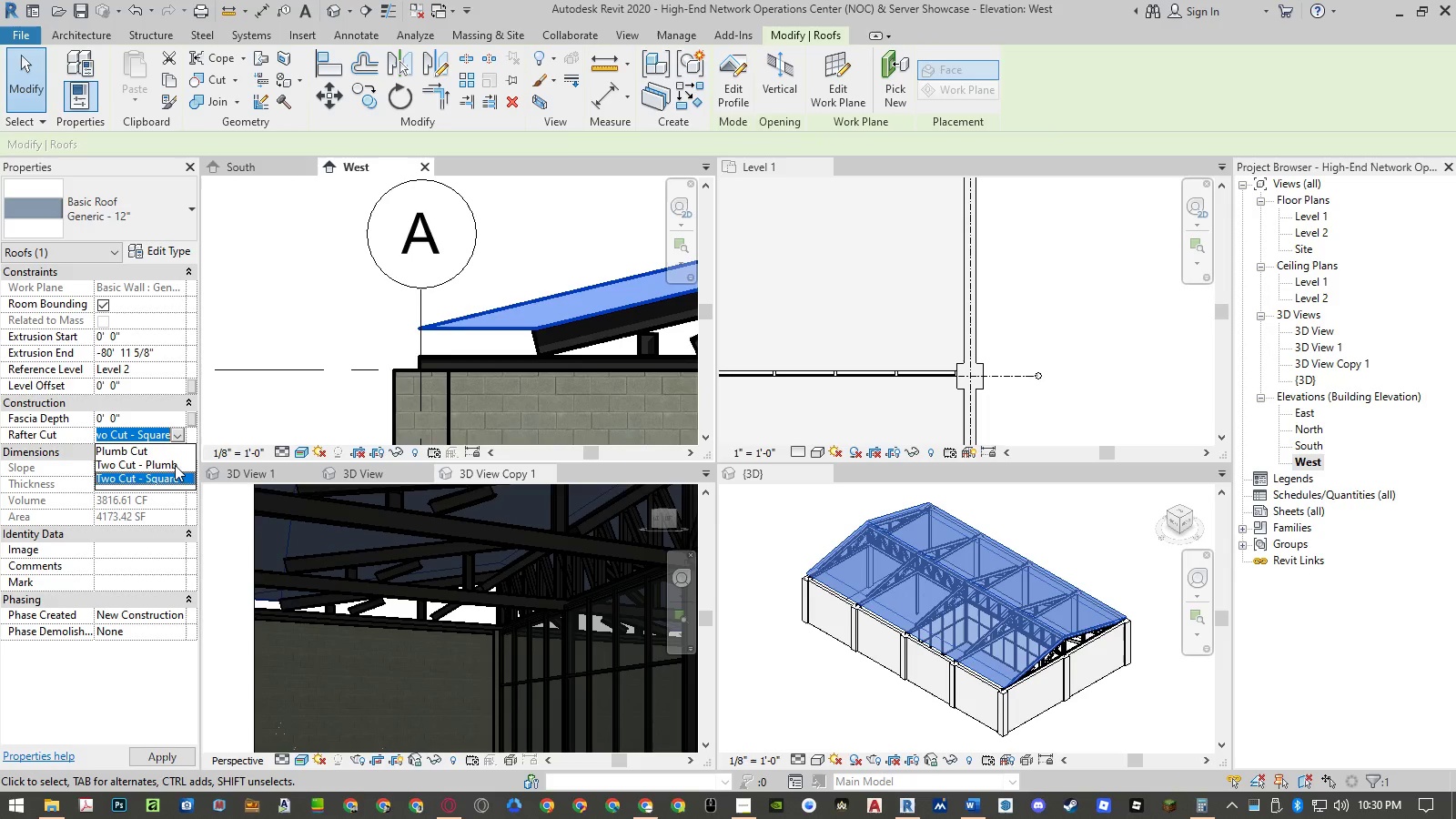 
left_click([175, 465])
 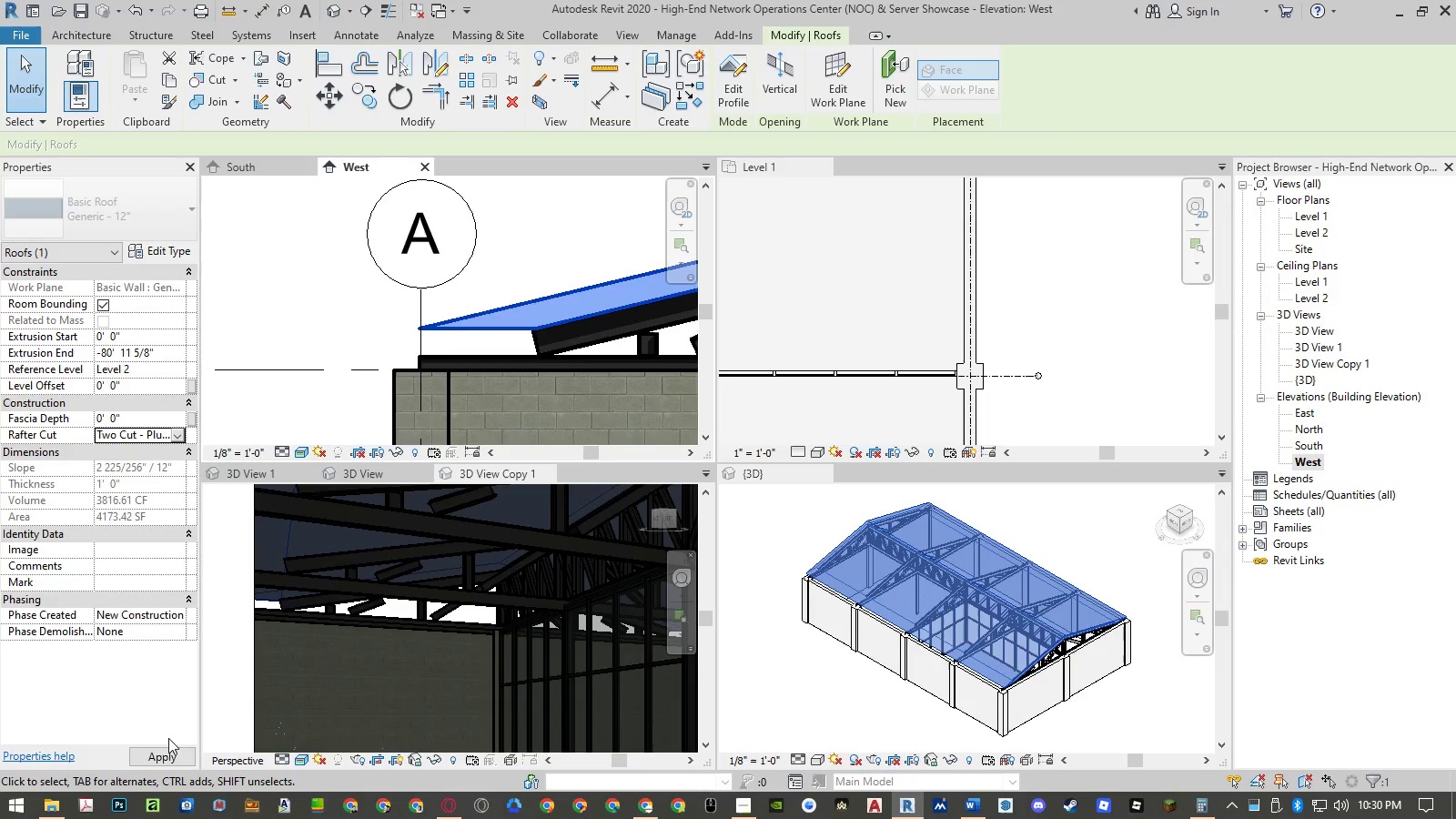 
left_click([166, 752])
 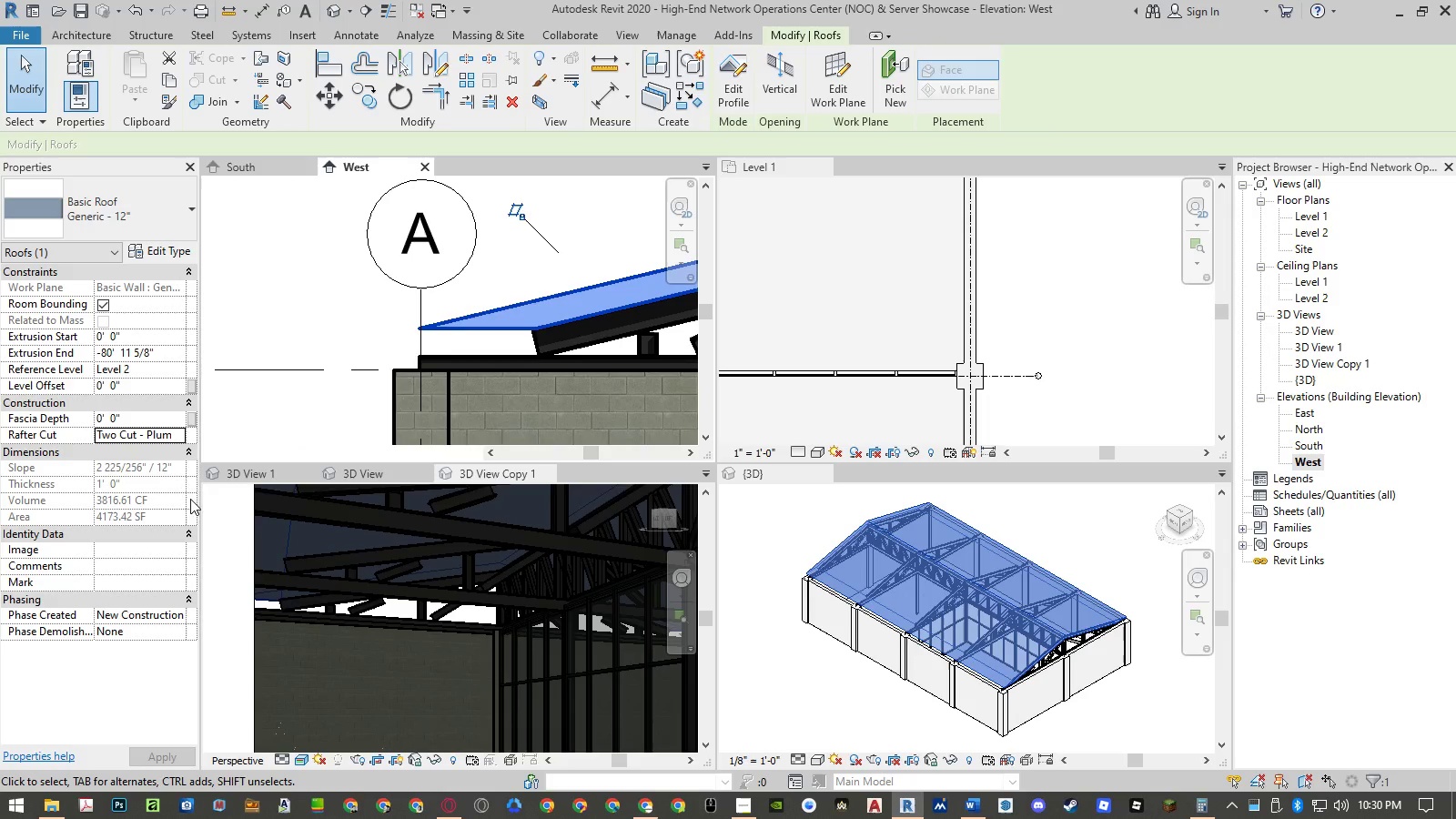 
left_click([180, 430])
 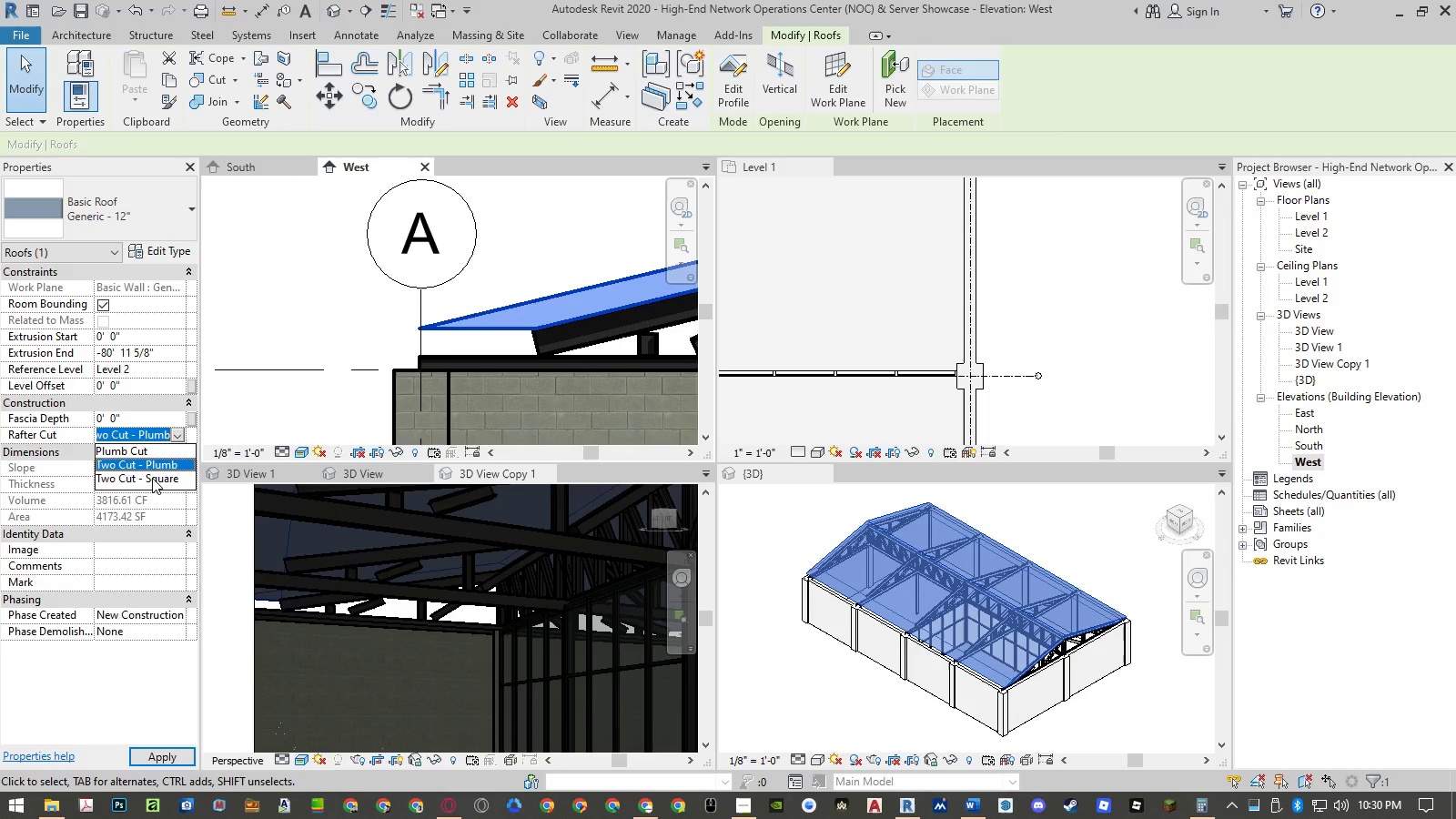 
left_click([140, 708])
 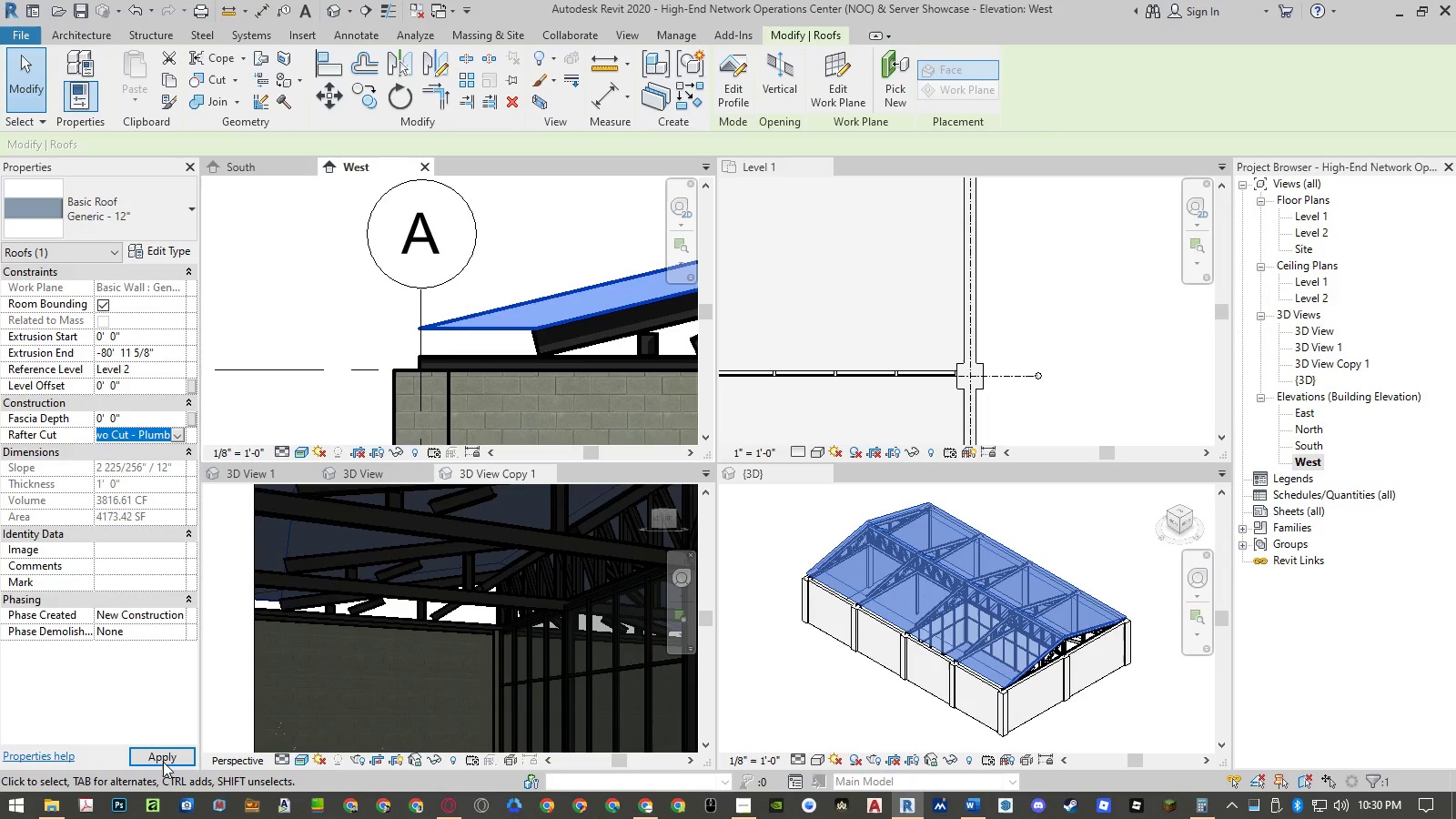 
left_click([164, 763])
 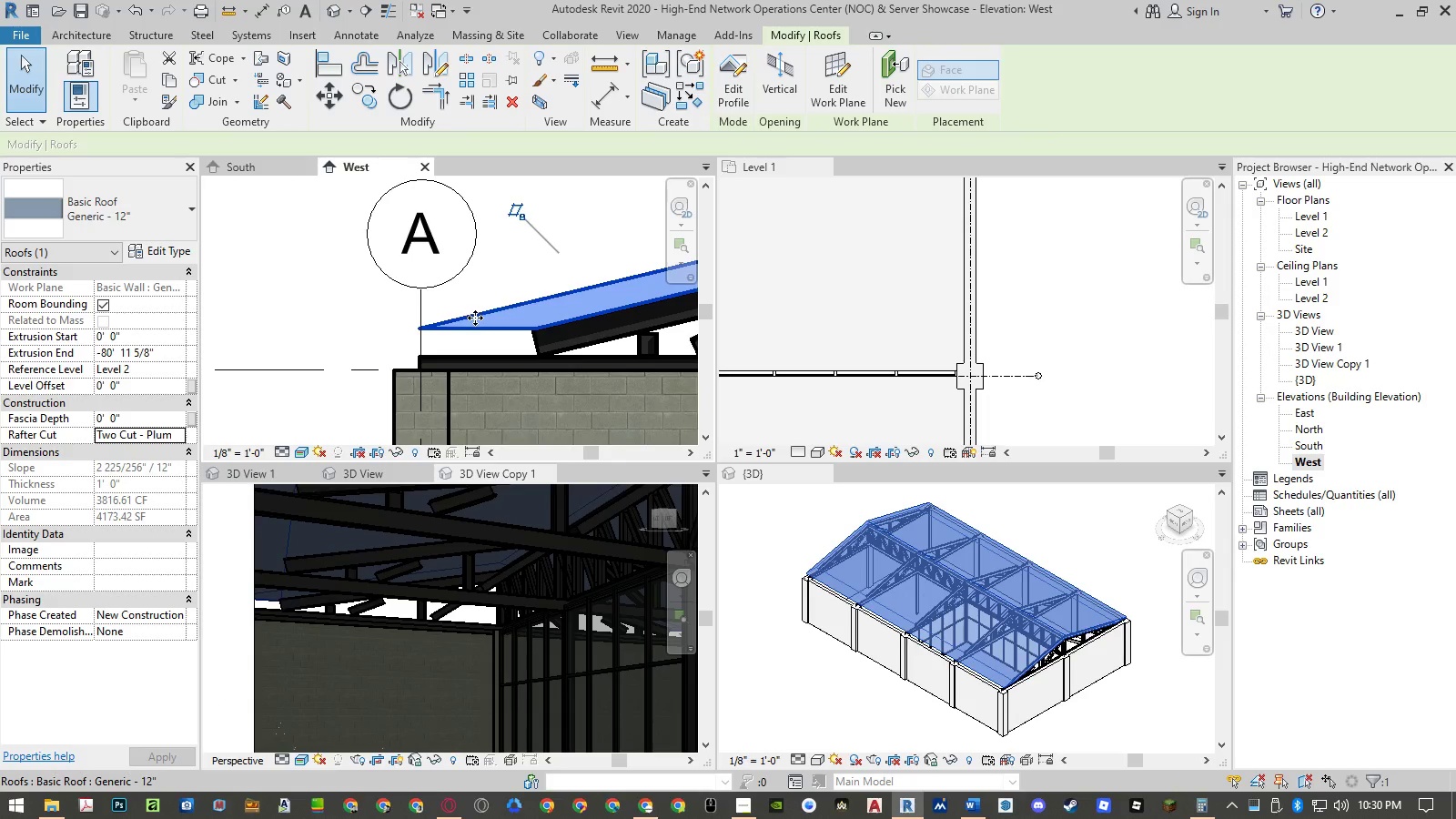 
double_click([480, 310])
 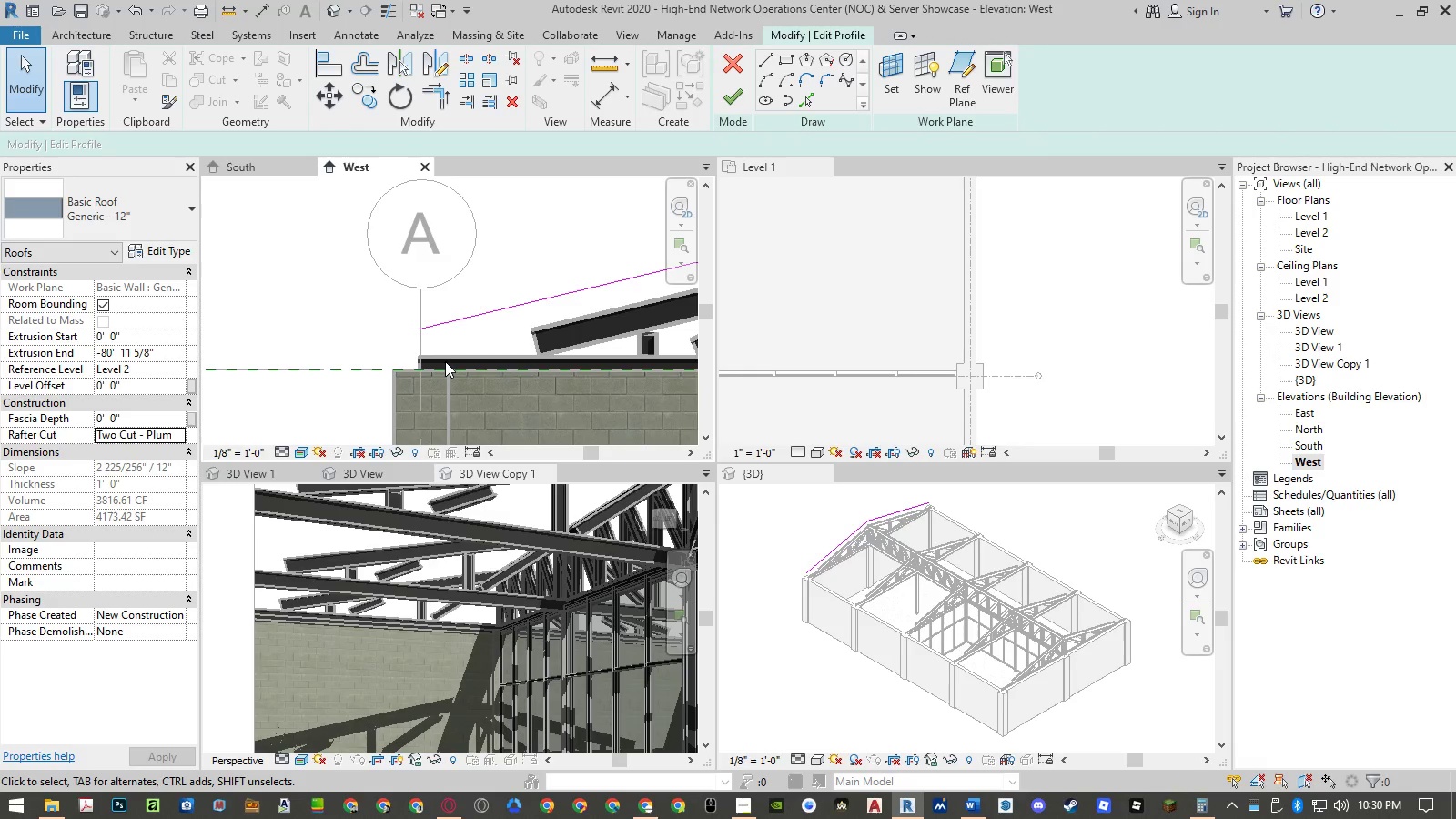 
scroll: coordinate [445, 361], scroll_direction: down, amount: 3.0
 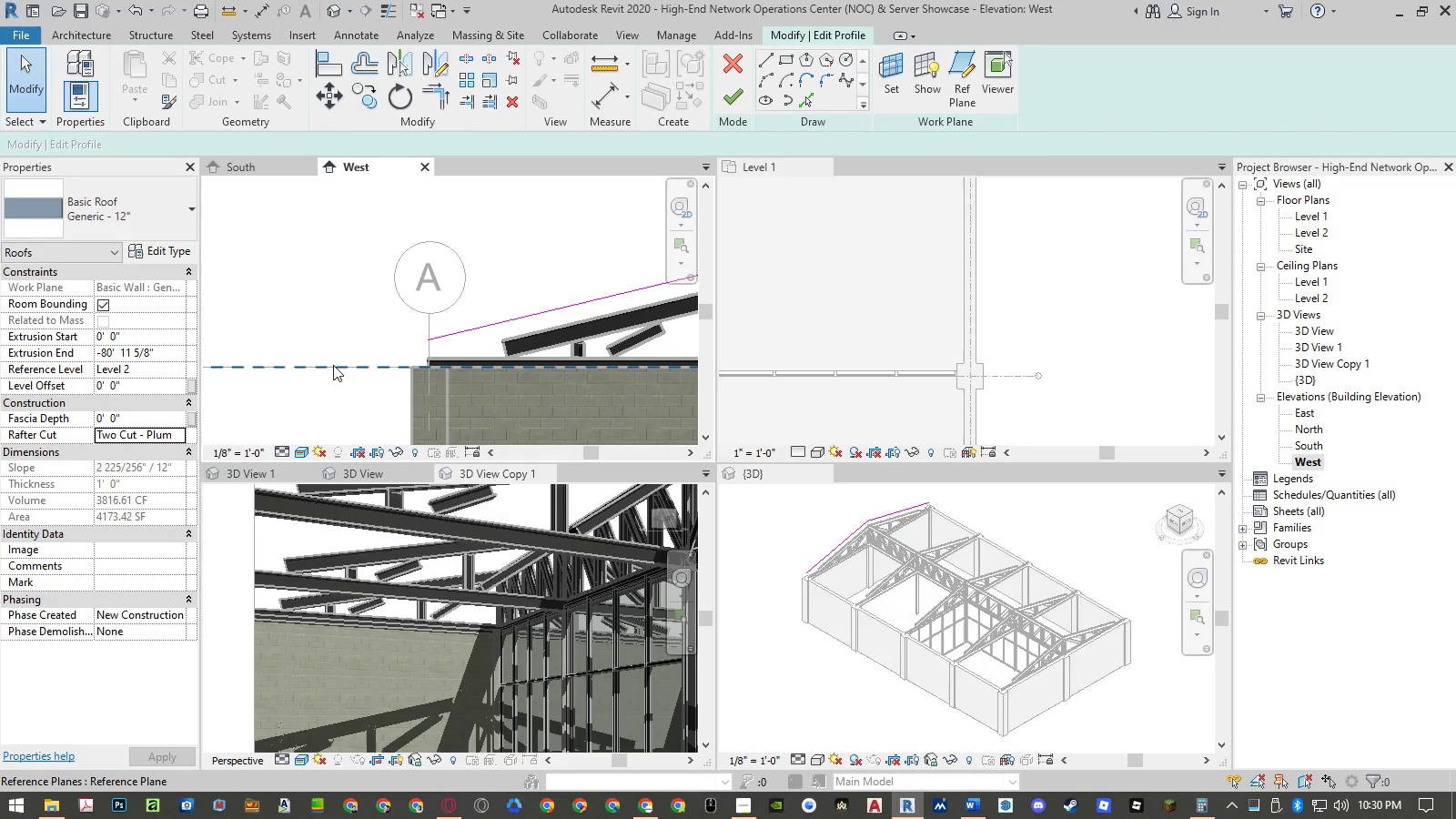 
type(tr)
key(Escape)
type(x)
 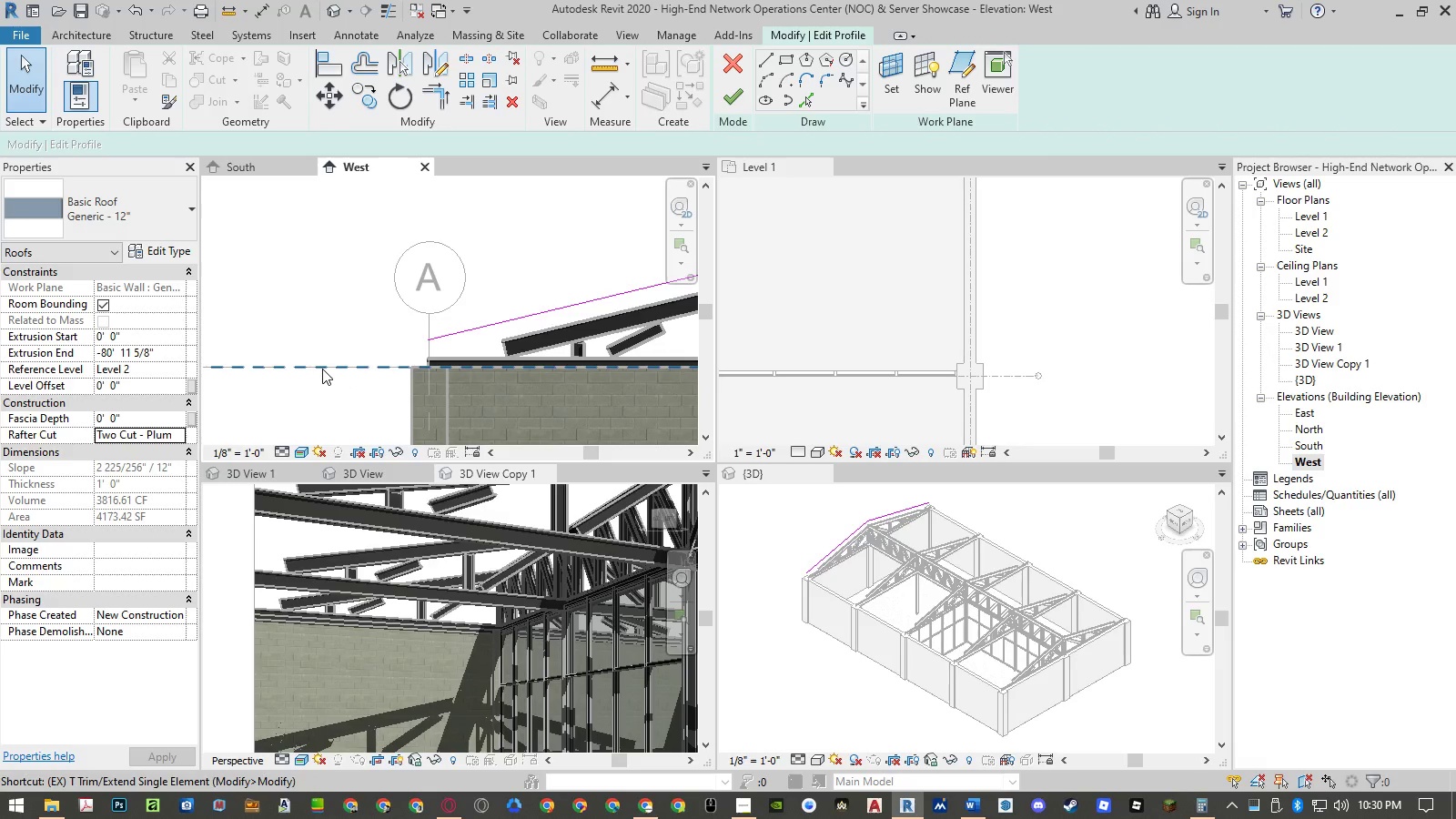 
left_click([370, 369])
 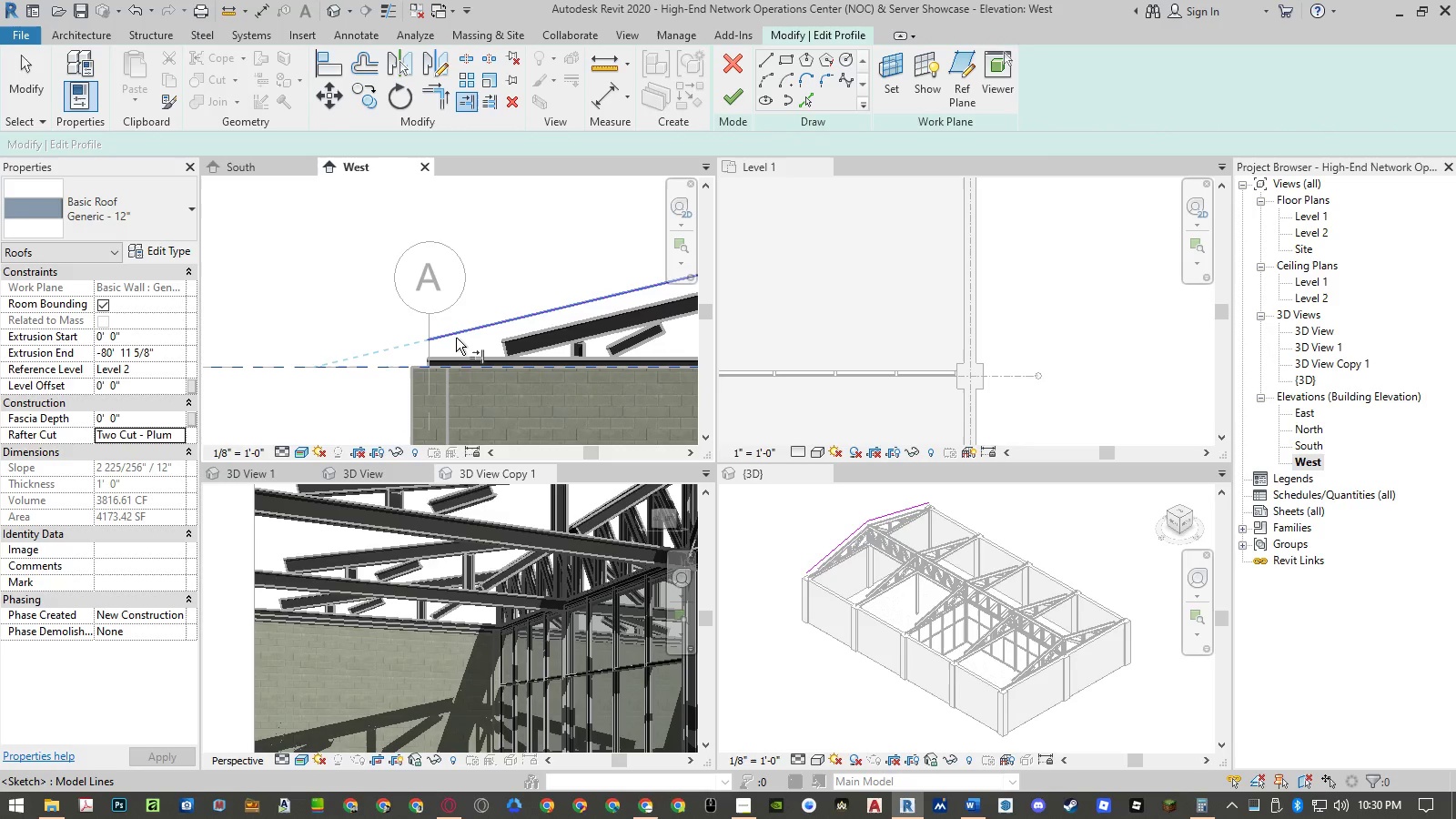 
left_click([457, 335])
 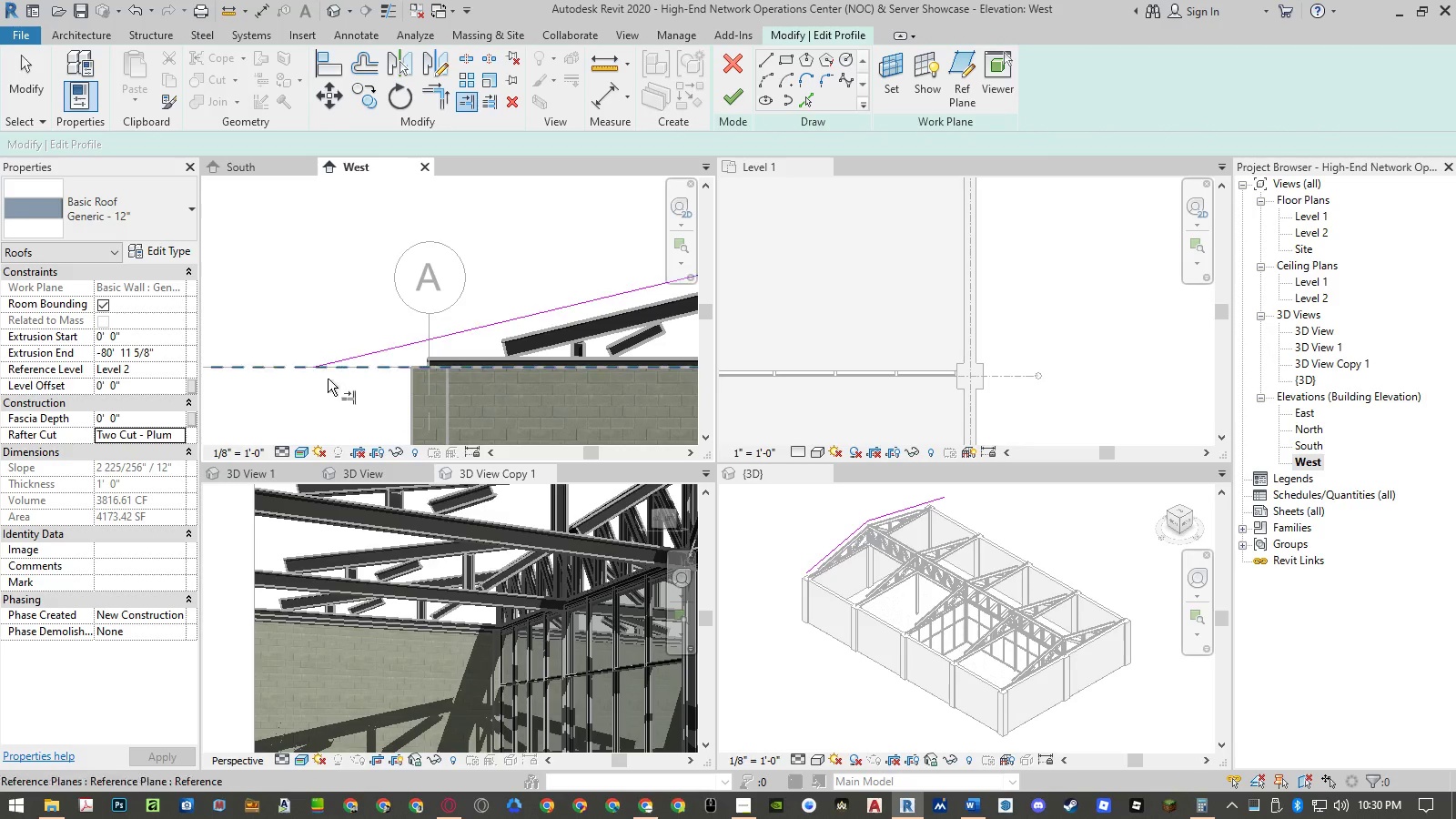 
scroll: coordinate [274, 386], scroll_direction: down, amount: 11.0
 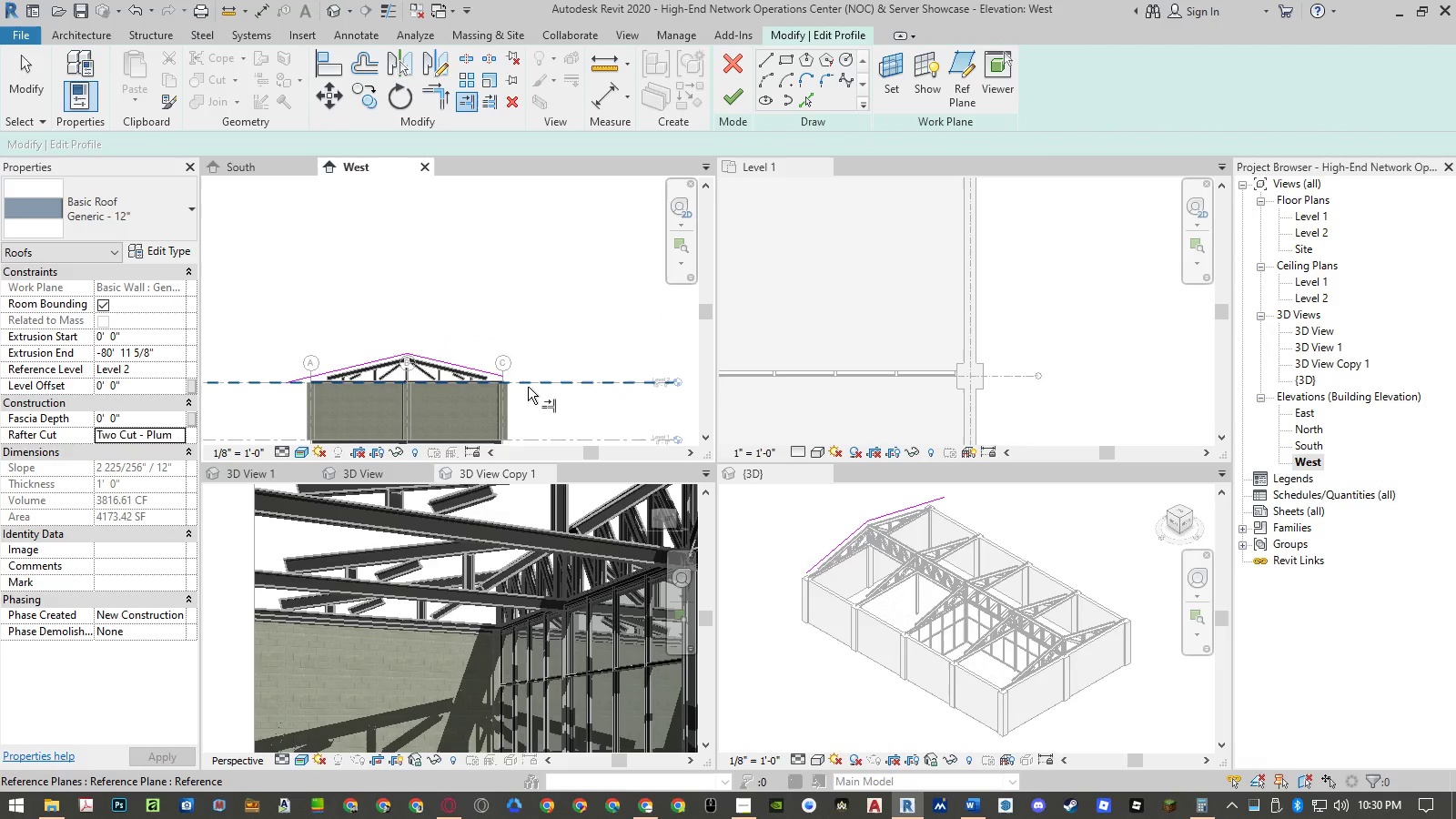 
left_click([529, 385])
 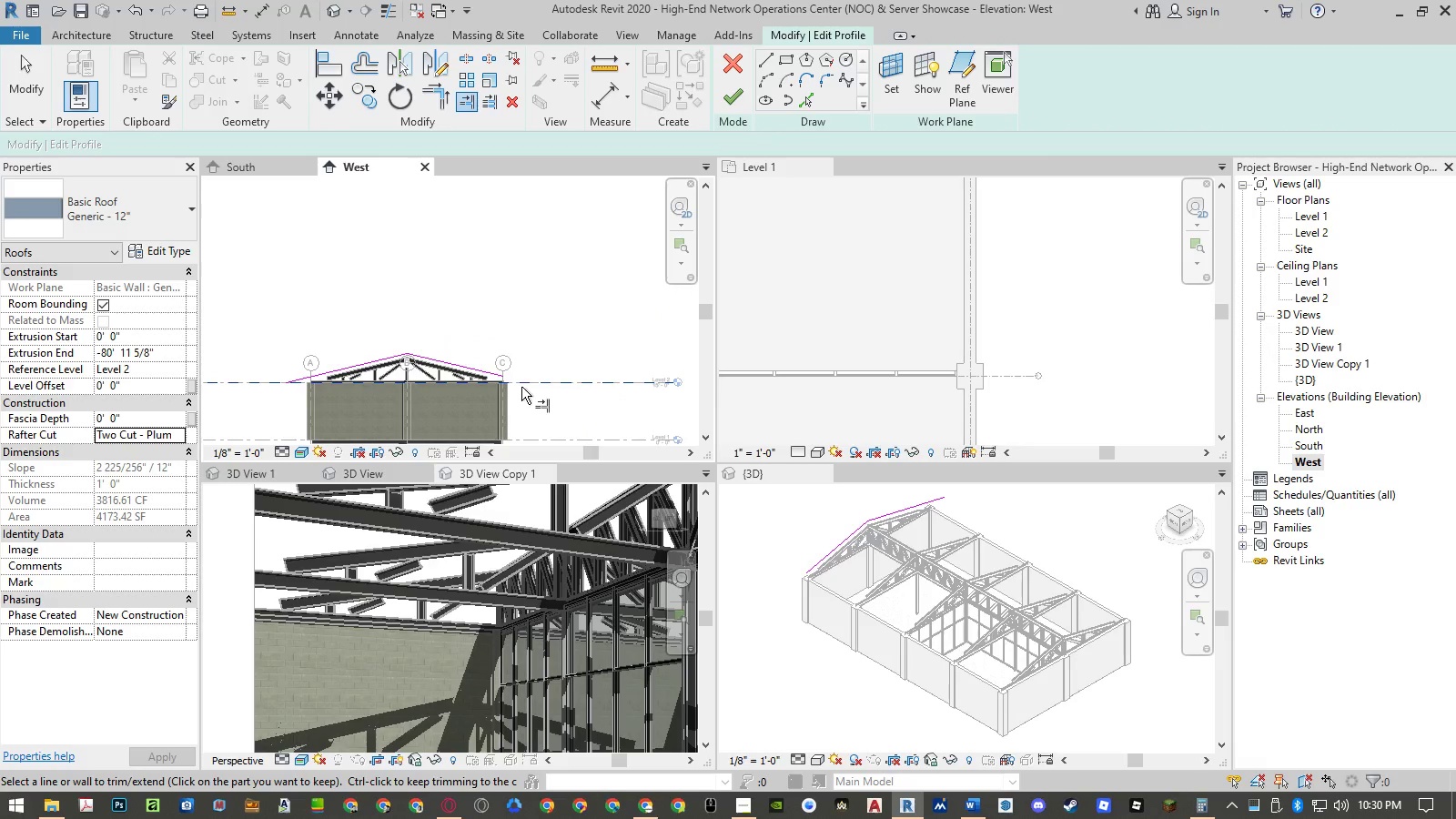 
scroll: coordinate [515, 380], scroll_direction: up, amount: 4.0
 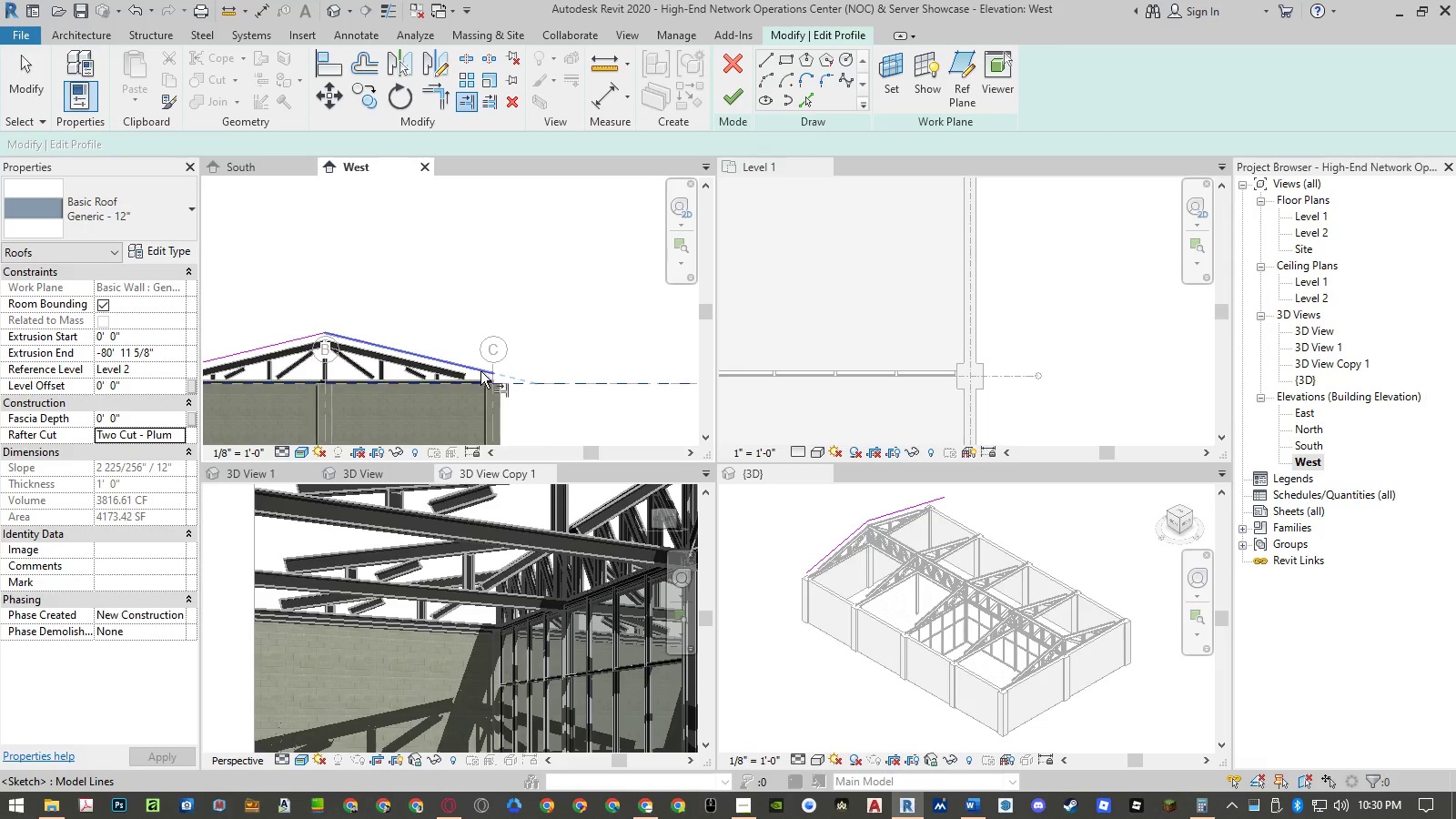 
left_click([480, 370])
 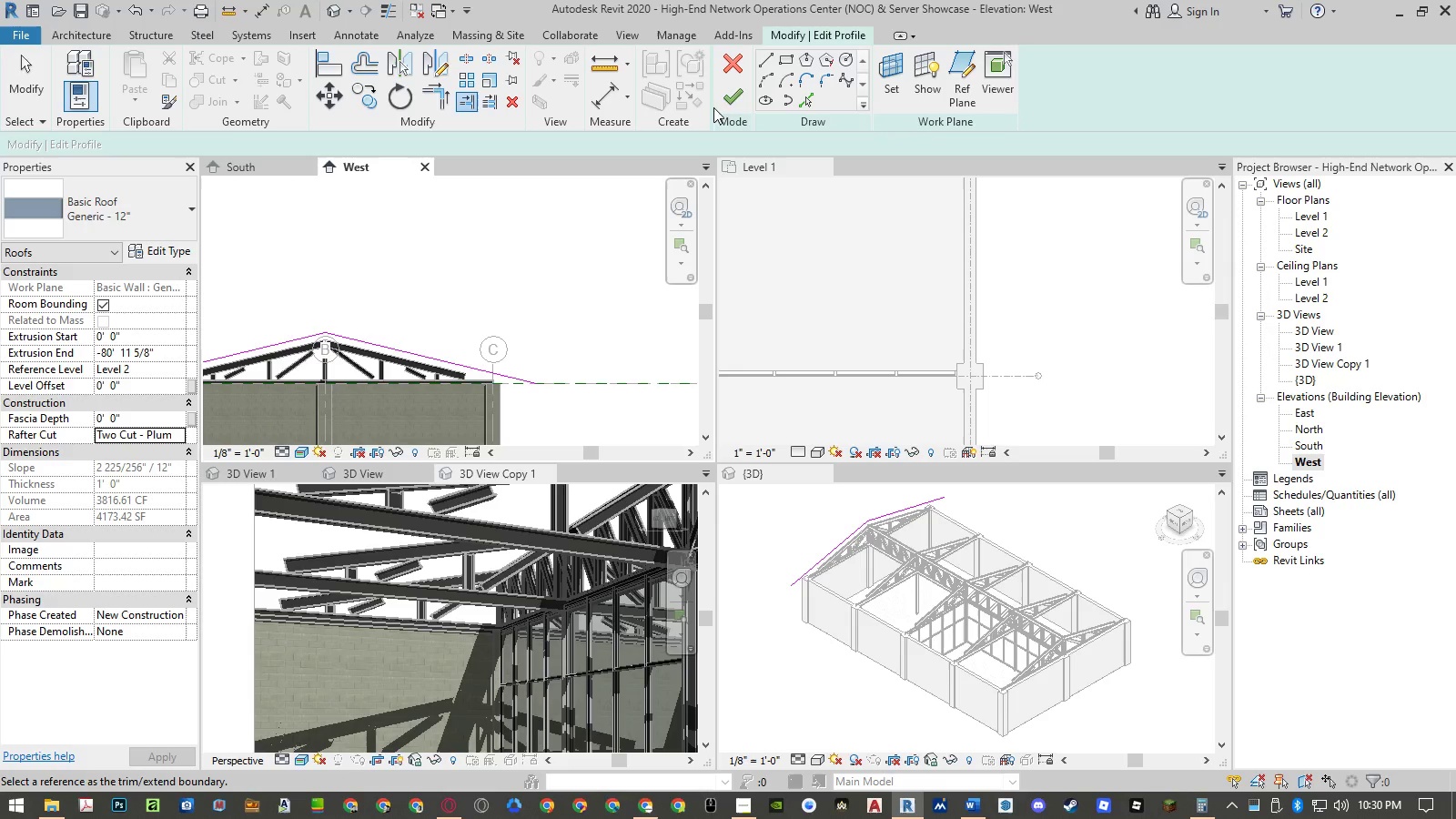 
left_click([739, 91])
 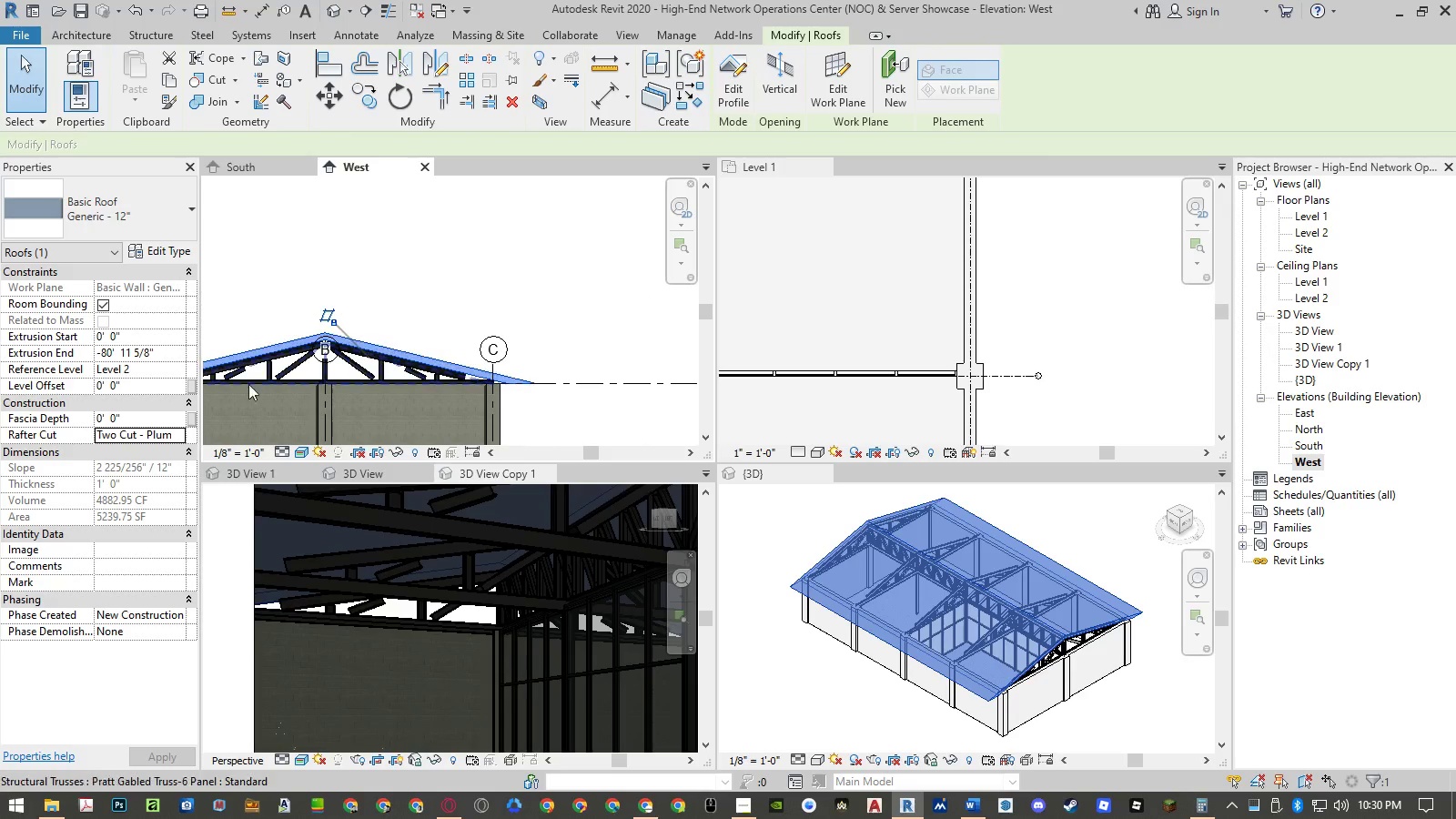 
left_click([179, 431])
 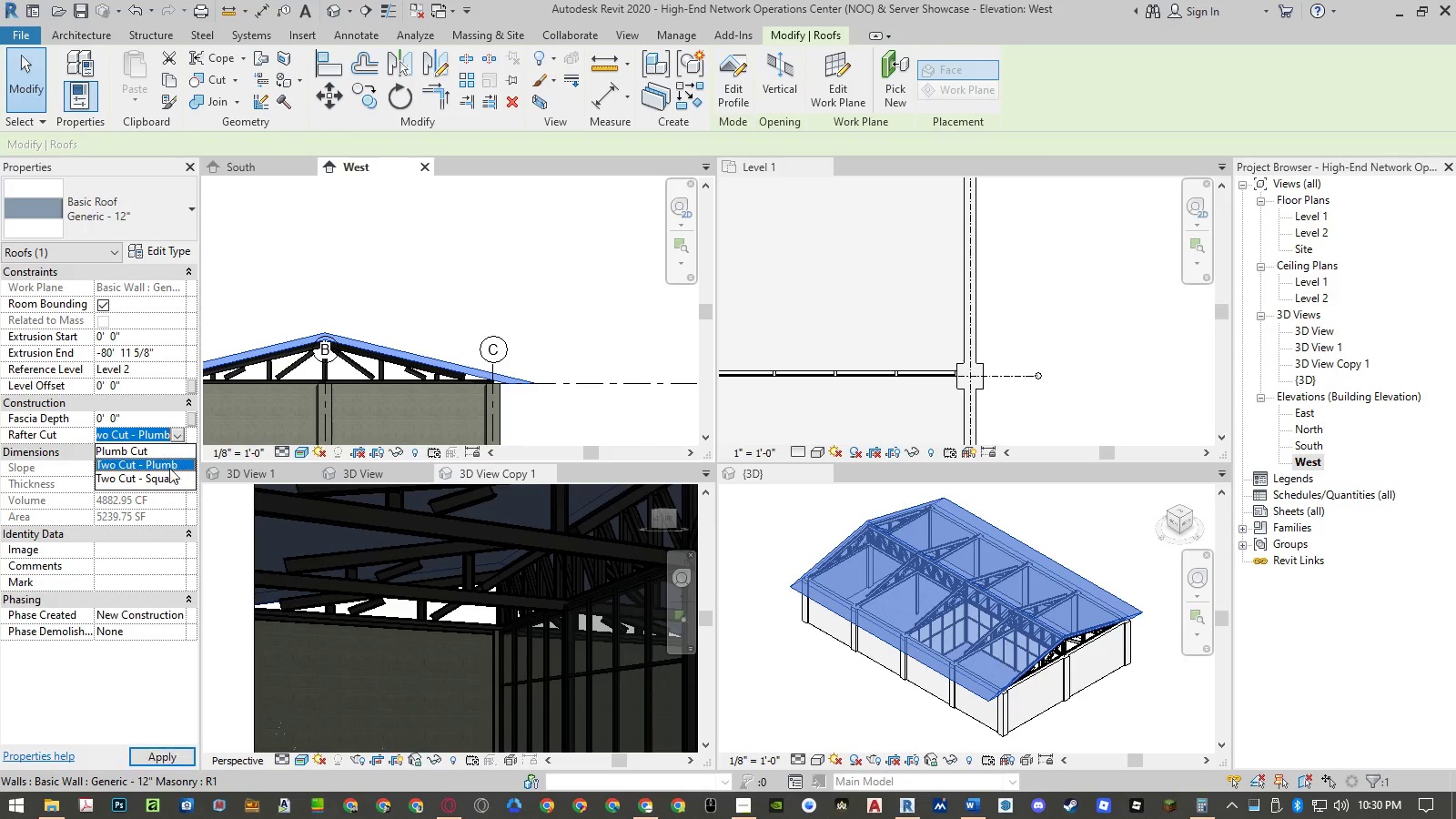 
left_click([168, 477])
 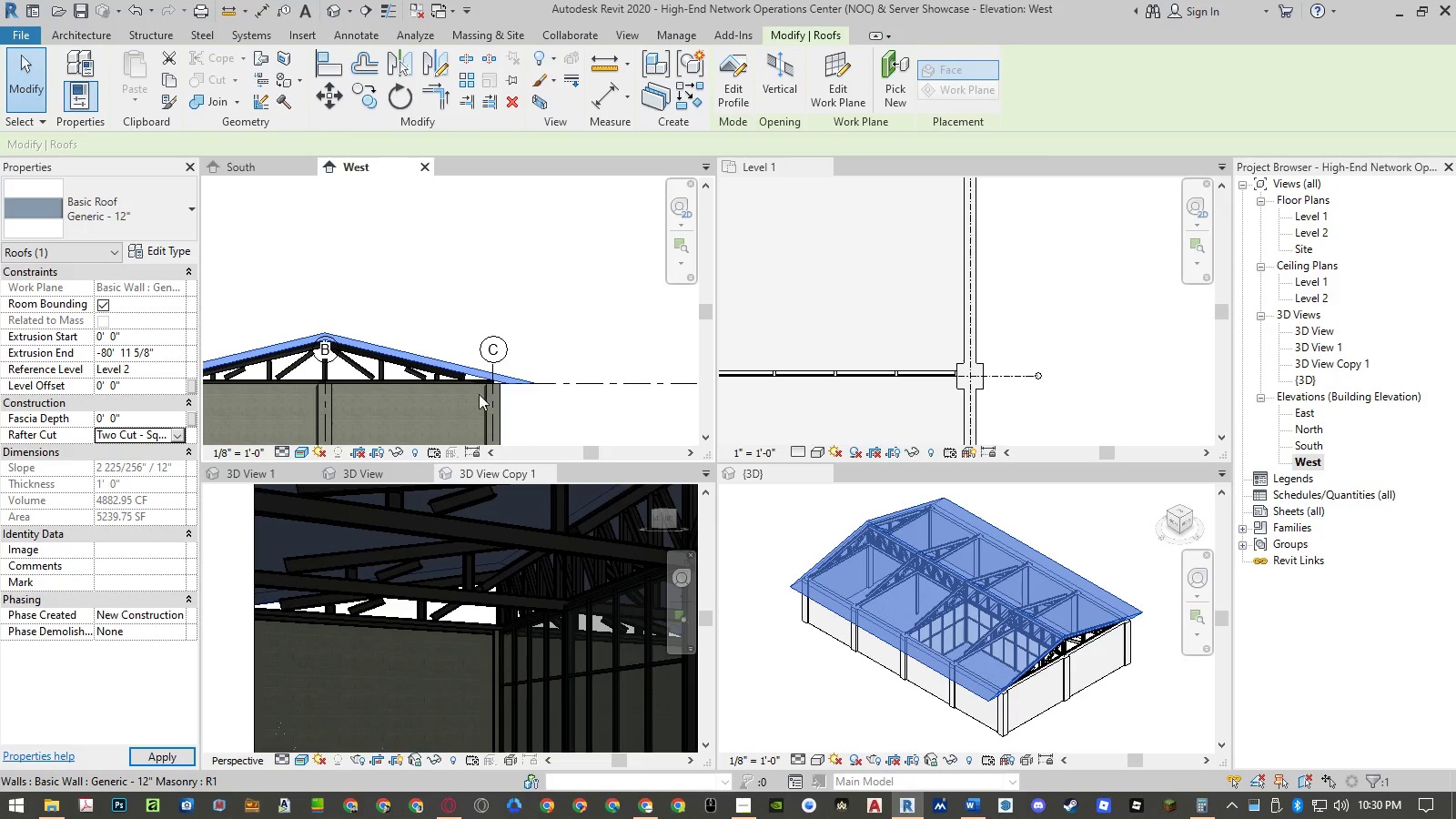 
left_click([562, 323])
 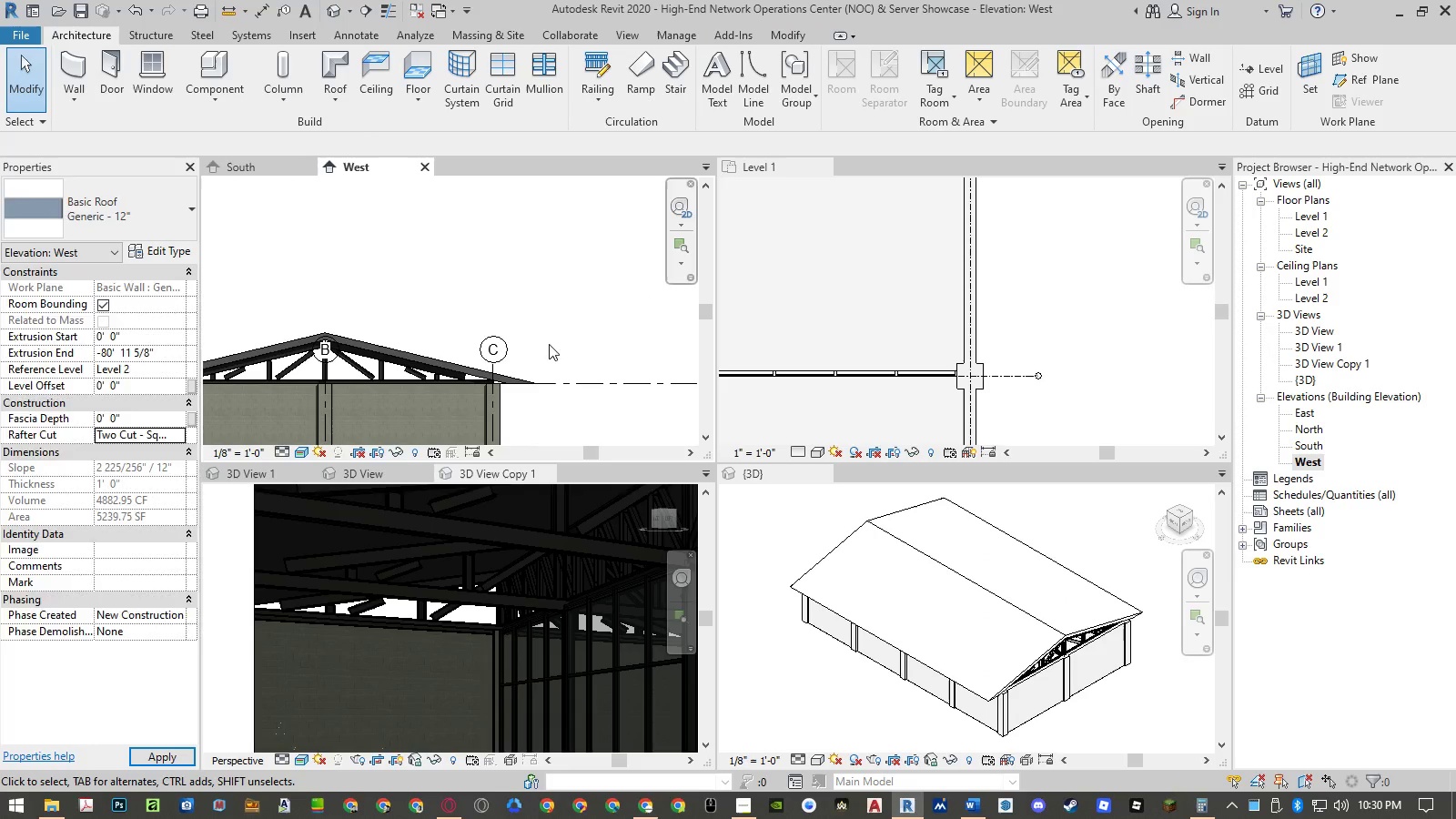 
scroll: coordinate [536, 364], scroll_direction: up, amount: 12.0
 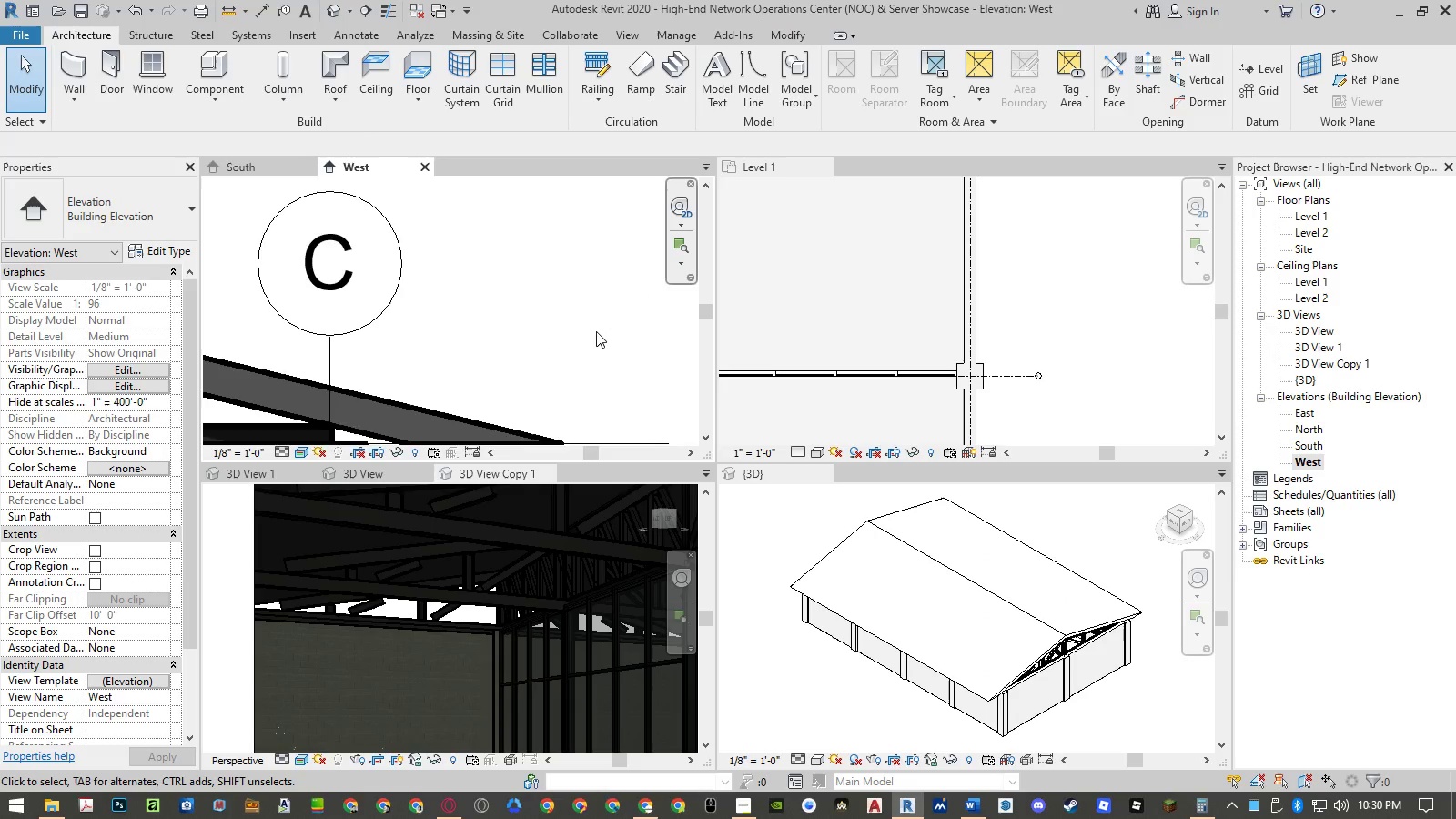 
scroll: coordinate [596, 331], scroll_direction: down, amount: 5.0
 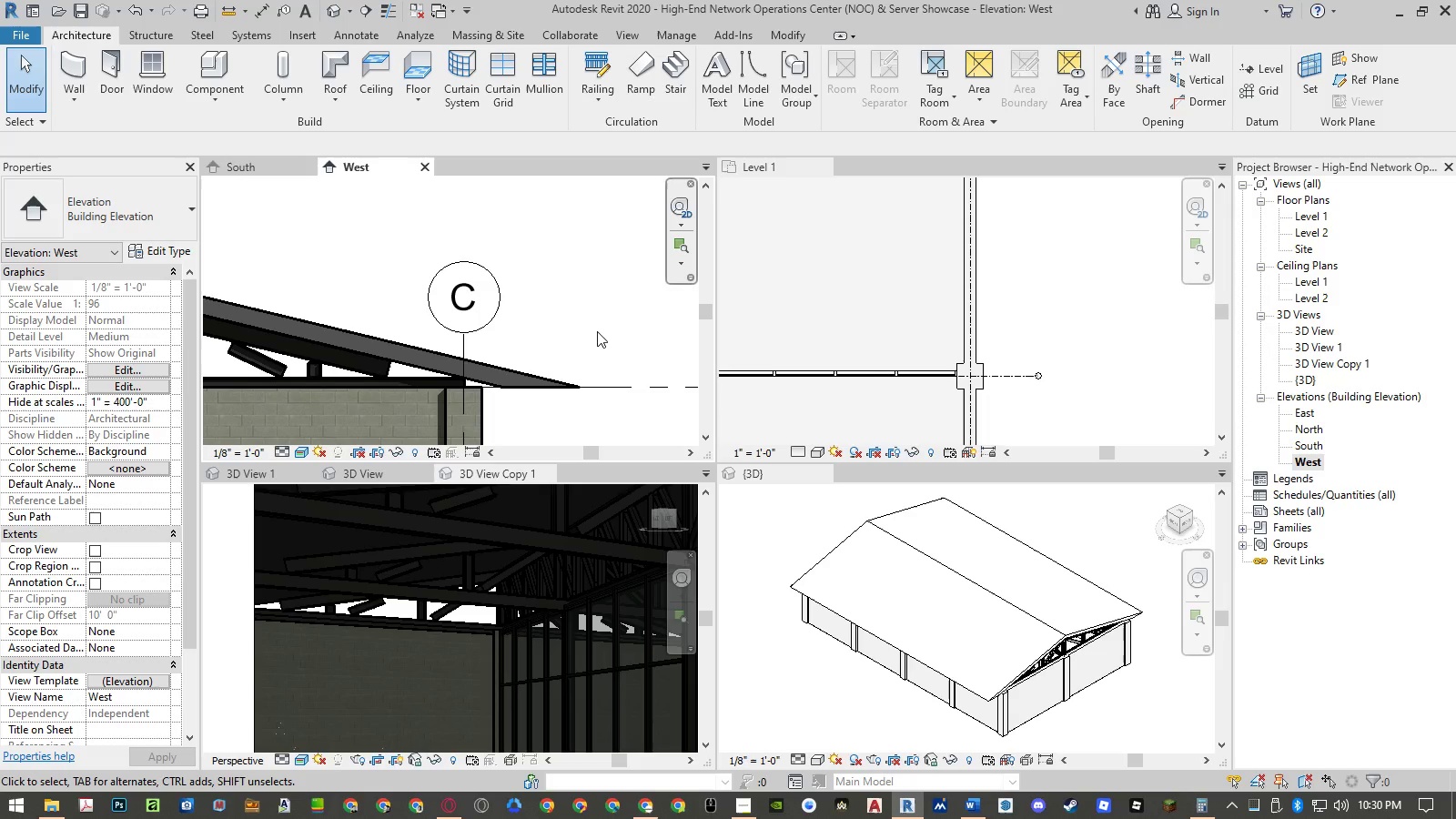 
wait(7.2)
 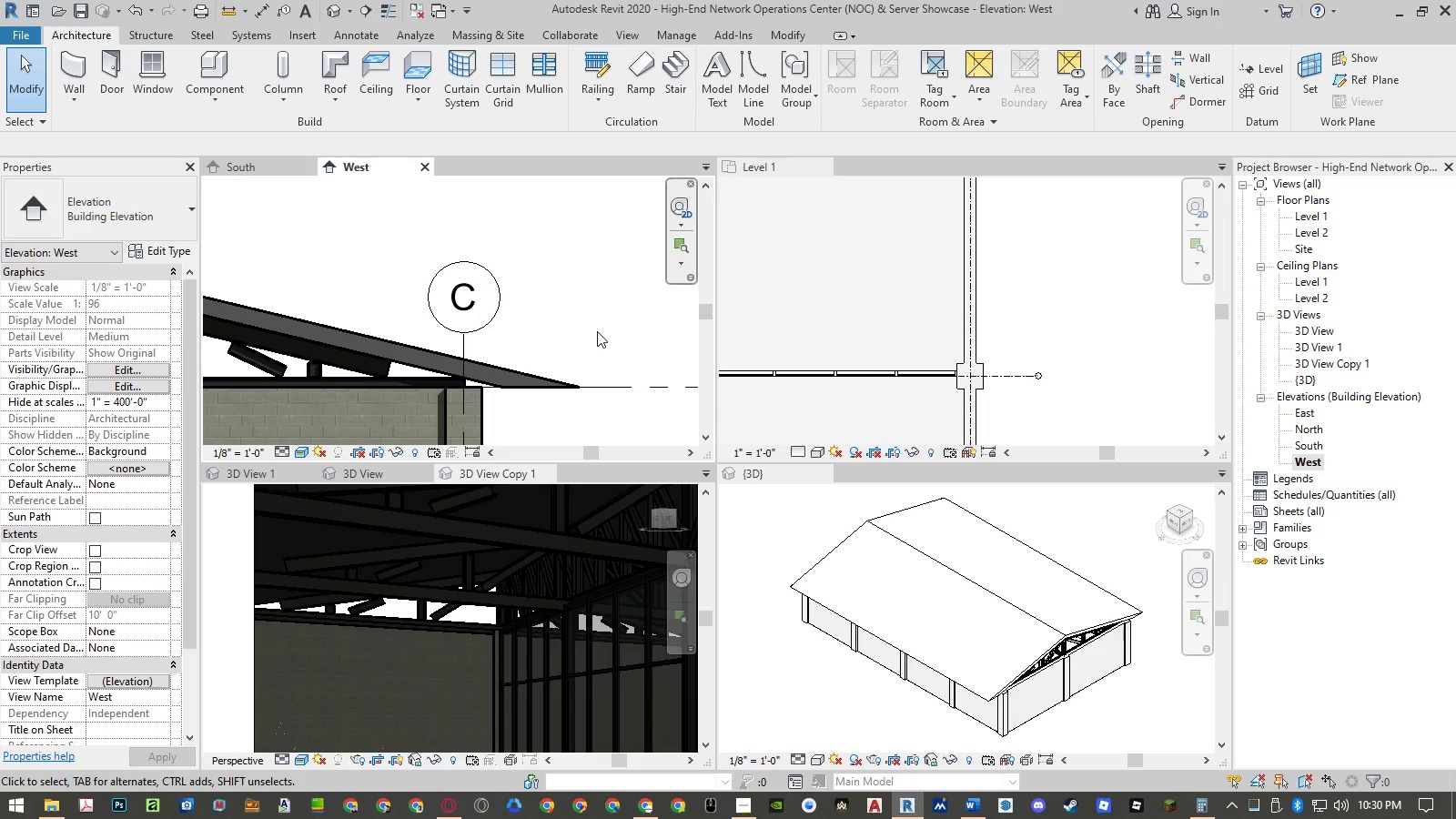 
left_click([787, 520])
 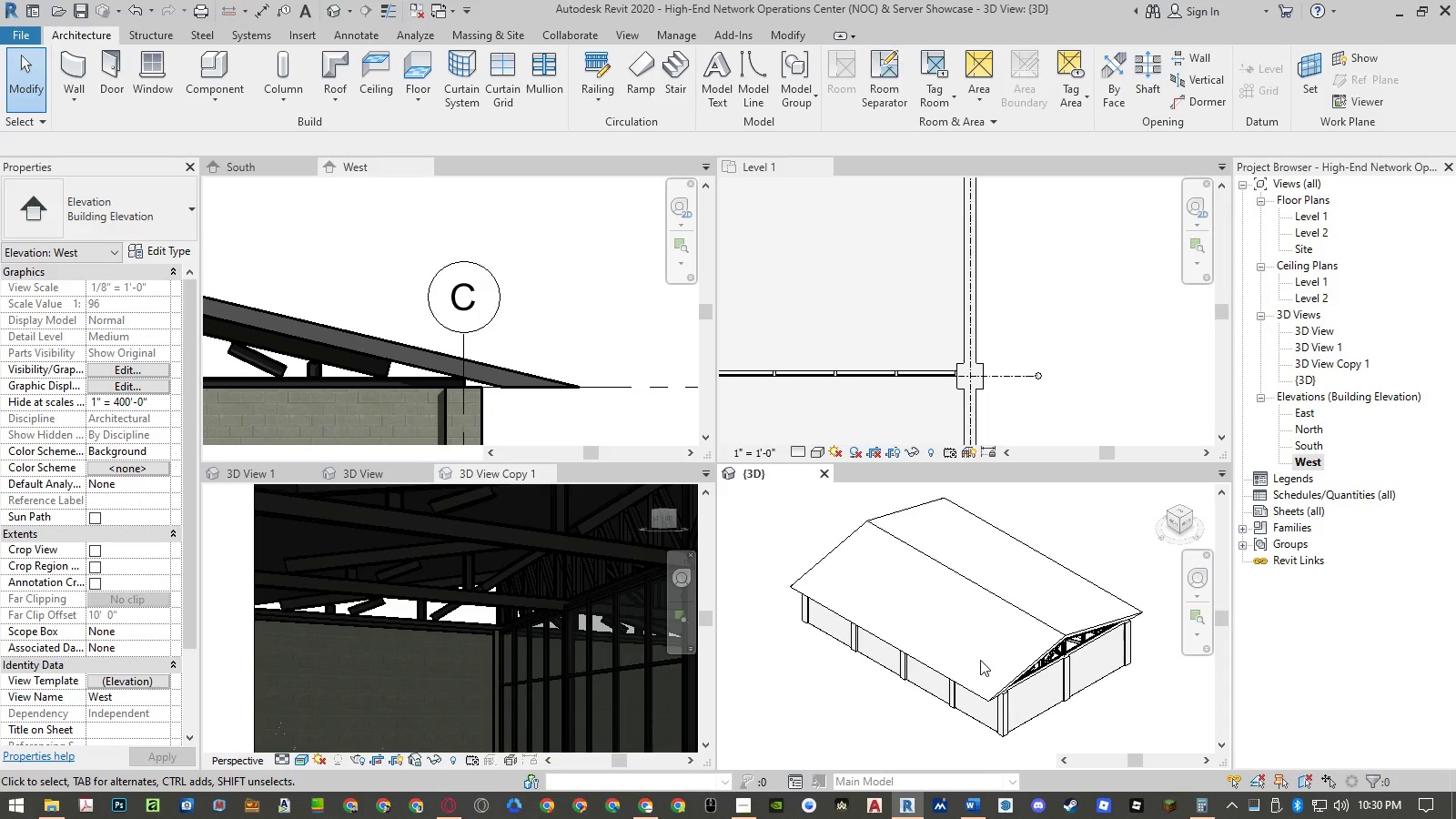 
scroll: coordinate [1142, 694], scroll_direction: up, amount: 9.0
 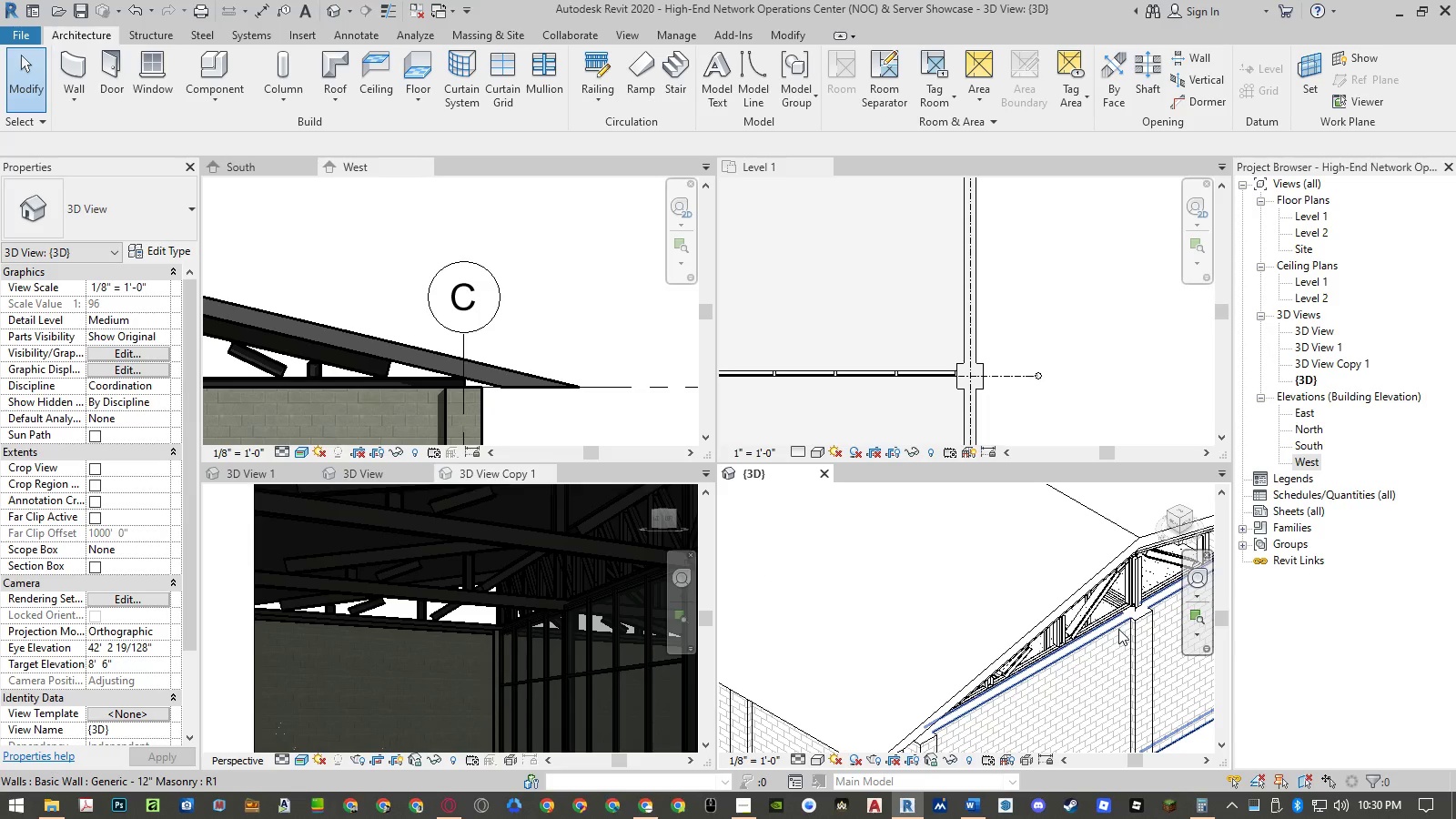 
left_click([1118, 629])
 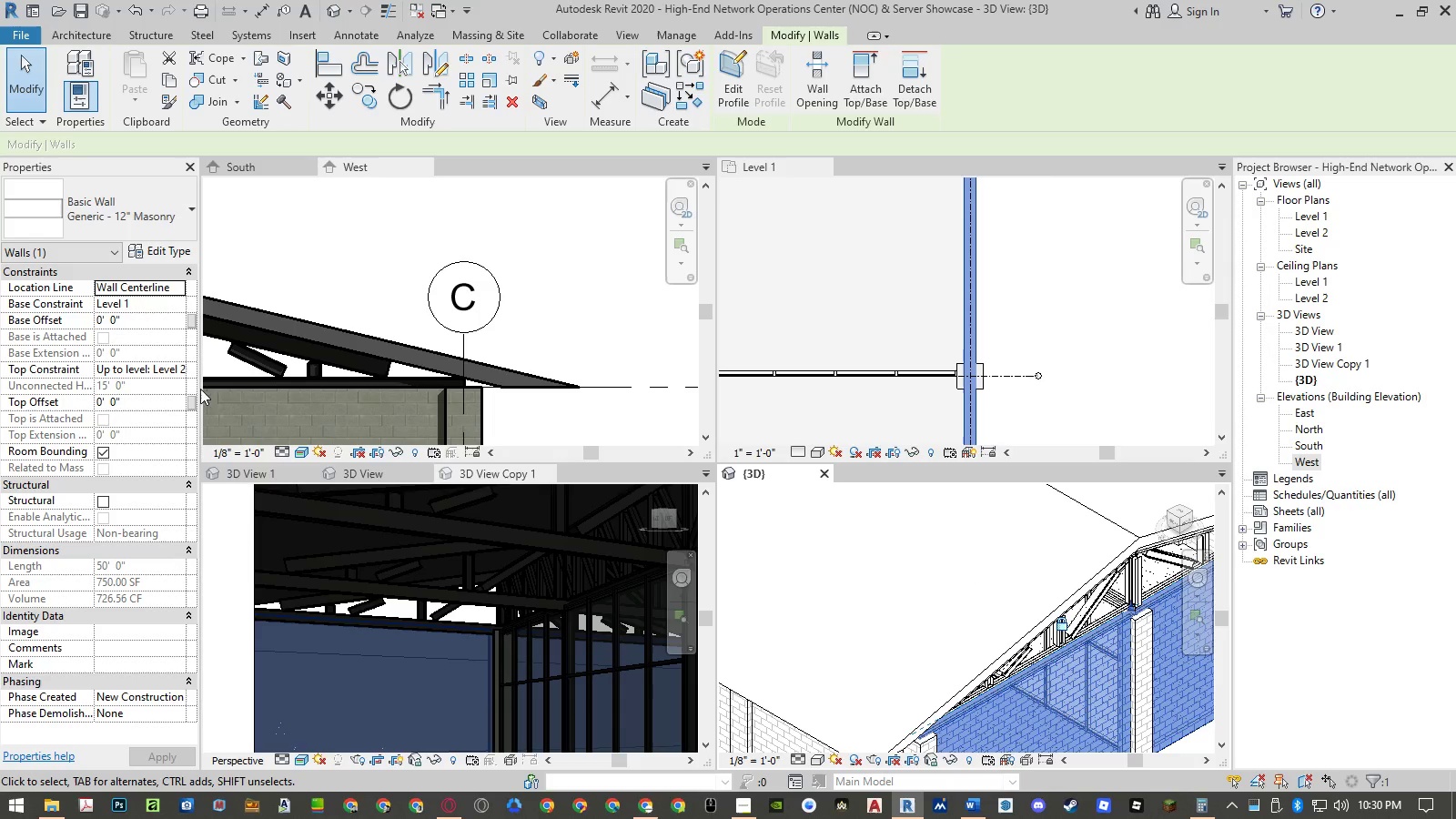 
left_click([182, 367])
 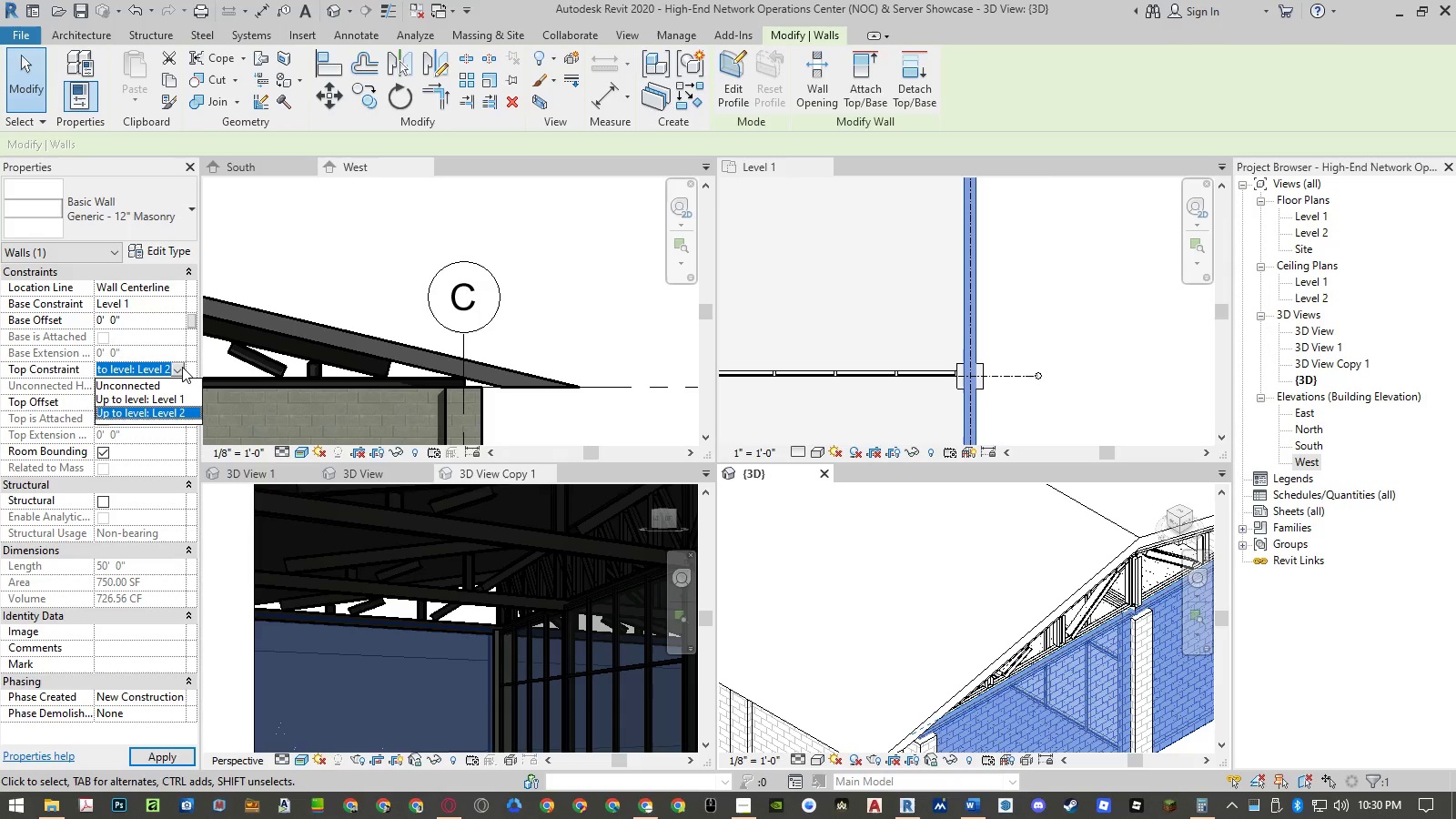 
left_click([182, 367])
 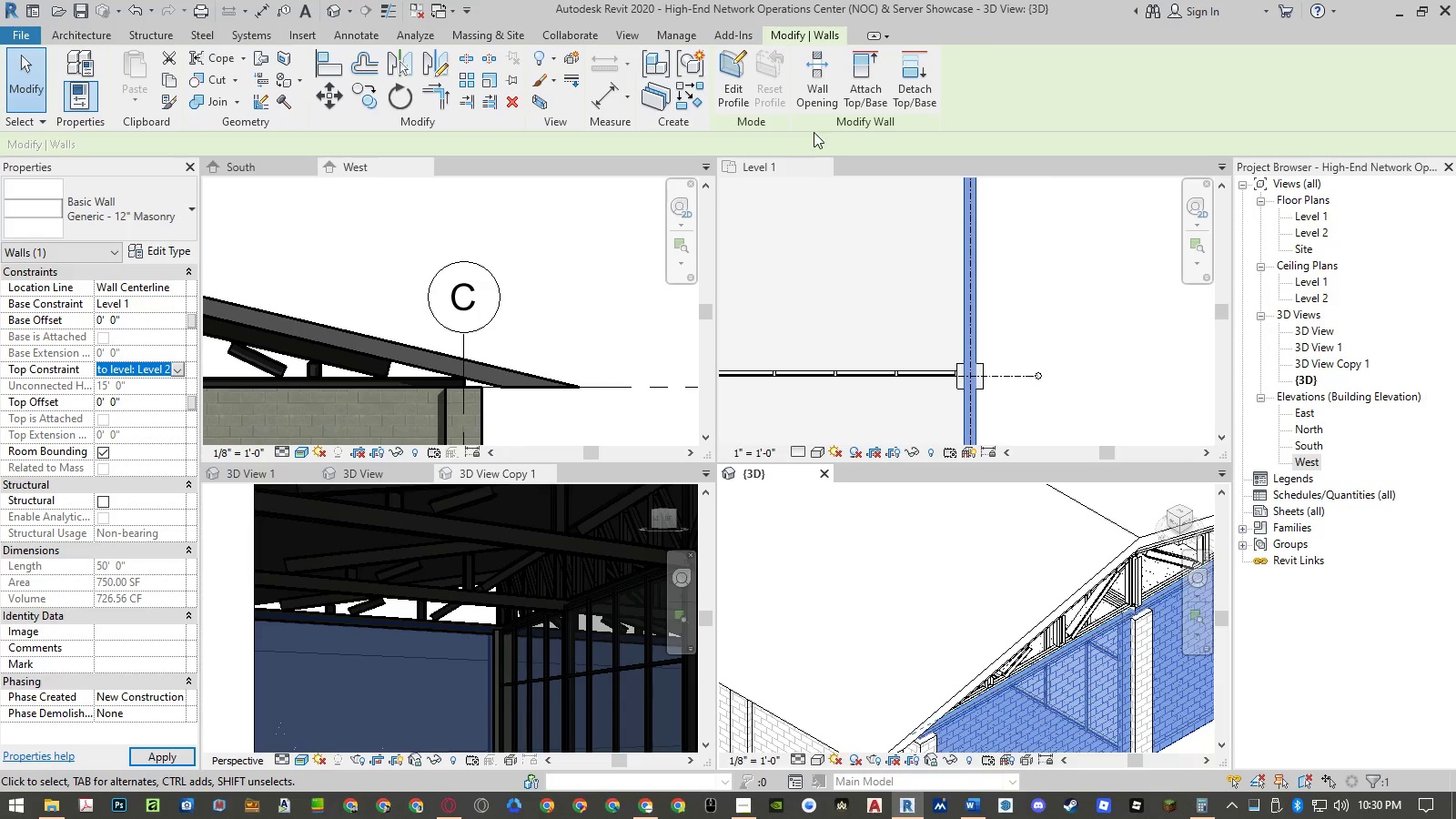 
left_click([862, 84])
 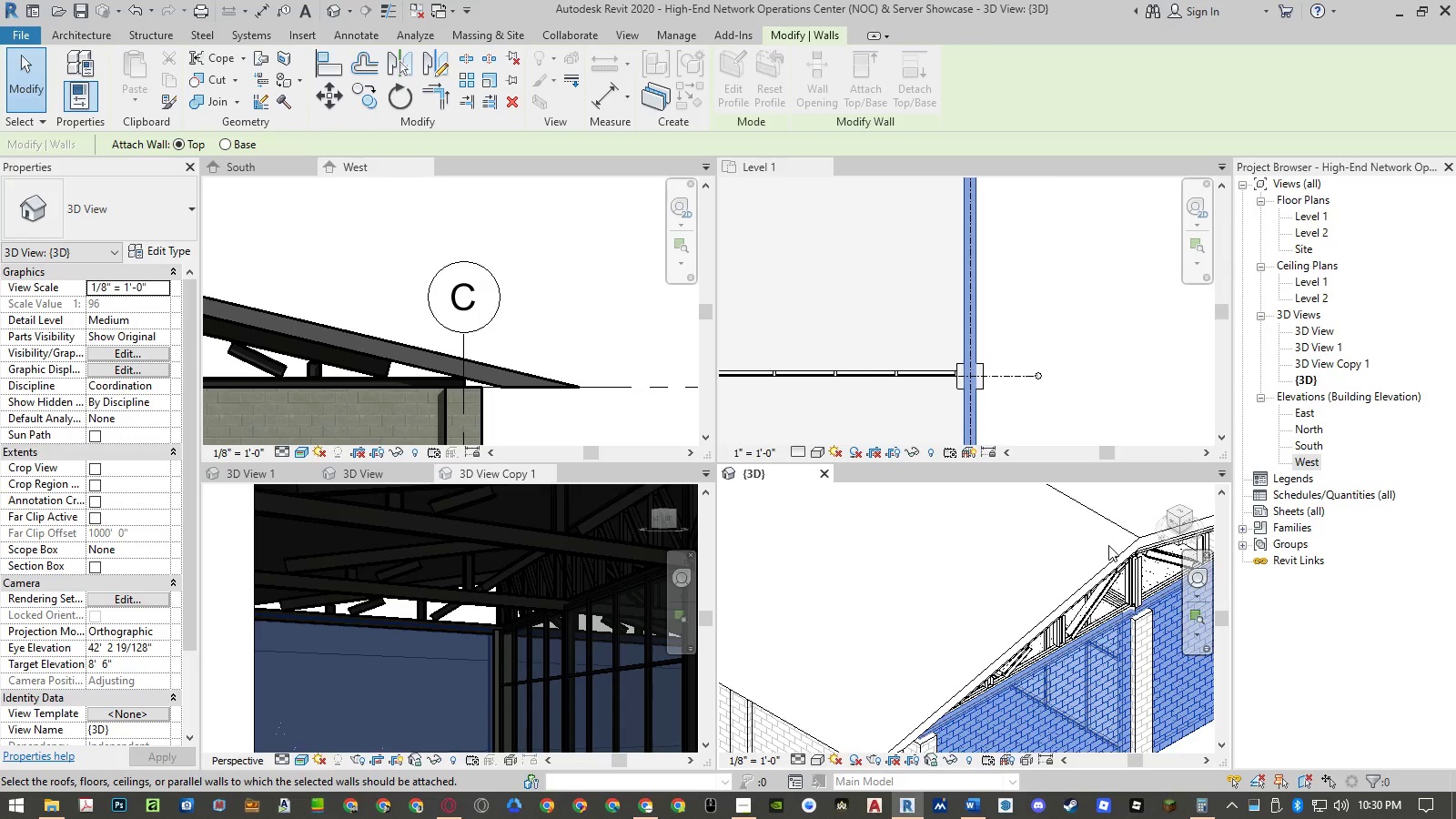 
left_click([1133, 542])
 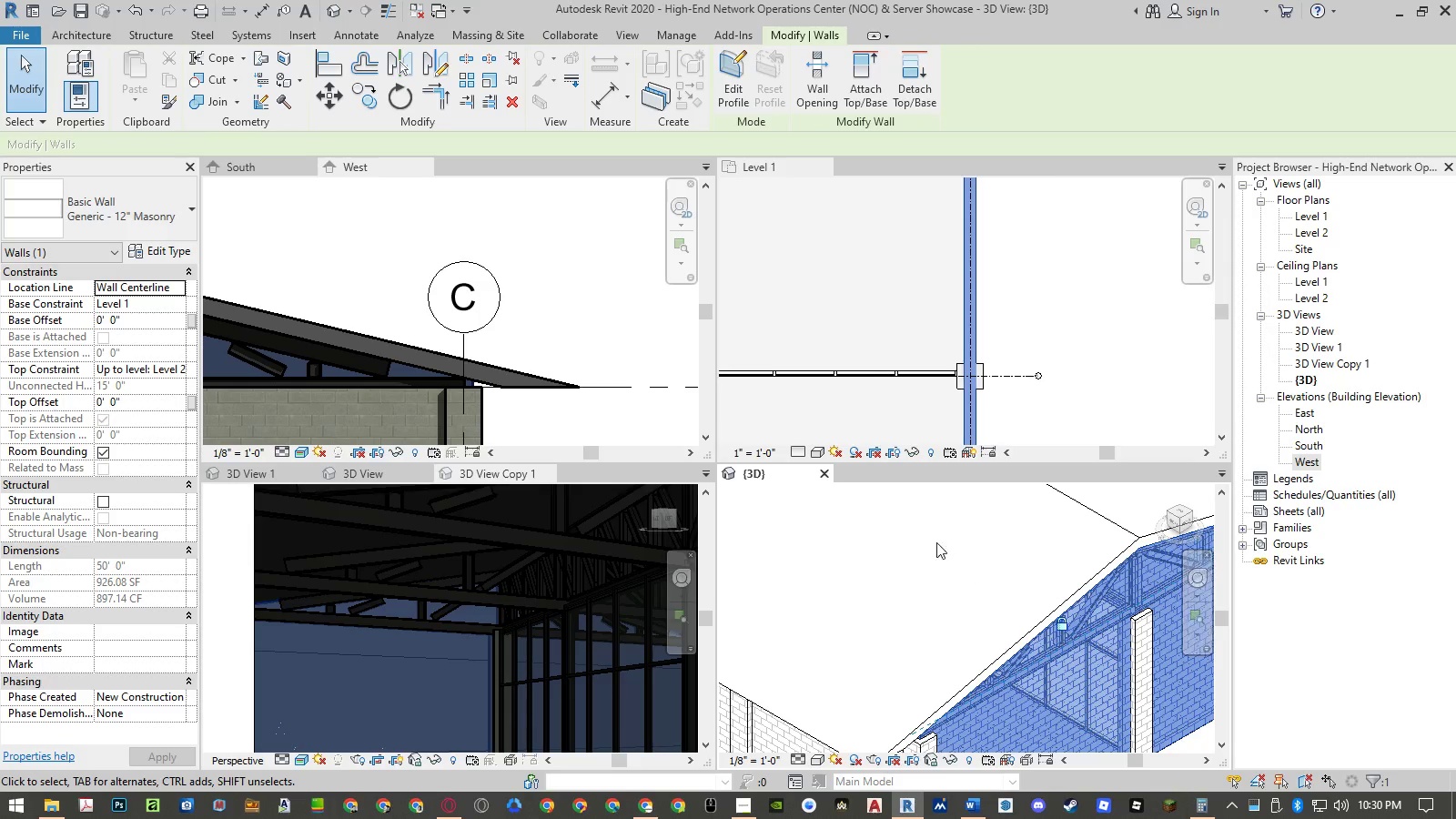 
scroll: coordinate [908, 544], scroll_direction: down, amount: 2.0
 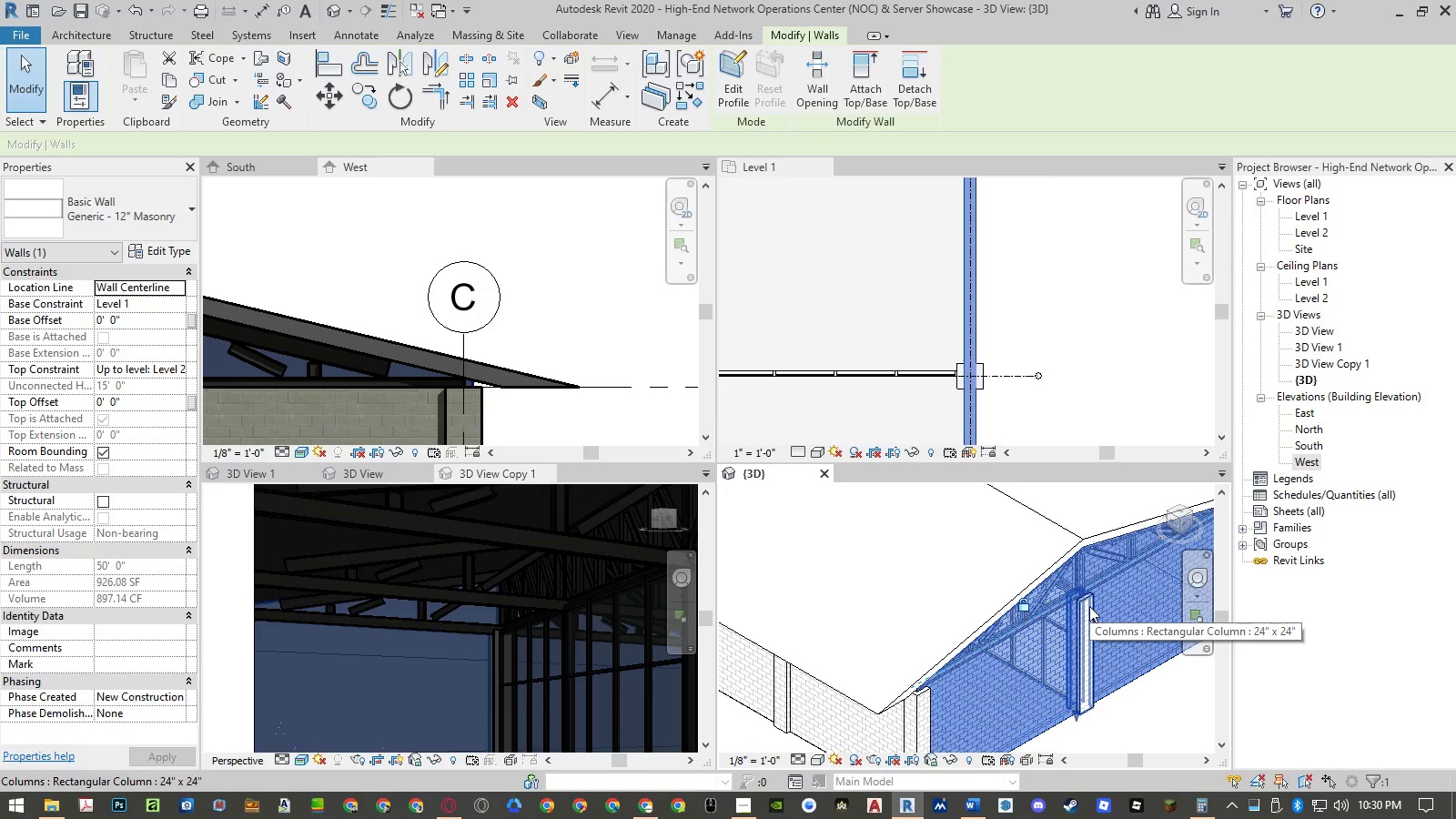 
left_click([1089, 606])
 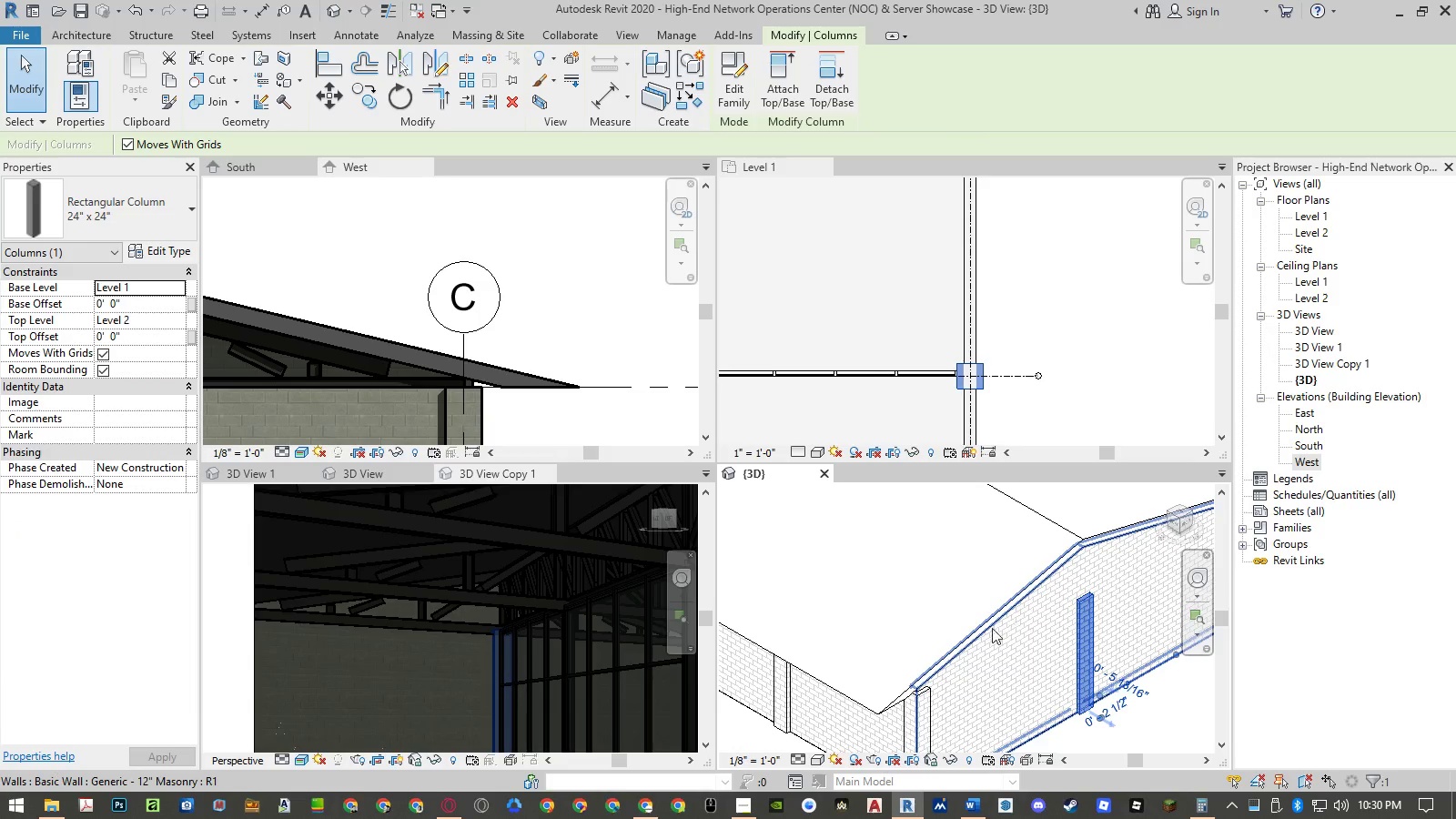 
scroll: coordinate [744, 566], scroll_direction: down, amount: 6.0
 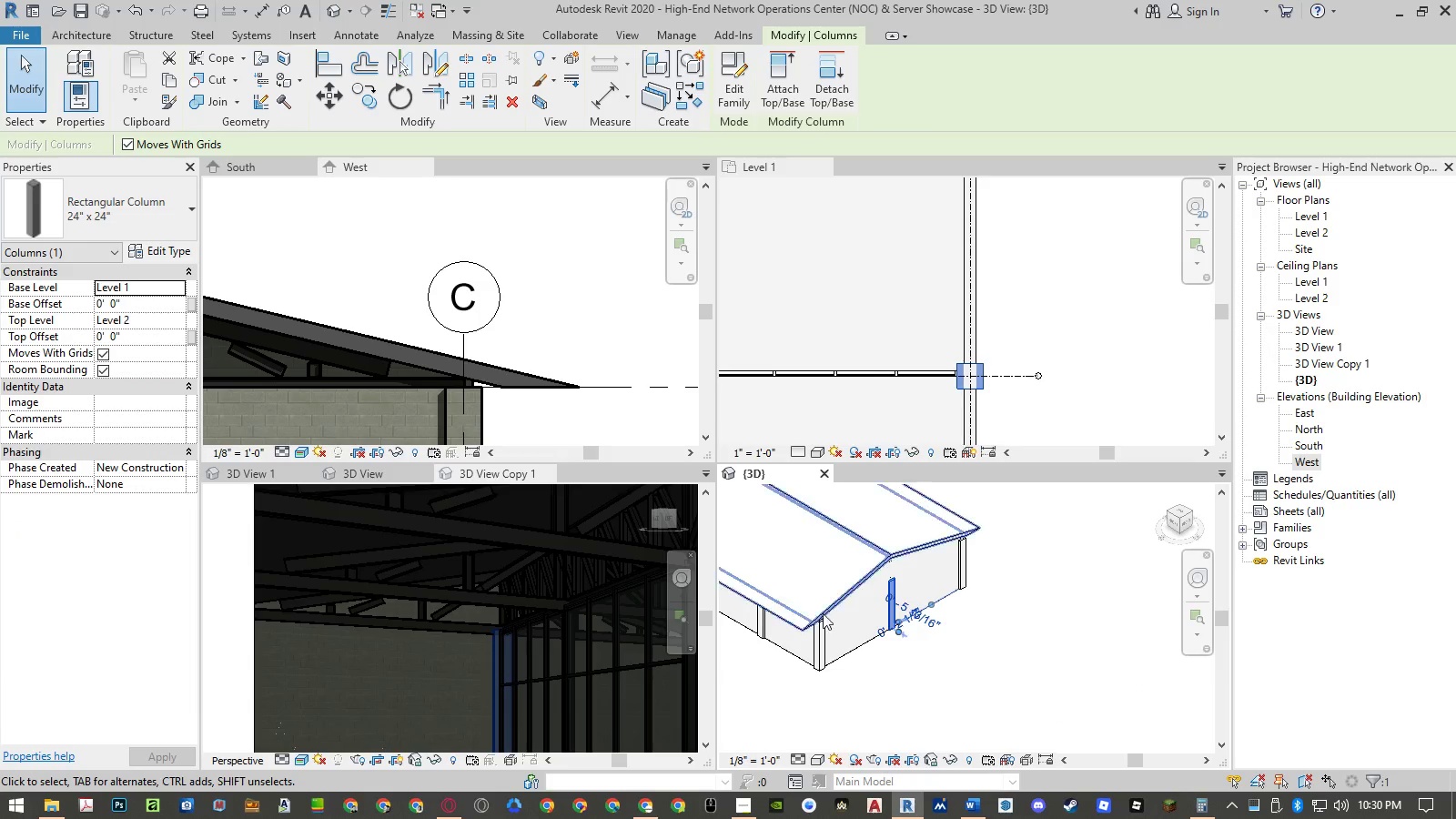 
scroll: coordinate [841, 633], scroll_direction: up, amount: 10.0
 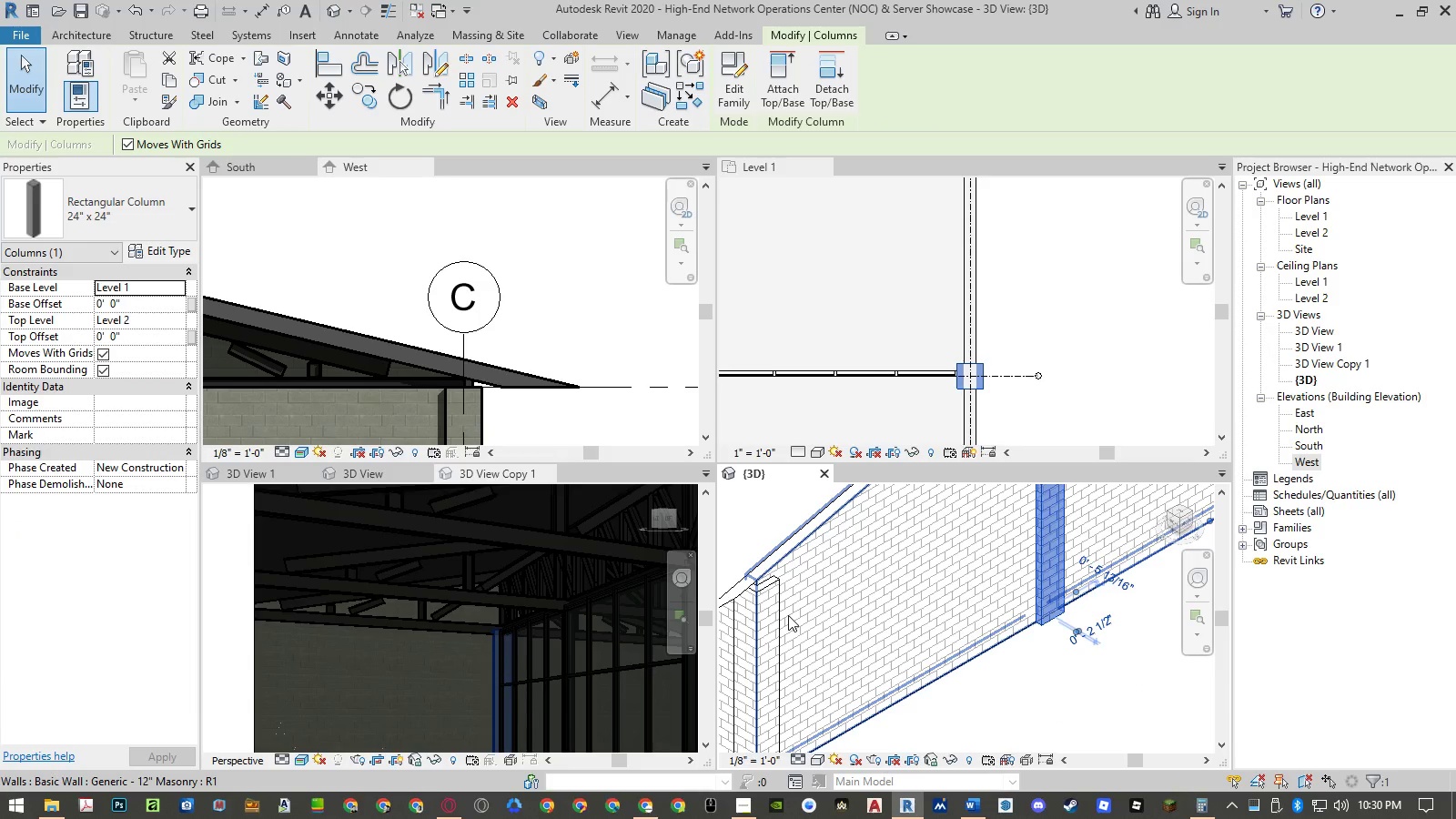 
scroll: coordinate [788, 615], scroll_direction: down, amount: 3.0
 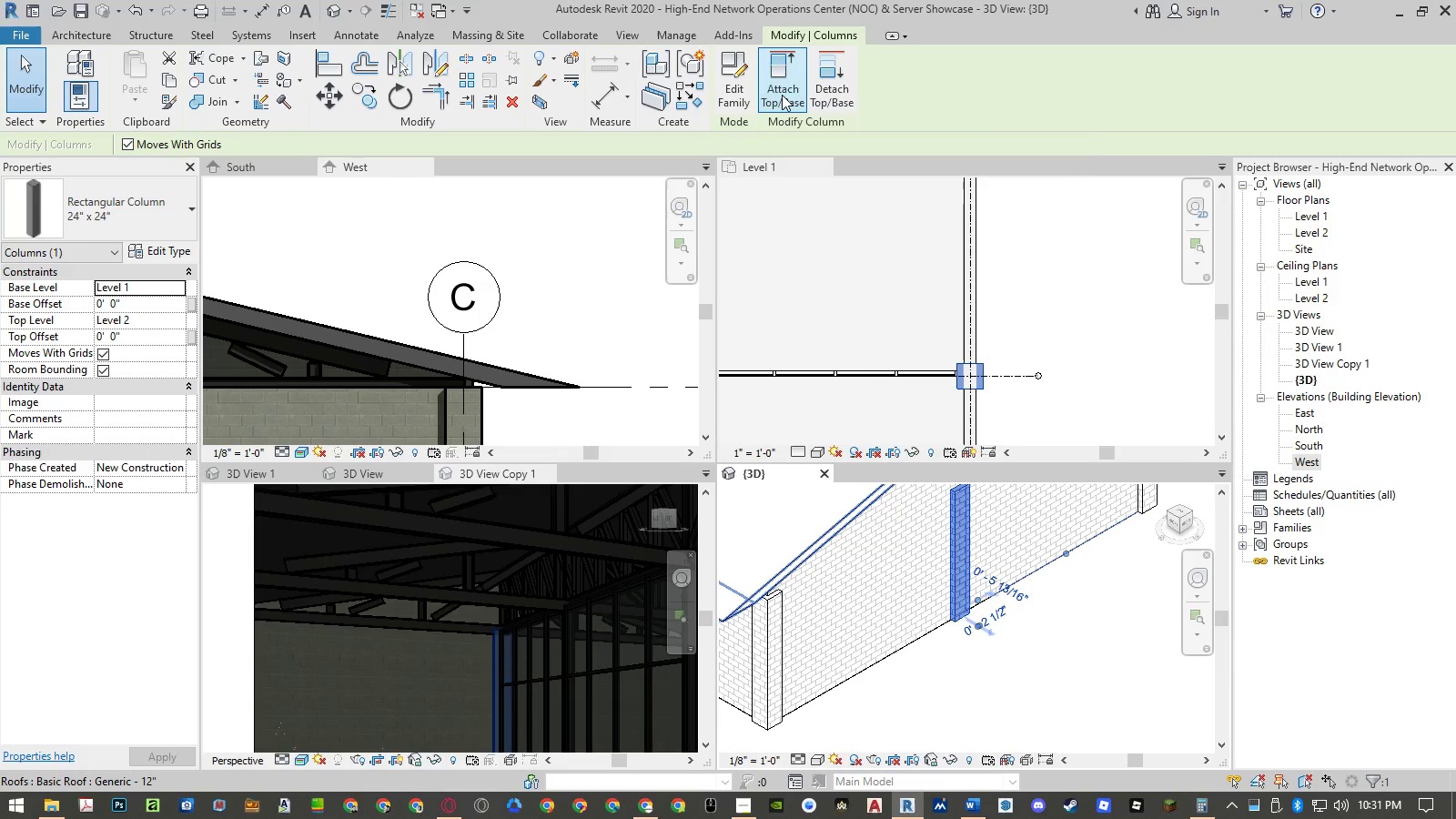 
left_click([782, 95])
 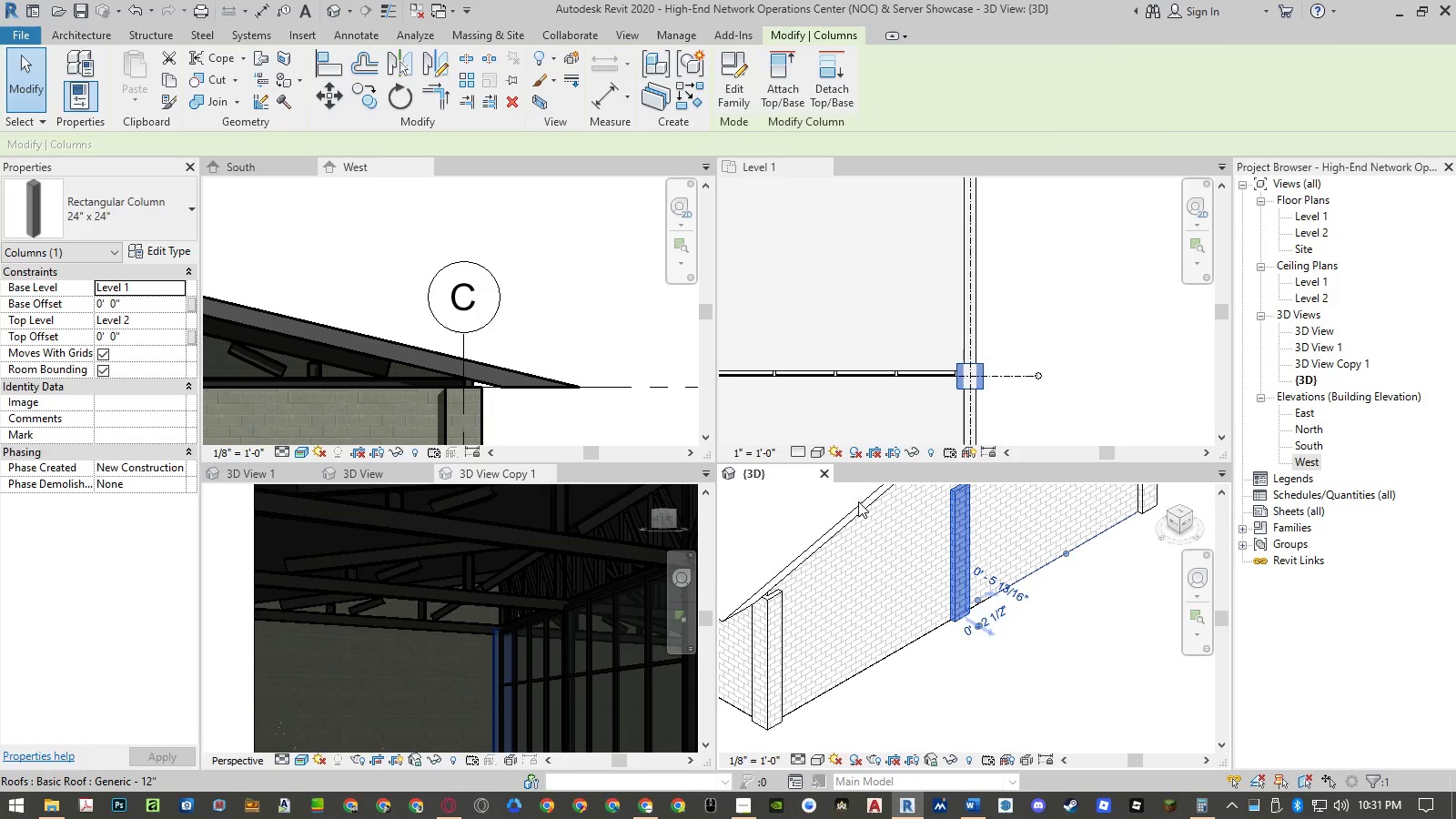 
left_click([858, 507])
 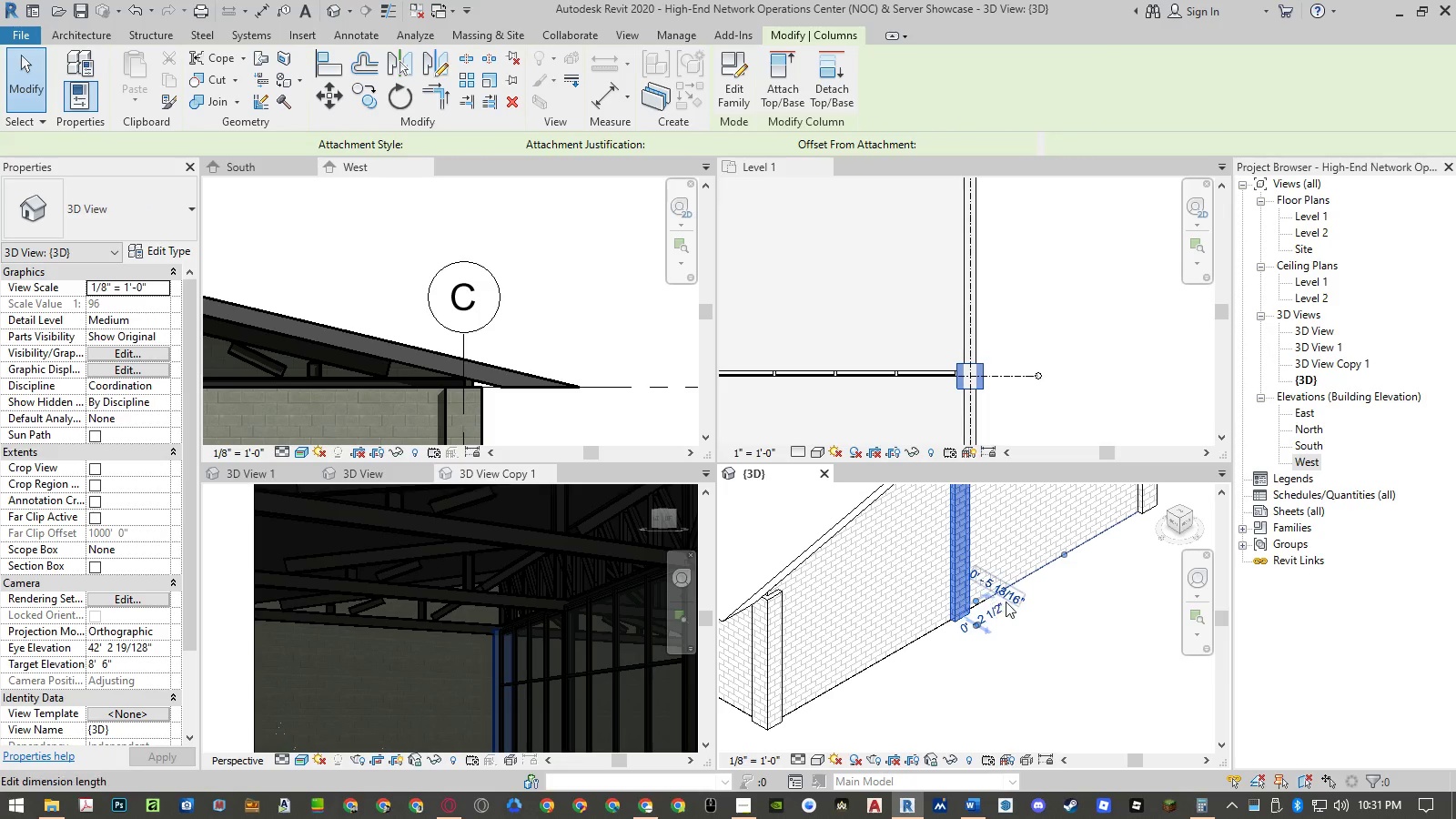 
scroll: coordinate [1016, 612], scroll_direction: down, amount: 4.0
 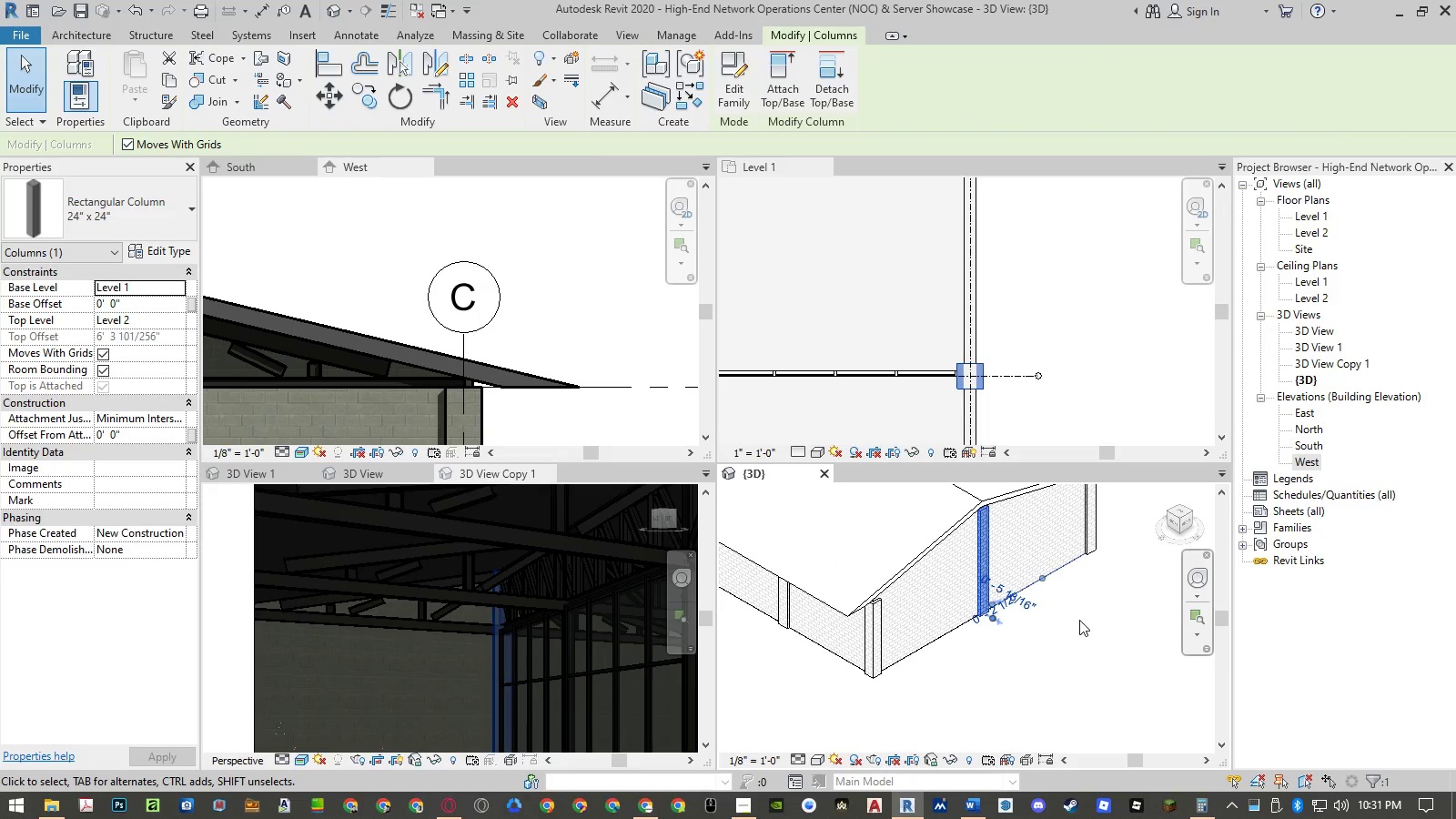 
key(Escape)
 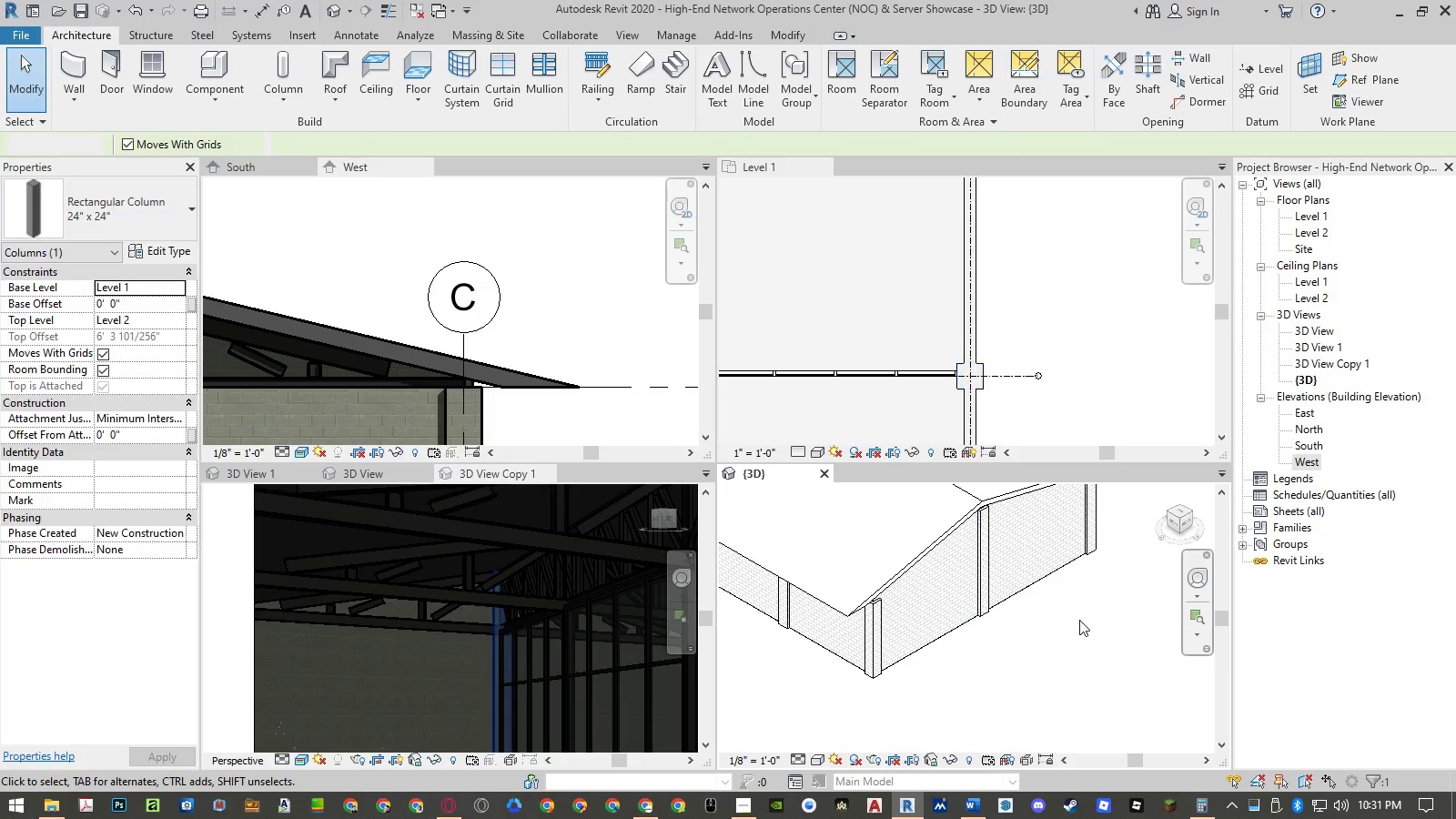 
key(Escape)
 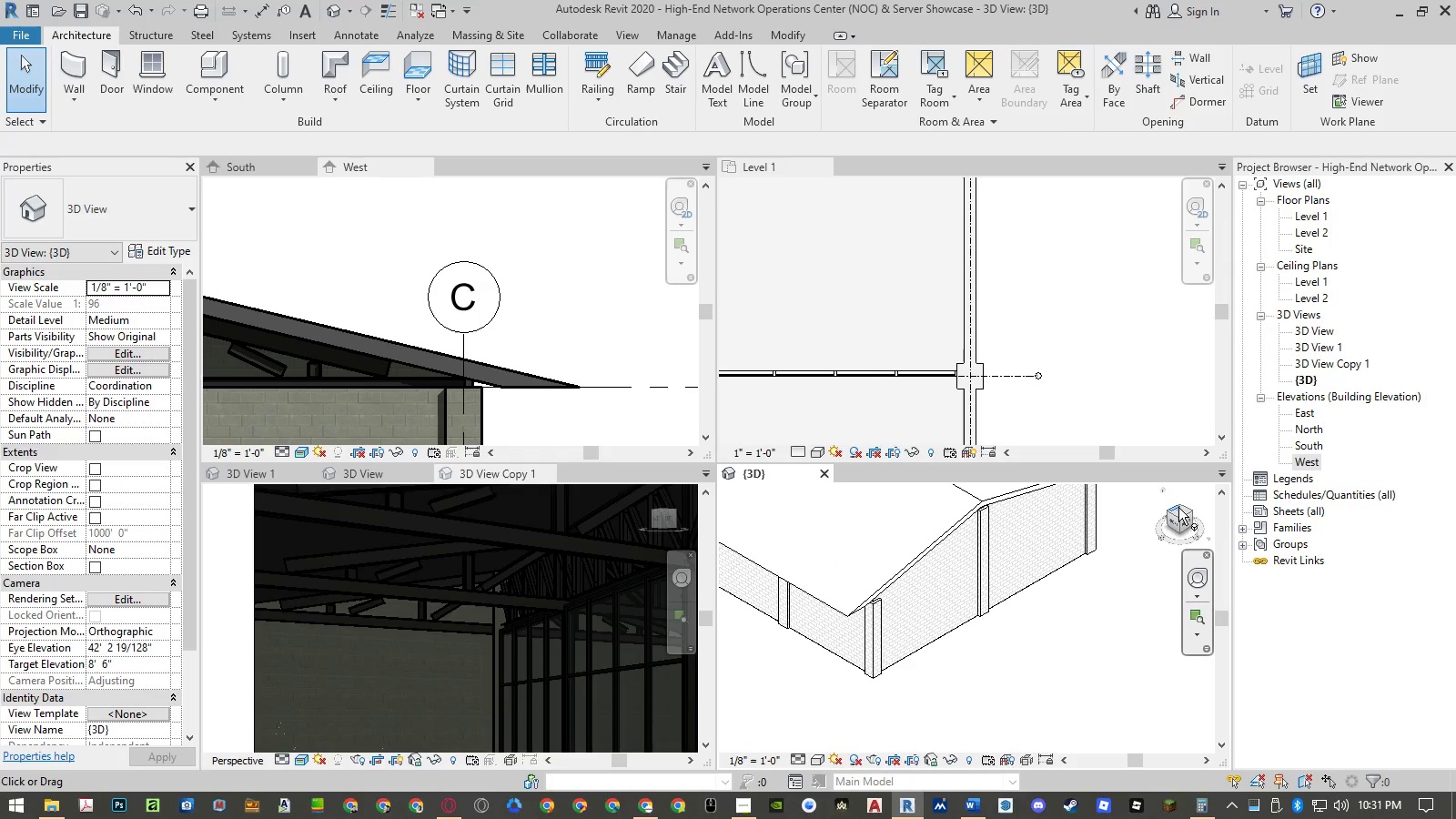 
left_click([1182, 505])
 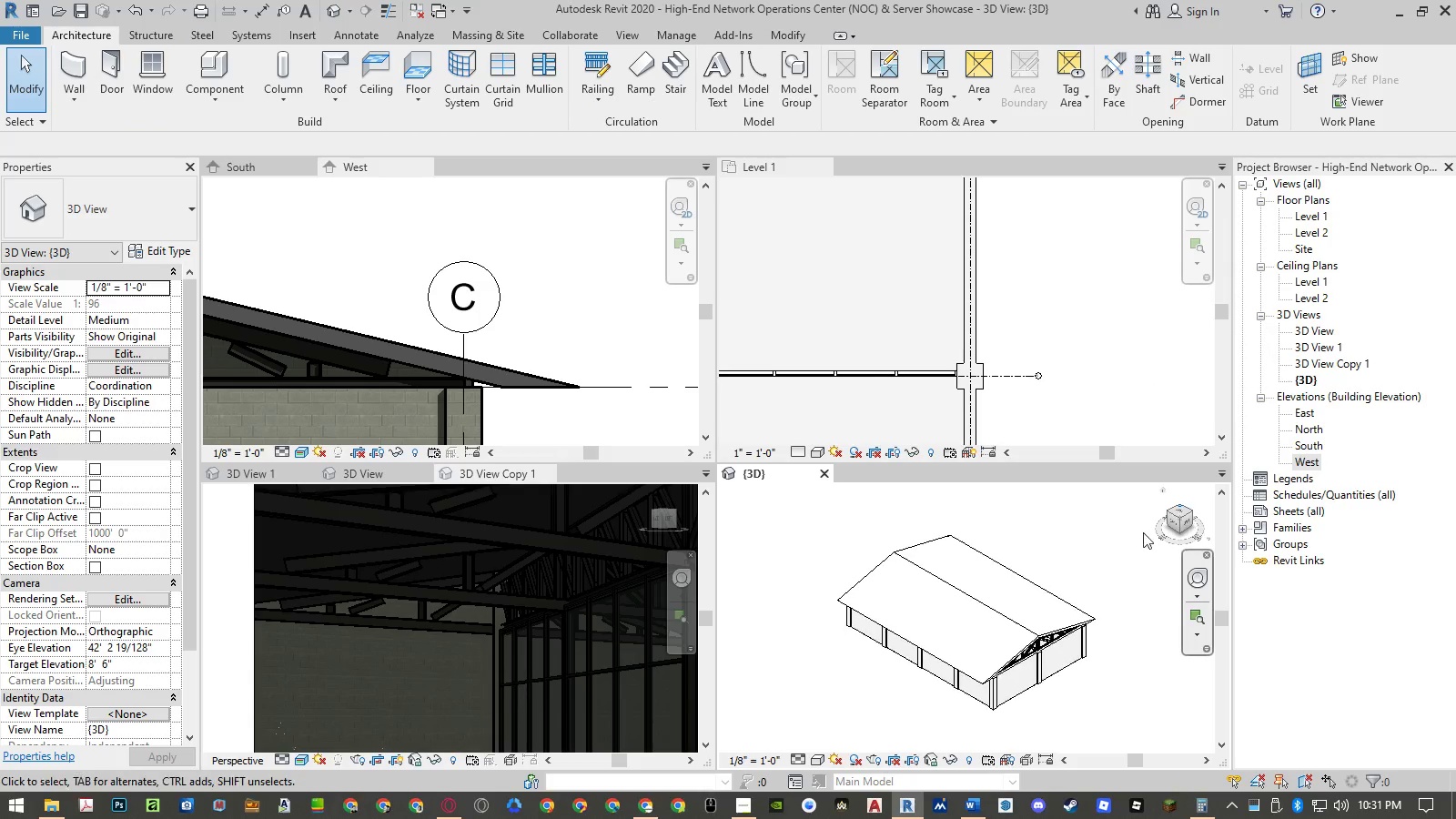 
scroll: coordinate [1032, 643], scroll_direction: up, amount: 10.0
 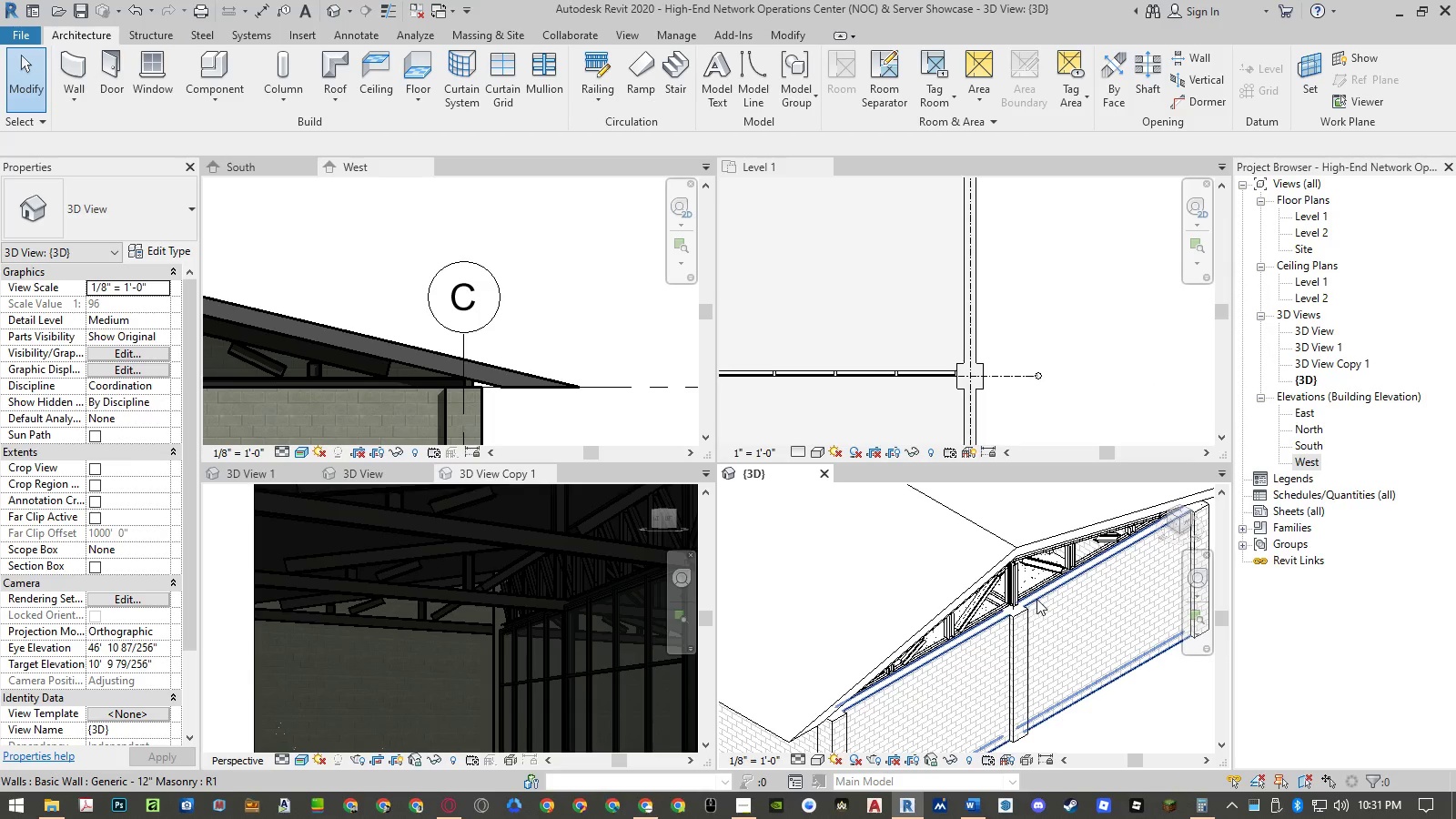 
left_click([1036, 598])
 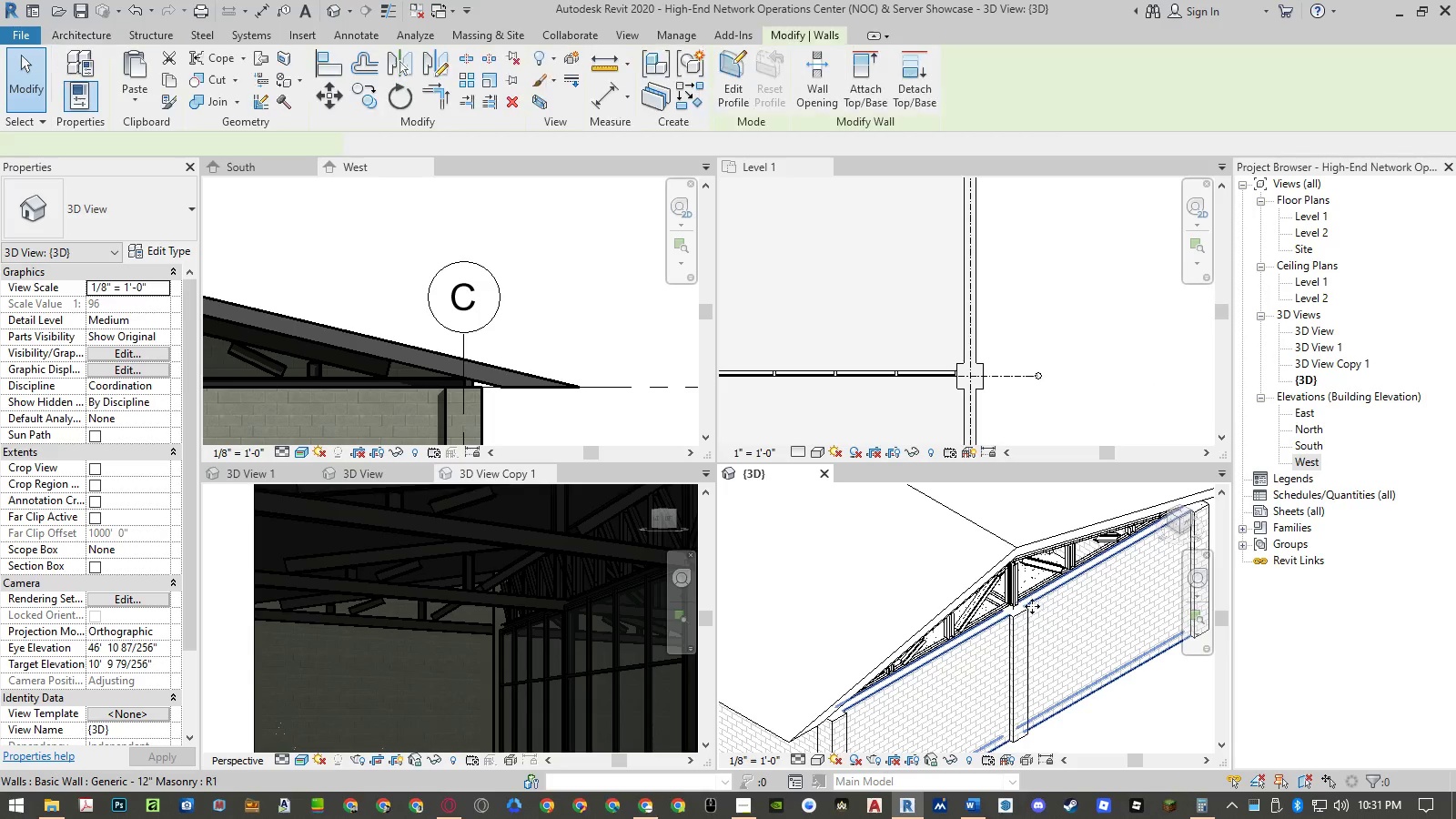 
hold_key(key=ControlLeft, duration=1.5)
left_click([1016, 638])
 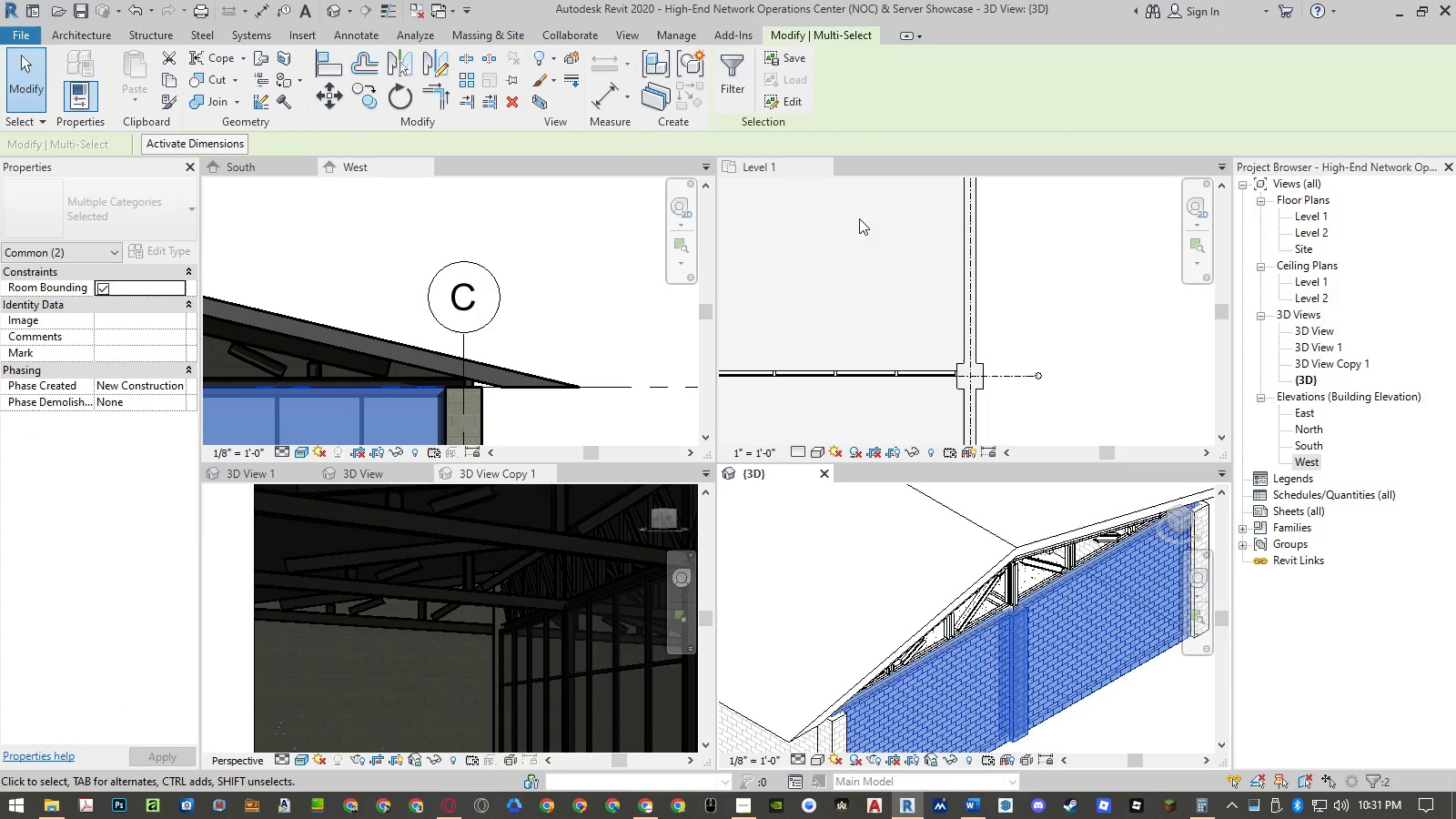 
key(Escape)
 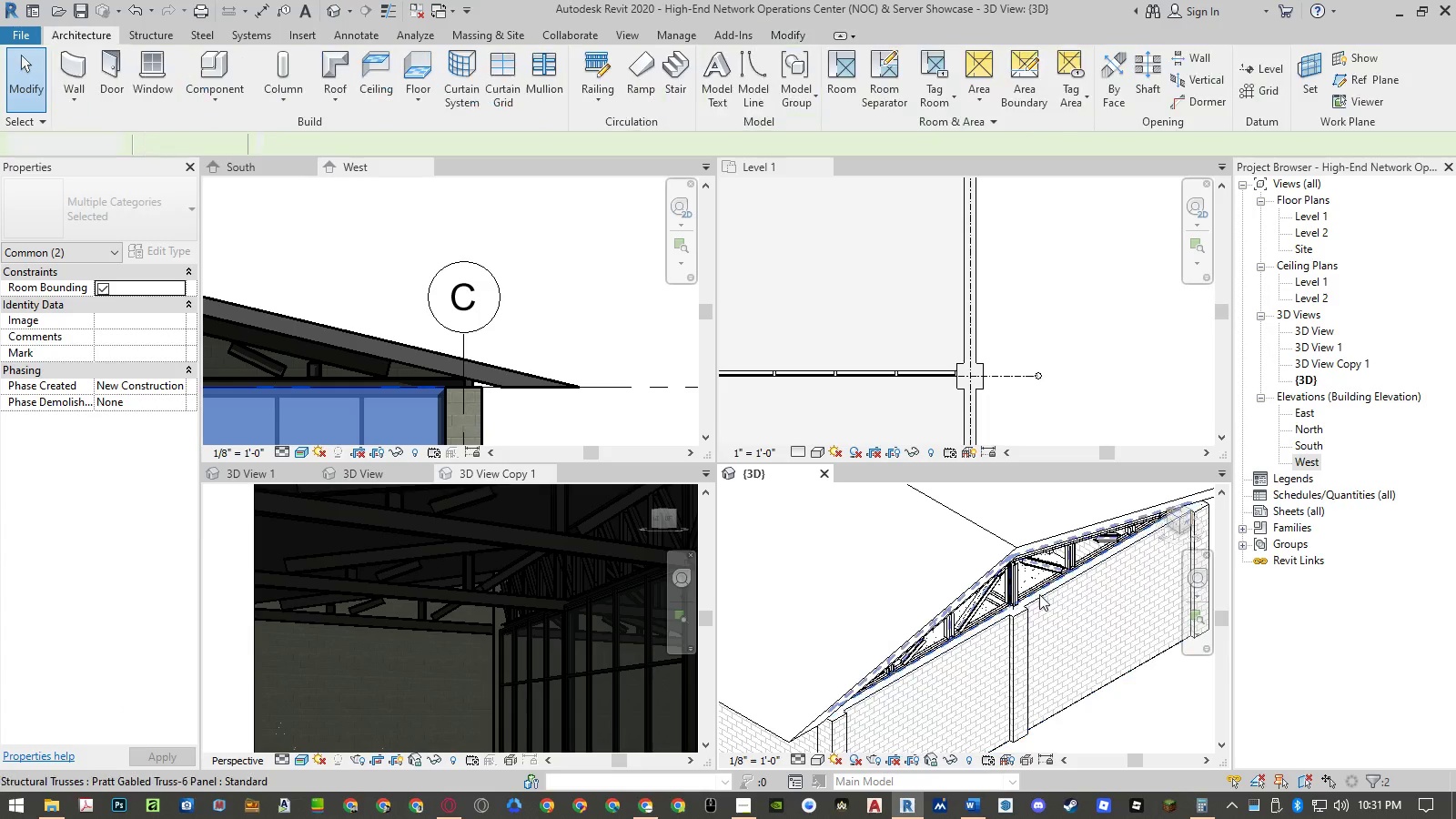 
key(Escape)
 